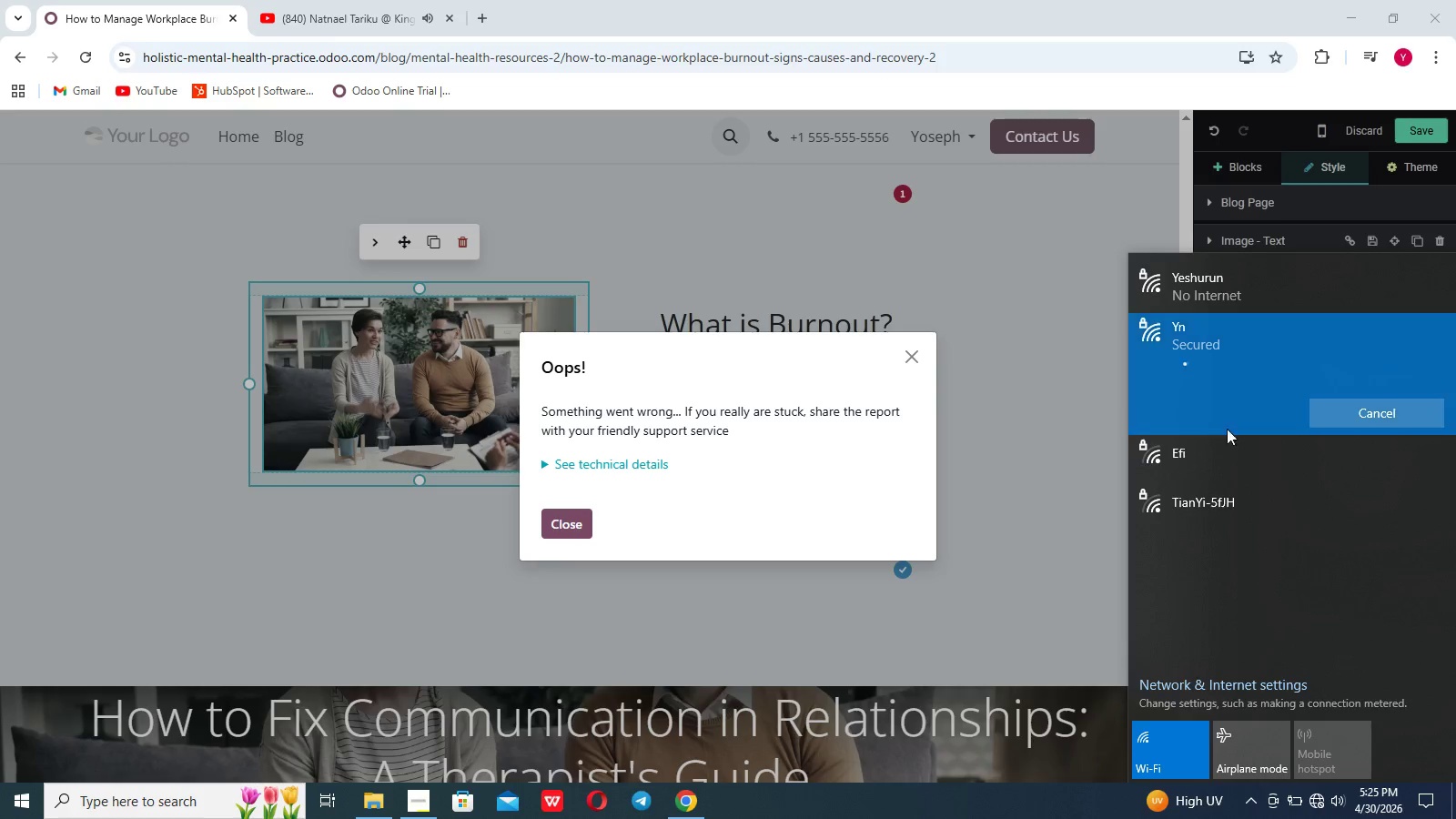 
mouse_move([1112, 415])
 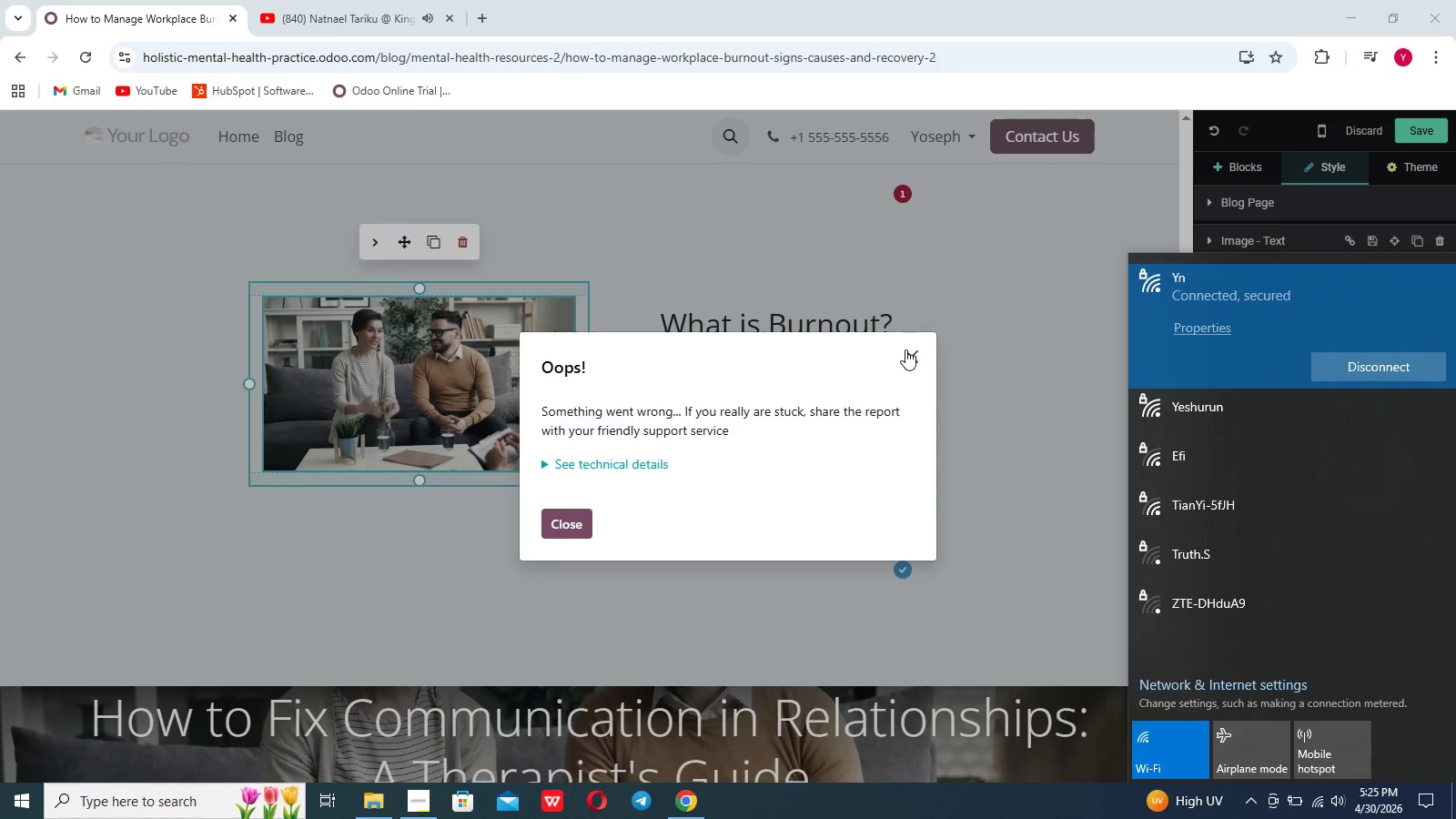 
left_click([907, 351])
 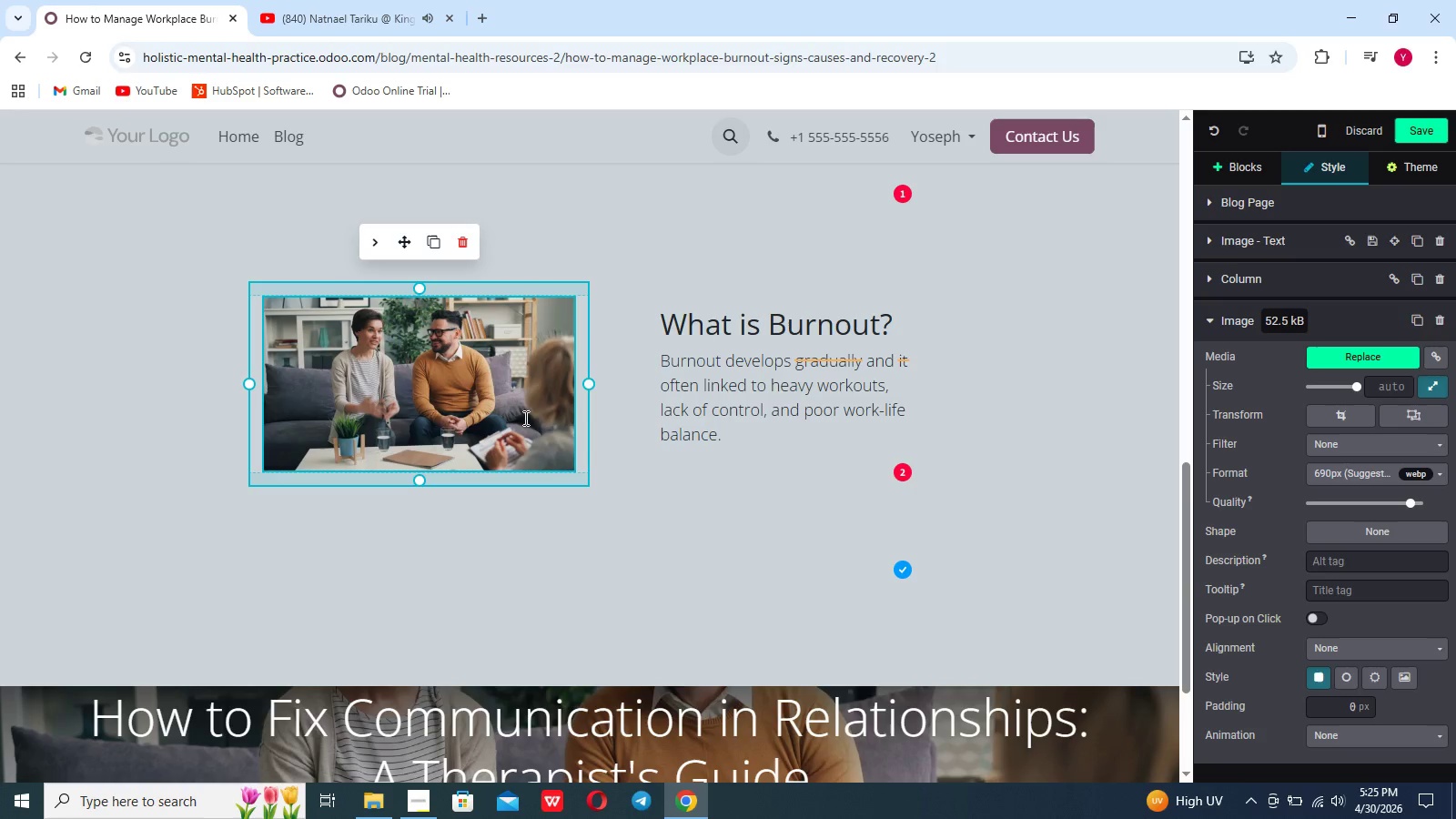 
left_click([517, 415])
 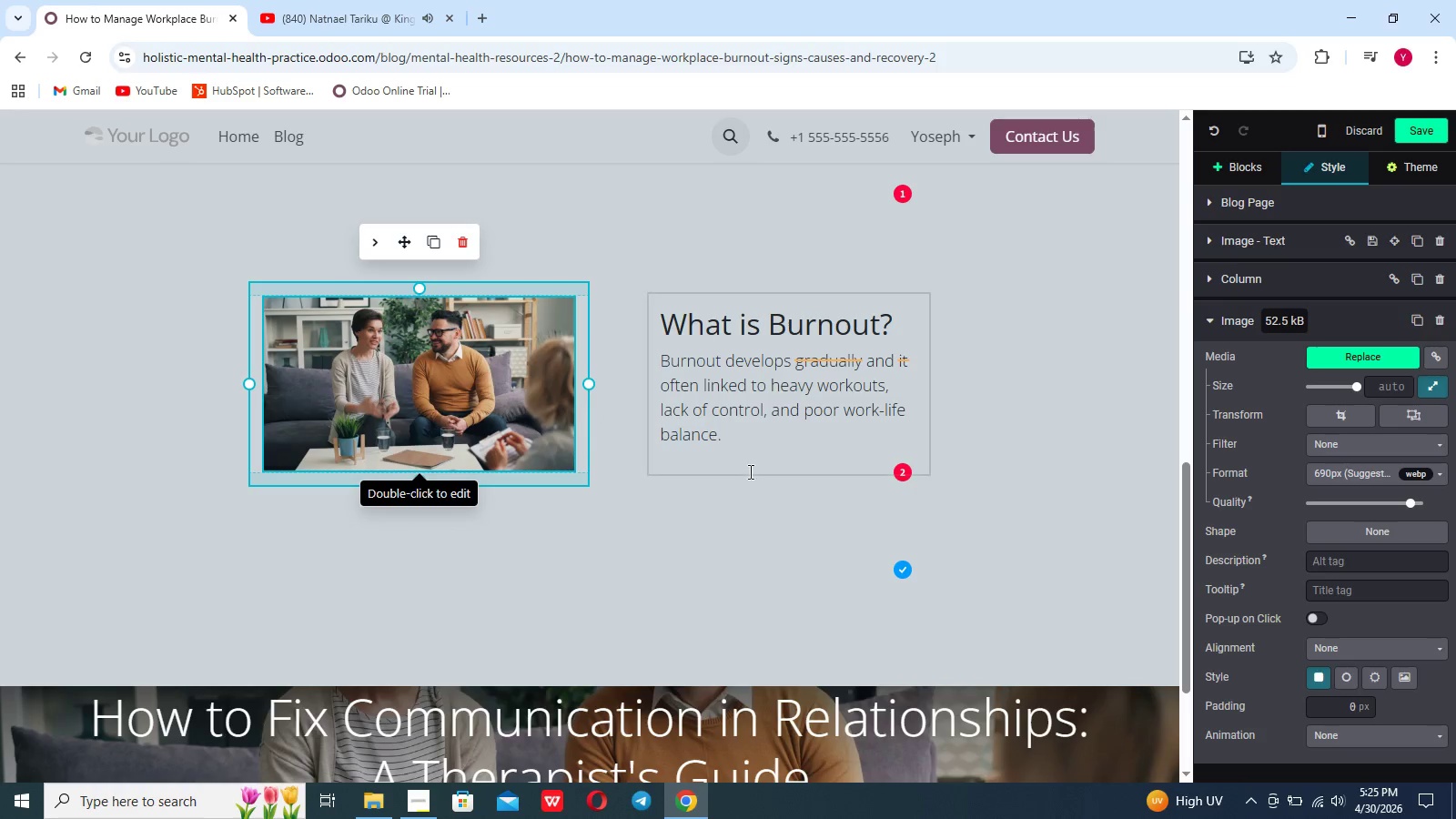 
left_click([749, 471])
 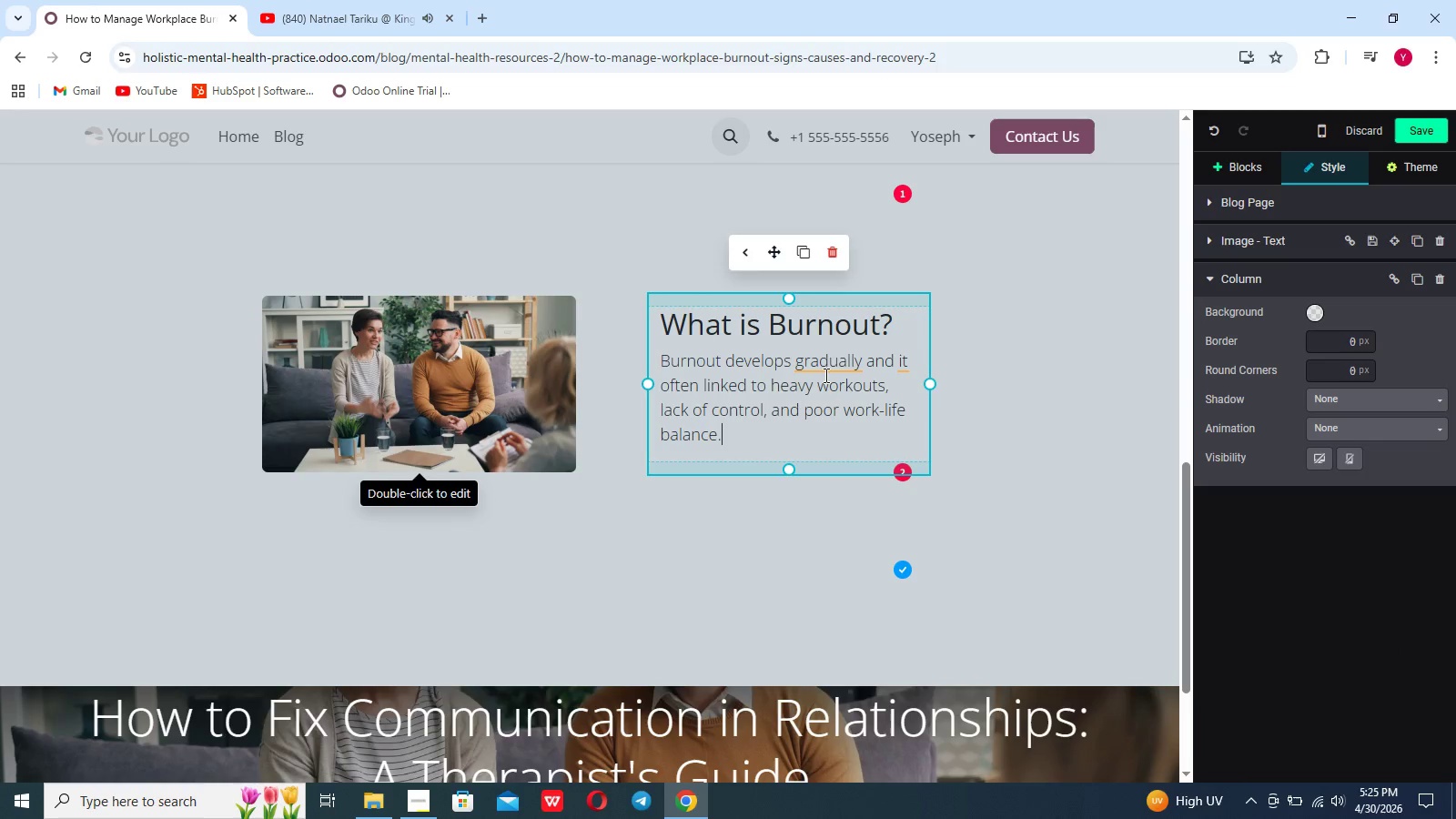 
left_click([828, 366])
 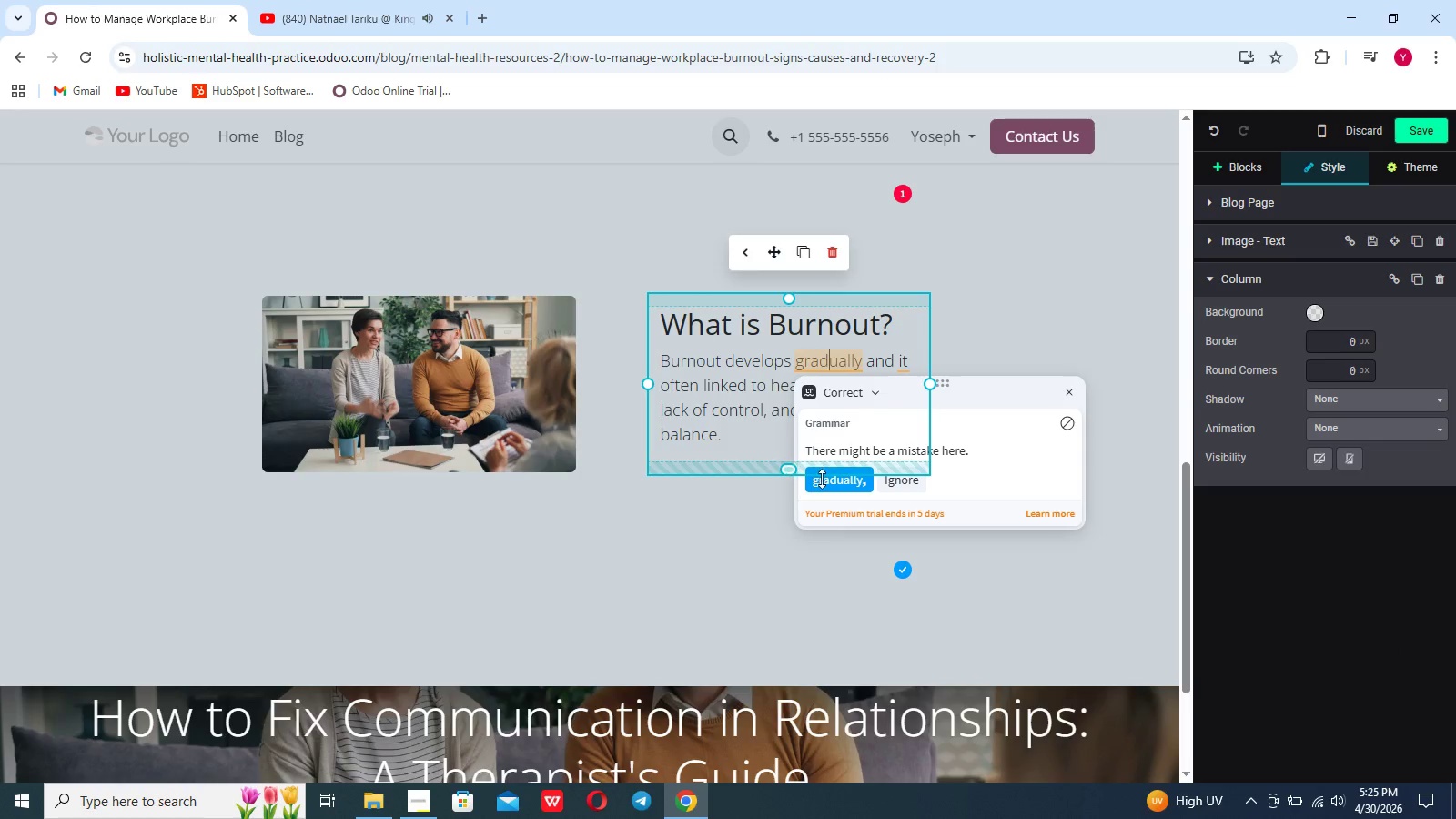 
left_click([822, 480])
 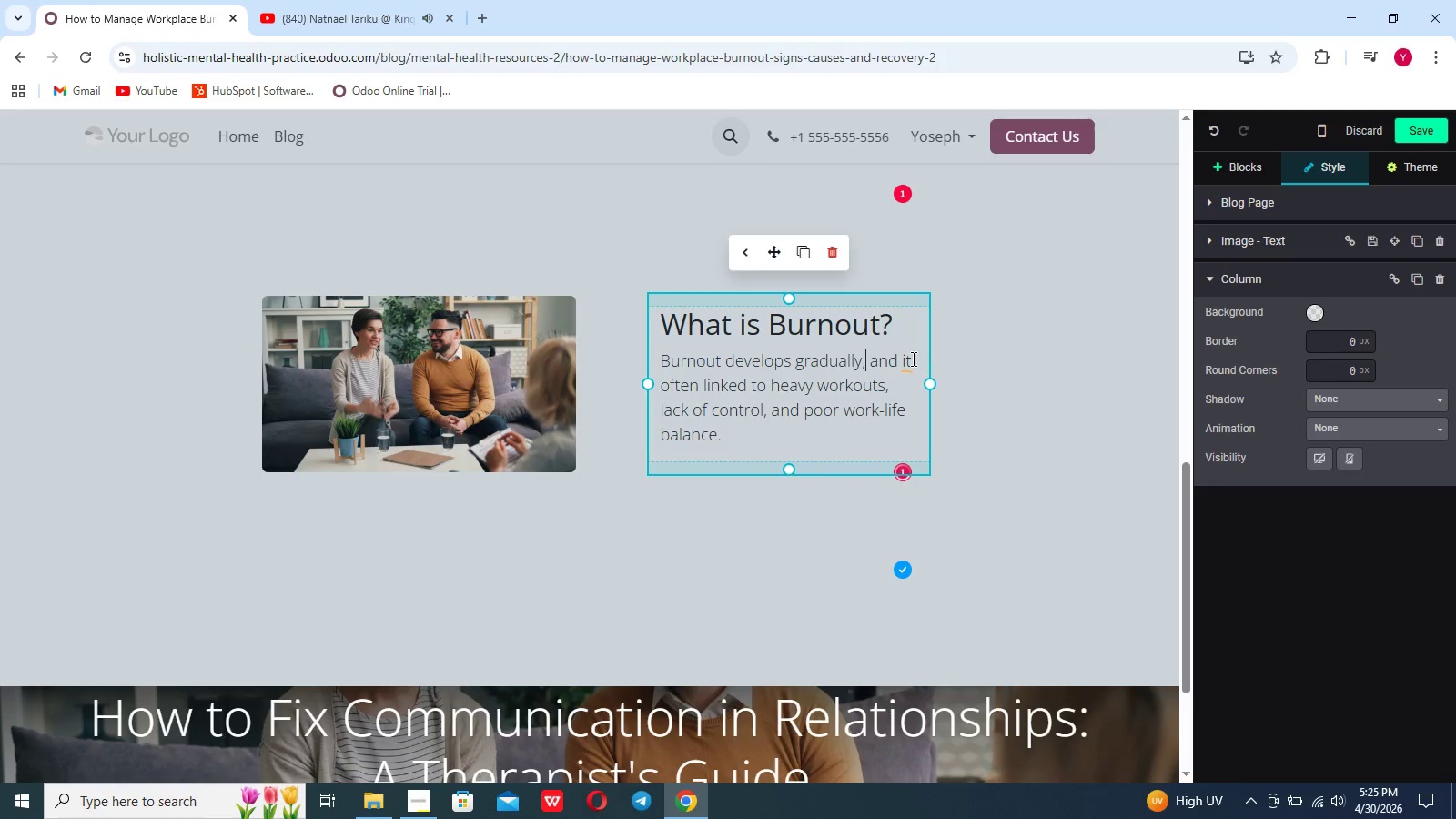 
left_click([907, 363])
 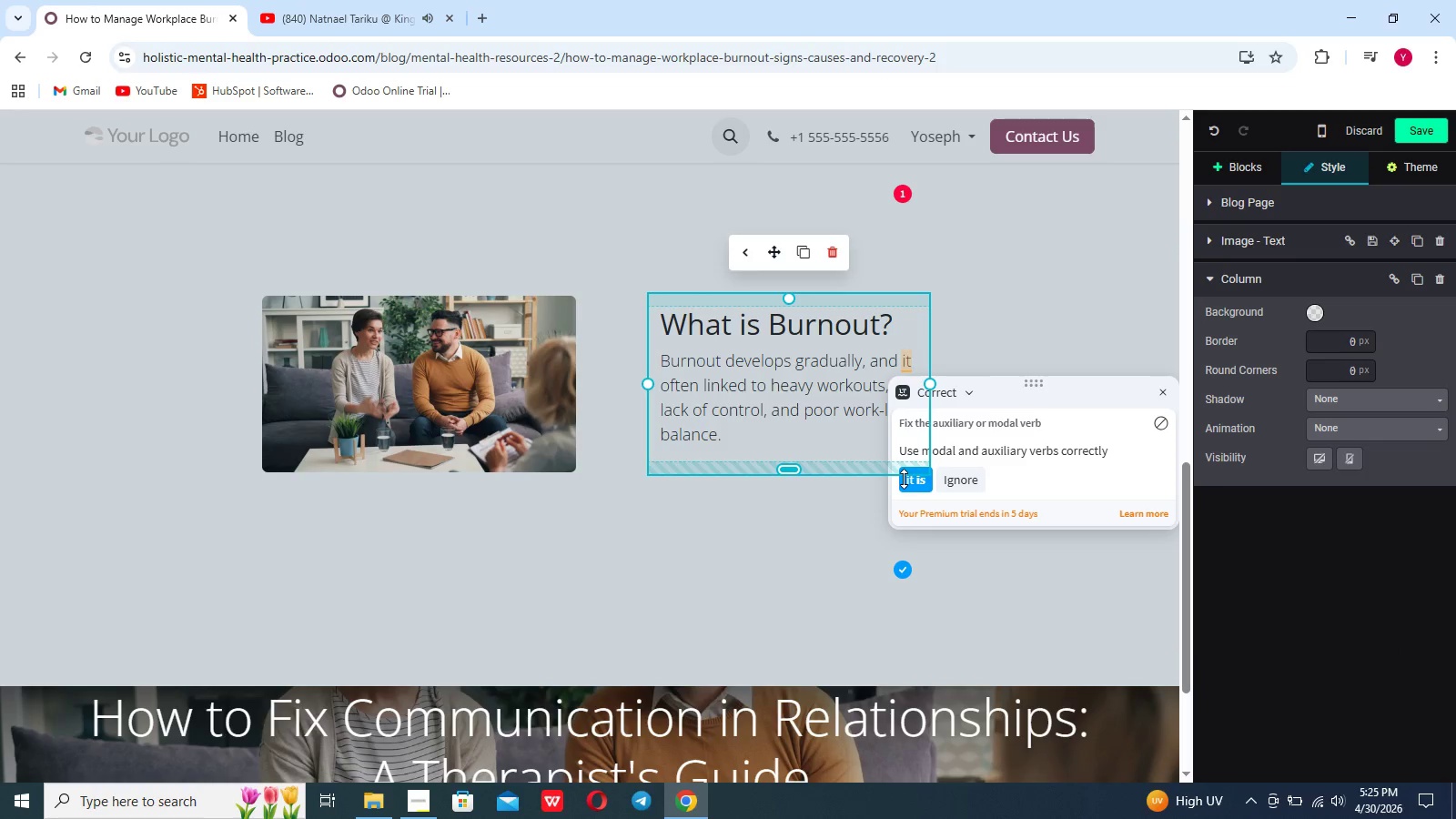 
left_click([915, 480])
 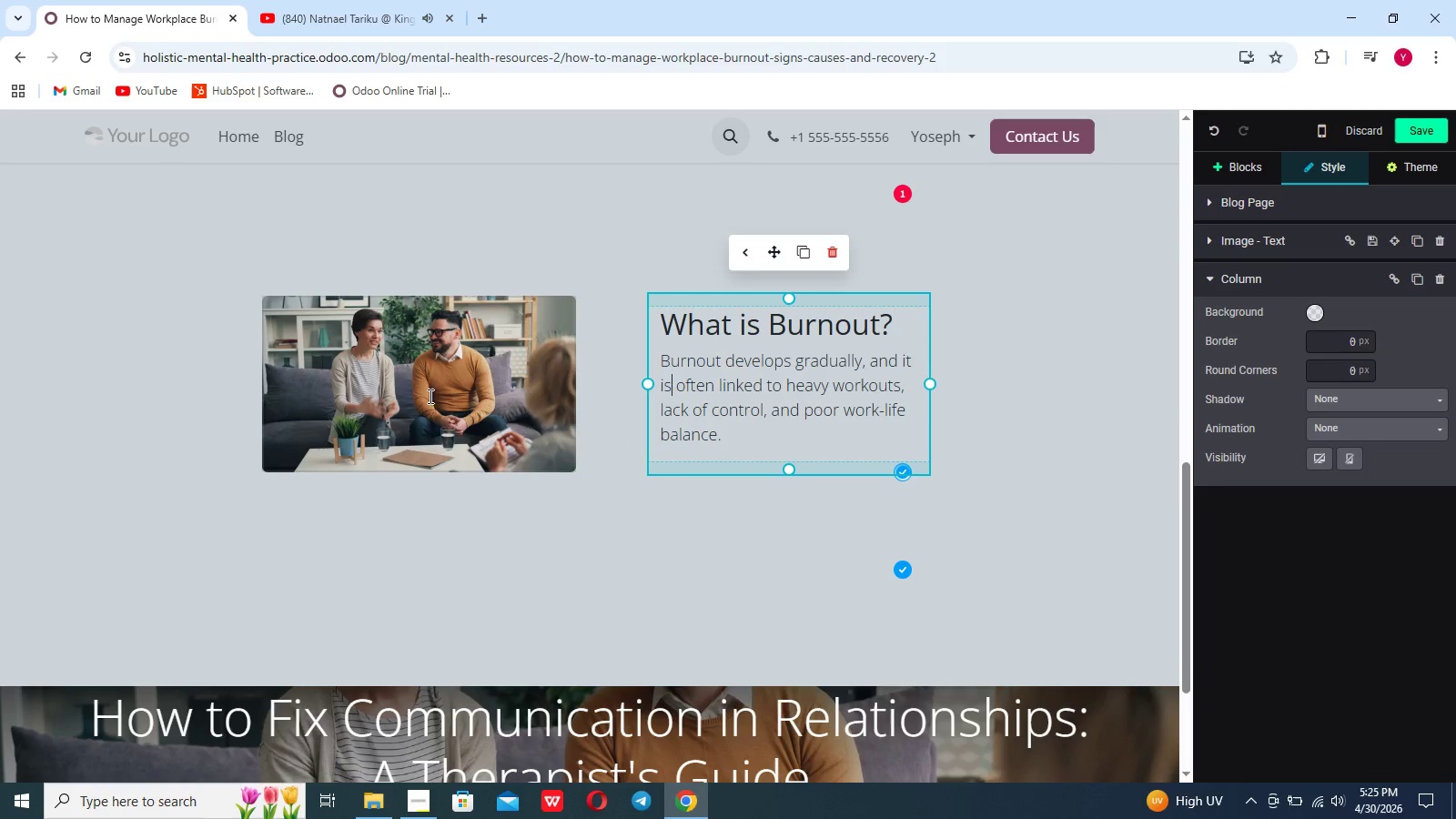 
double_click([431, 395])
 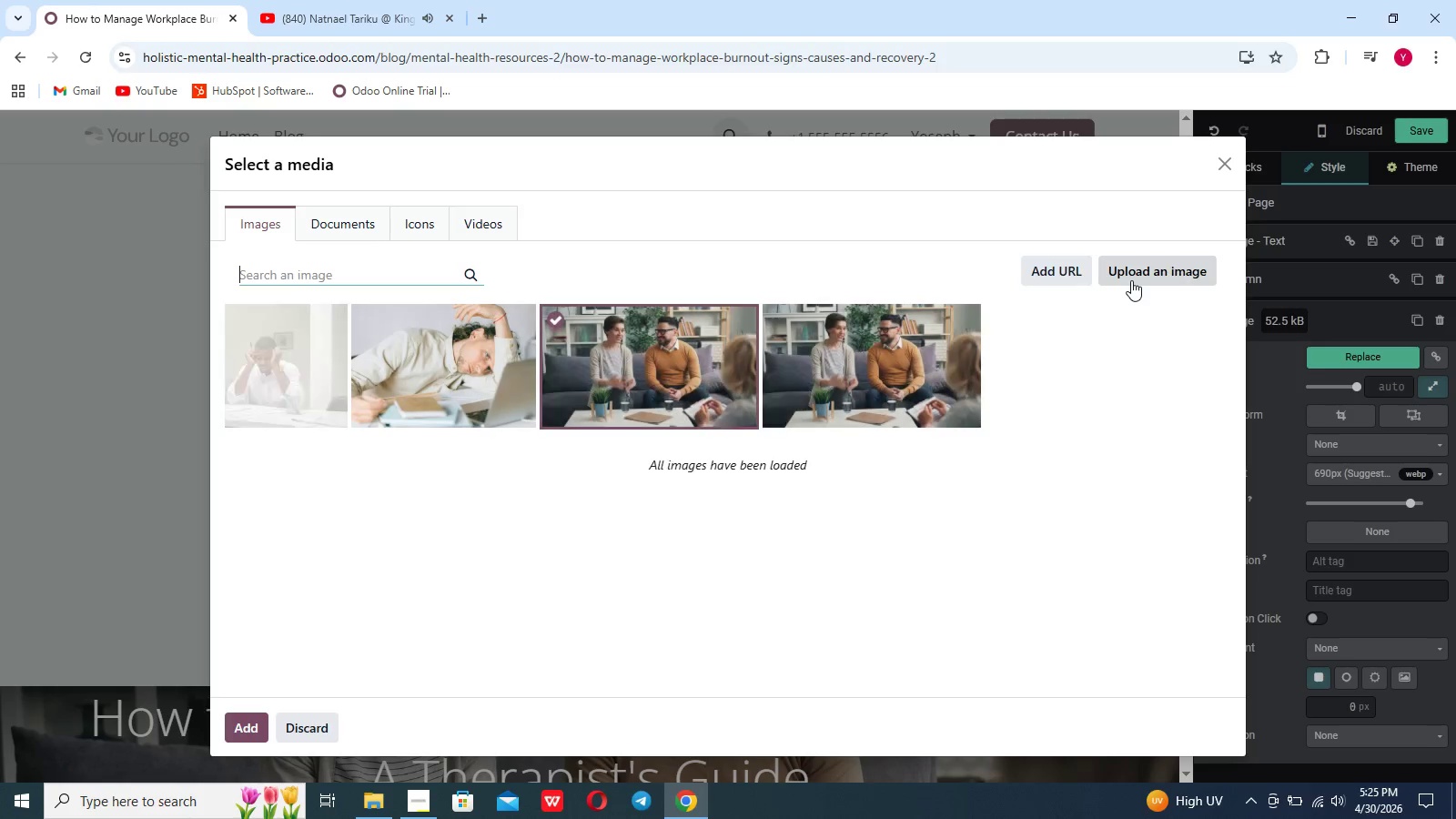 
left_click([1155, 270])
 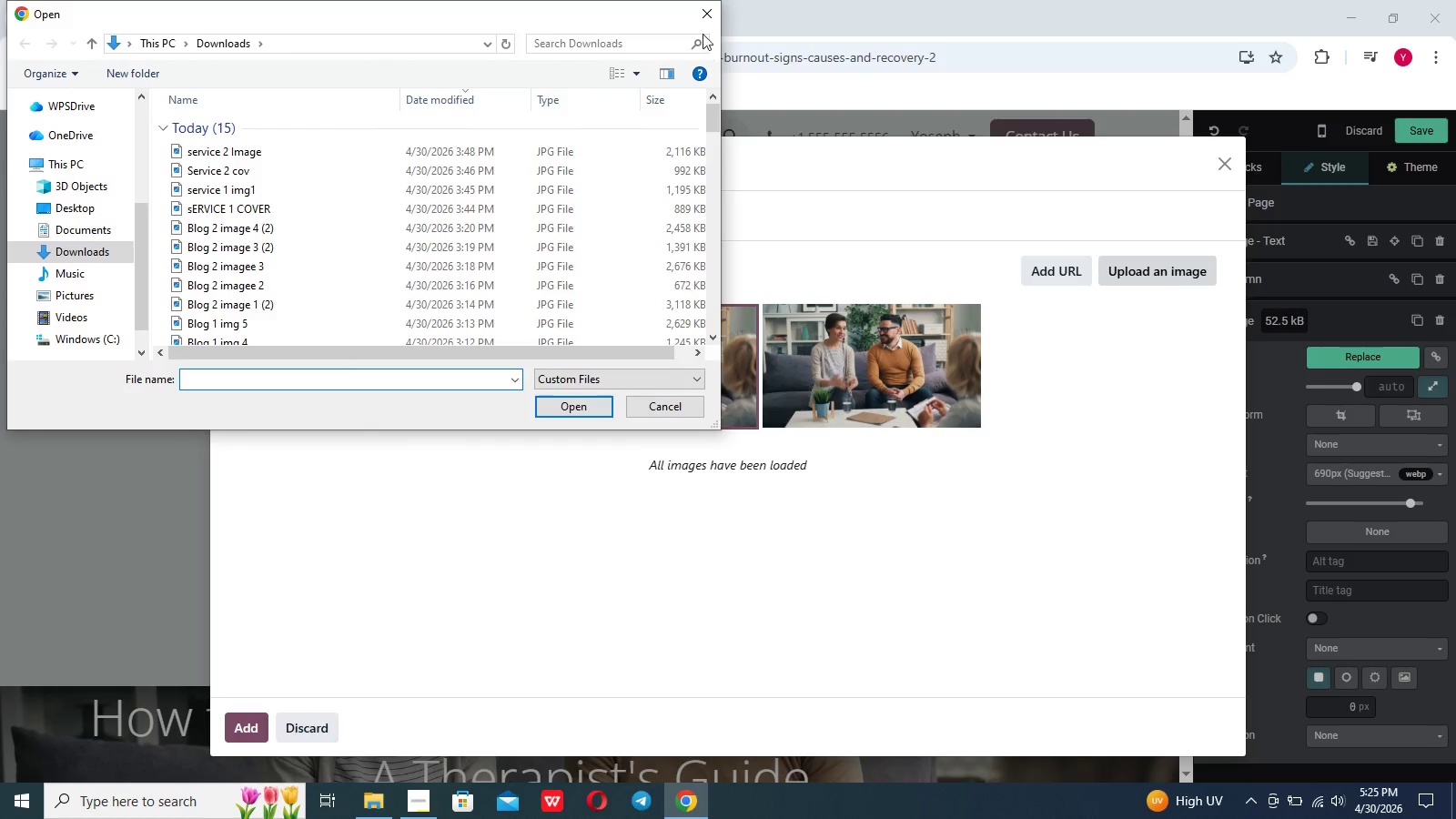 
left_click([715, 16])
 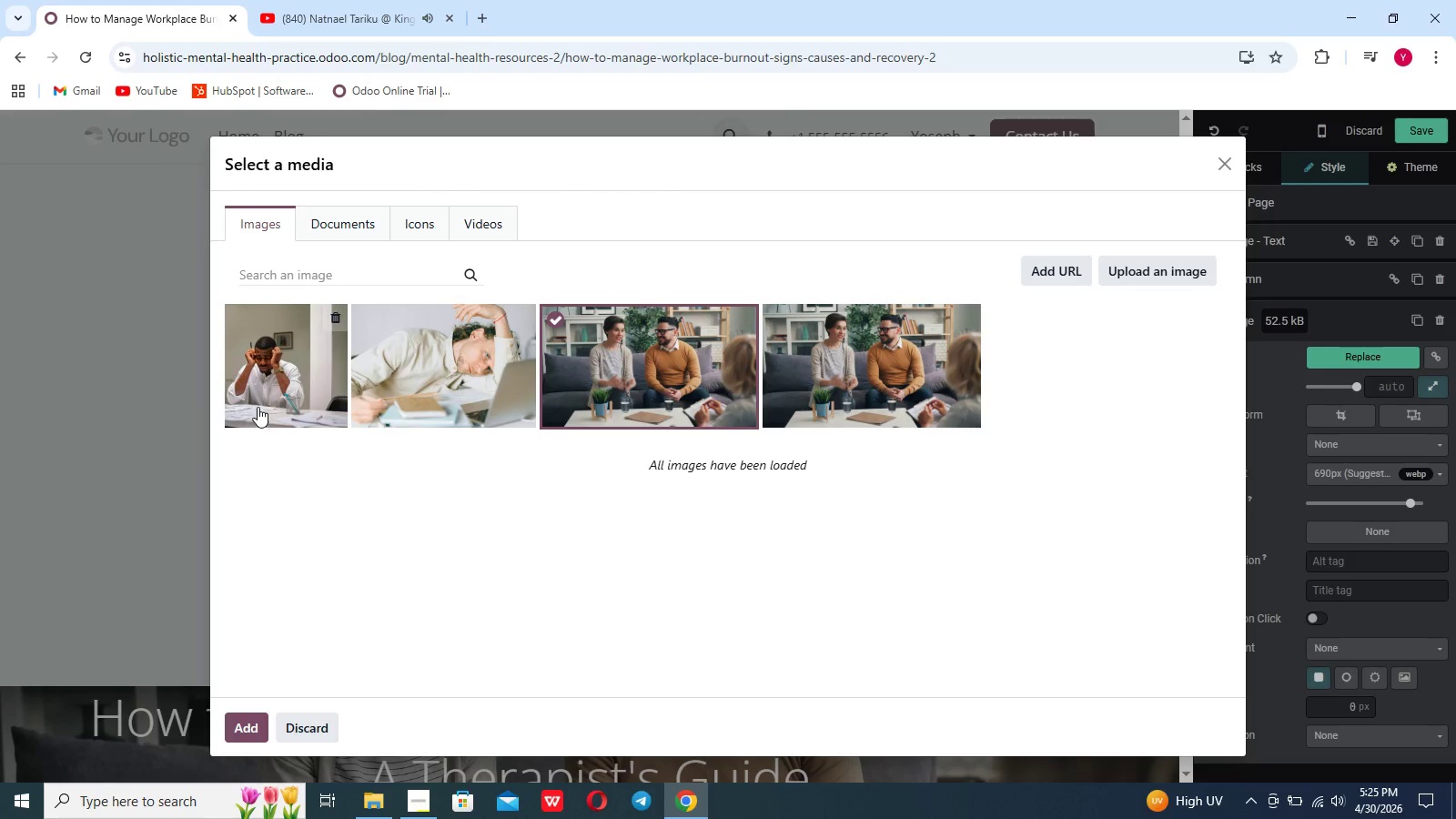 
left_click([296, 359])
 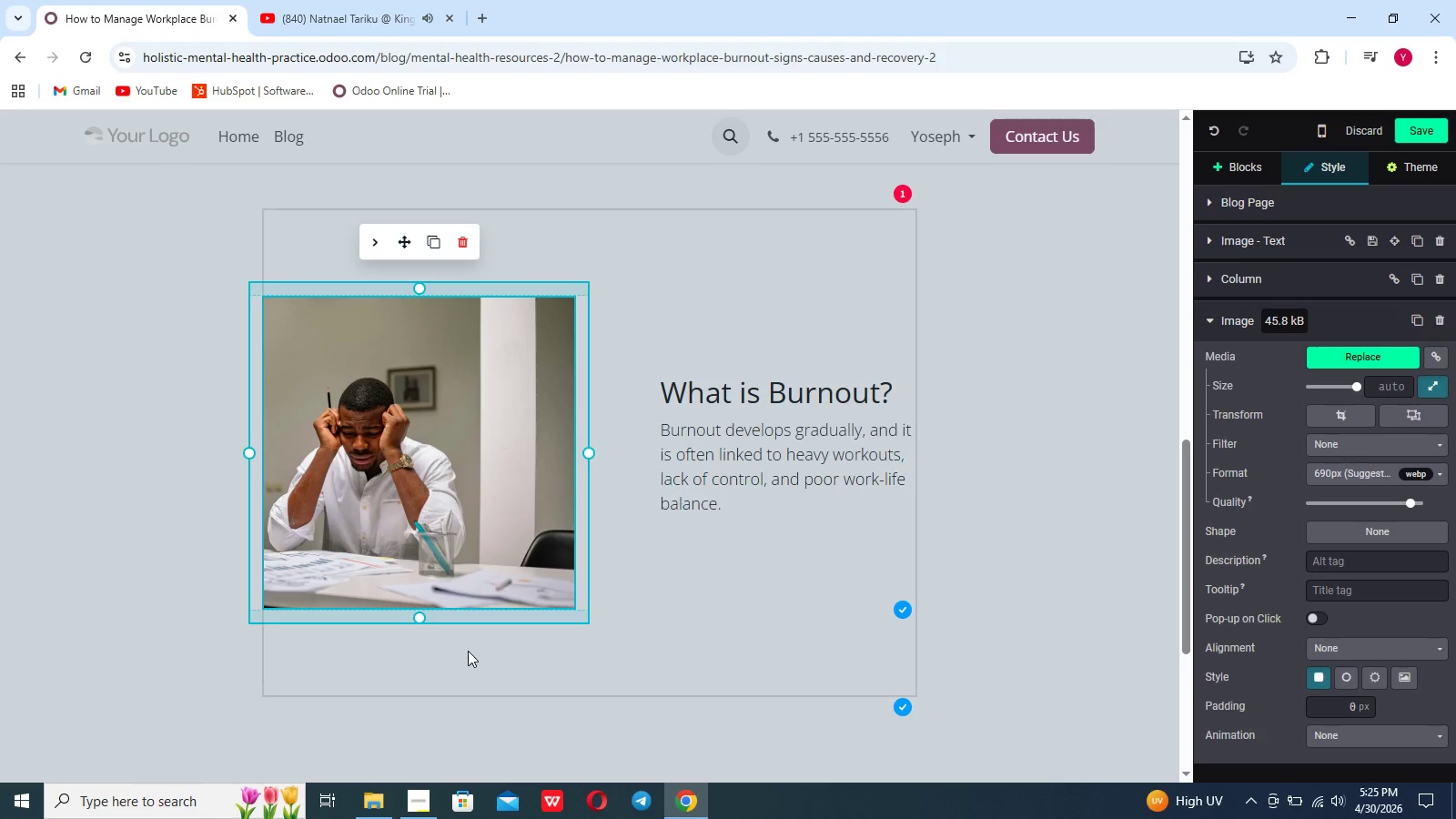 
wait(5.48)
 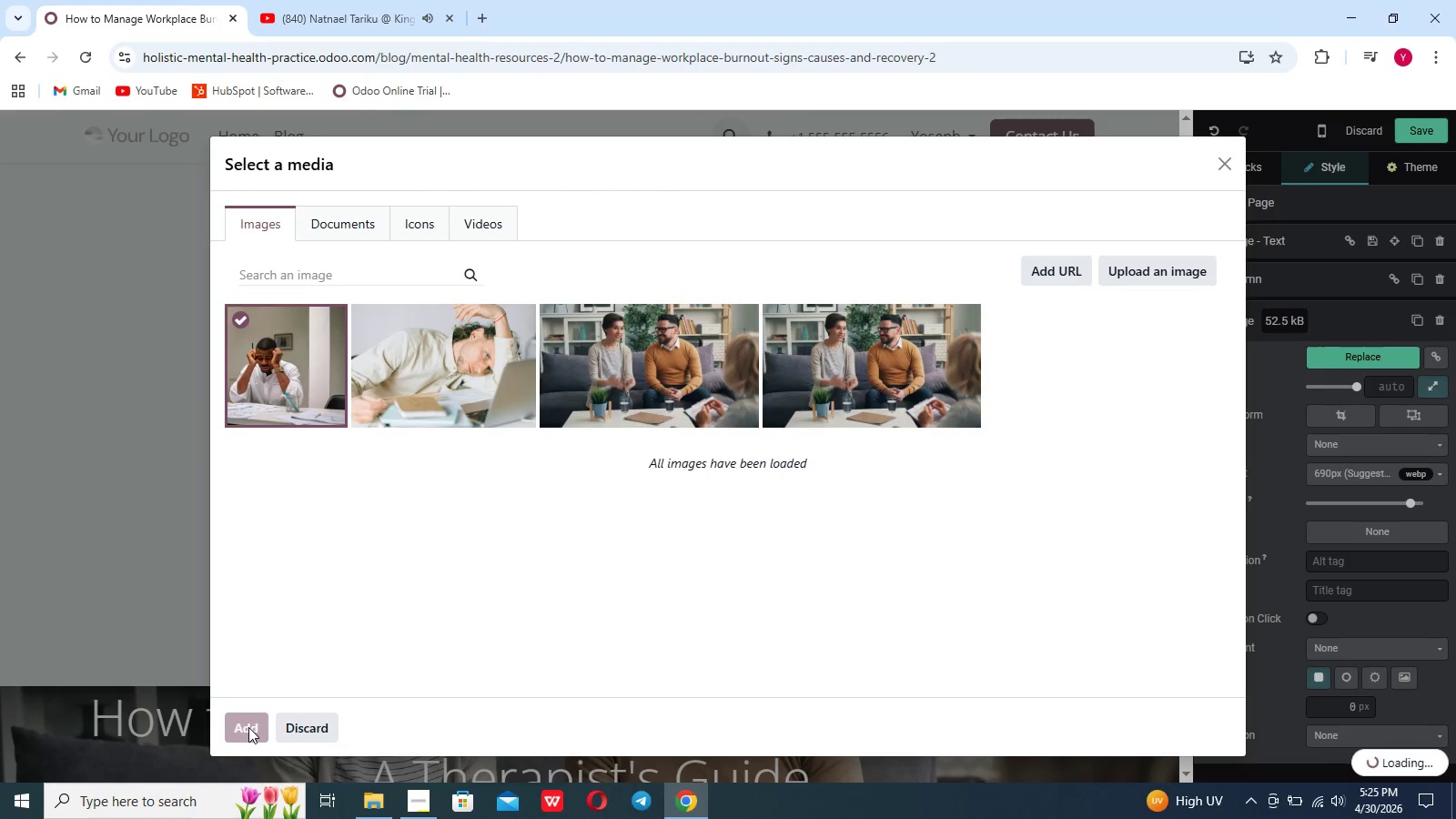 
left_click([794, 632])
 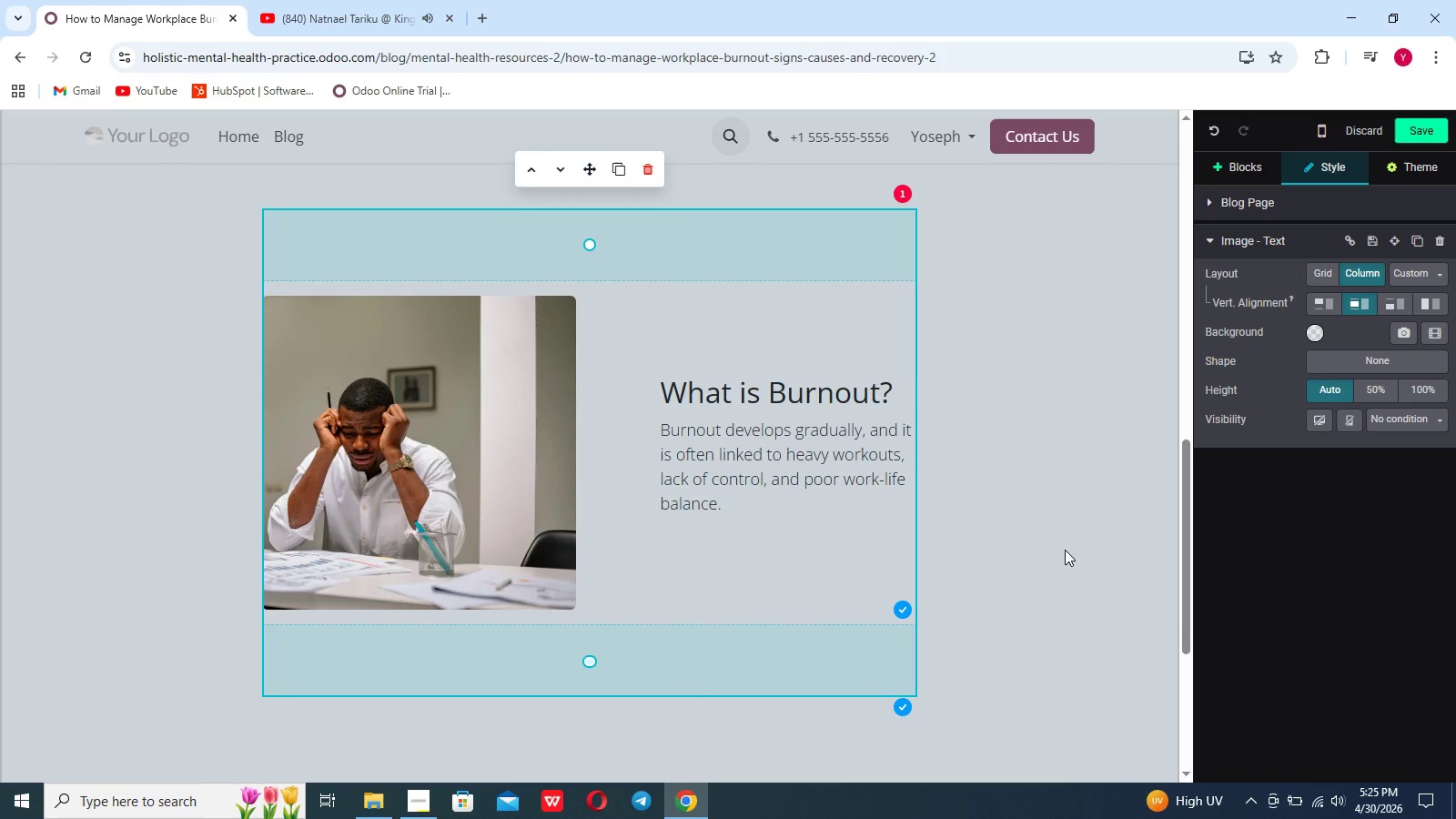 
scroll: coordinate [1065, 550], scroll_direction: up, amount: 3.0
 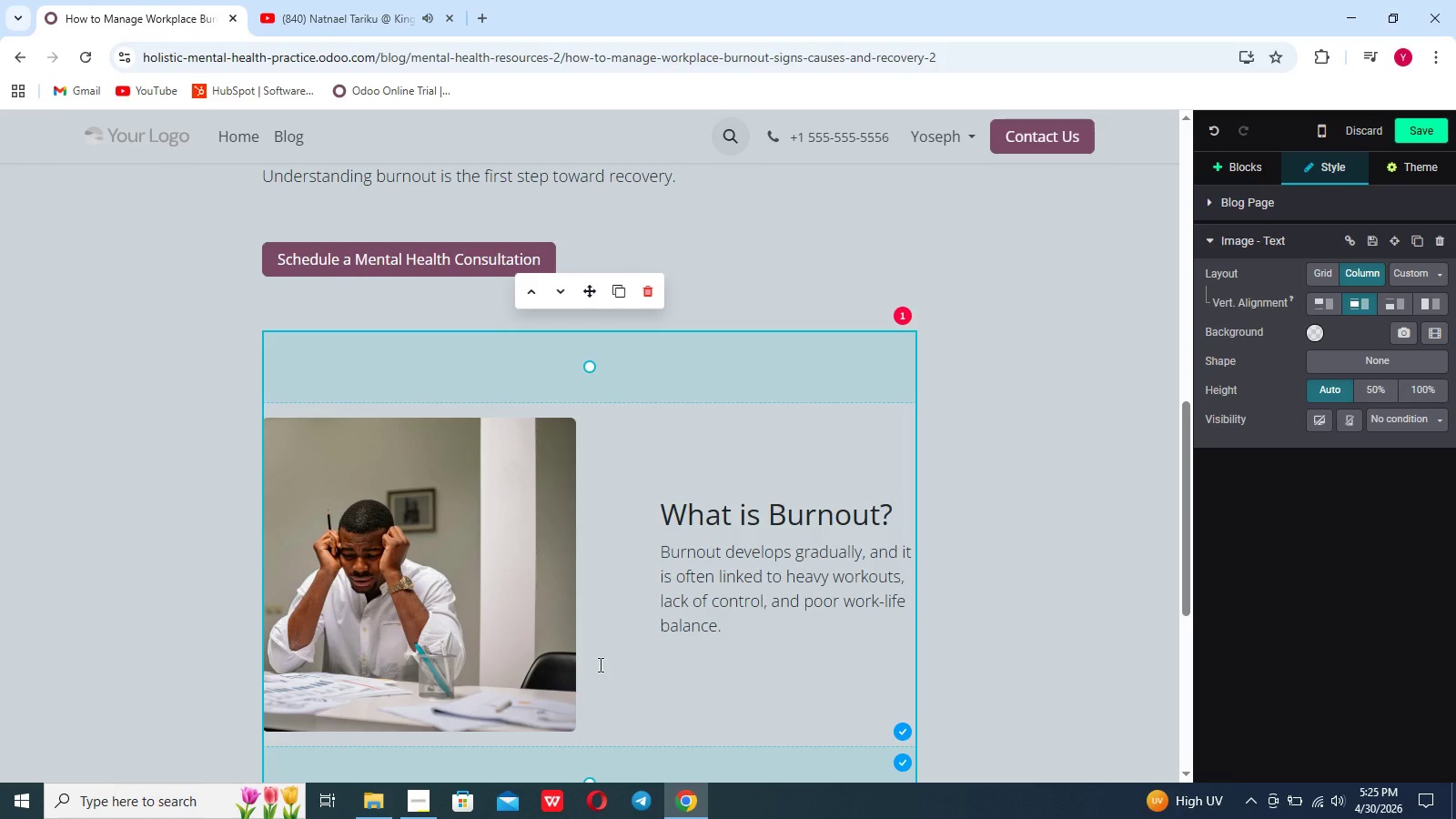 
scroll: coordinate [599, 664], scroll_direction: down, amount: 4.0
 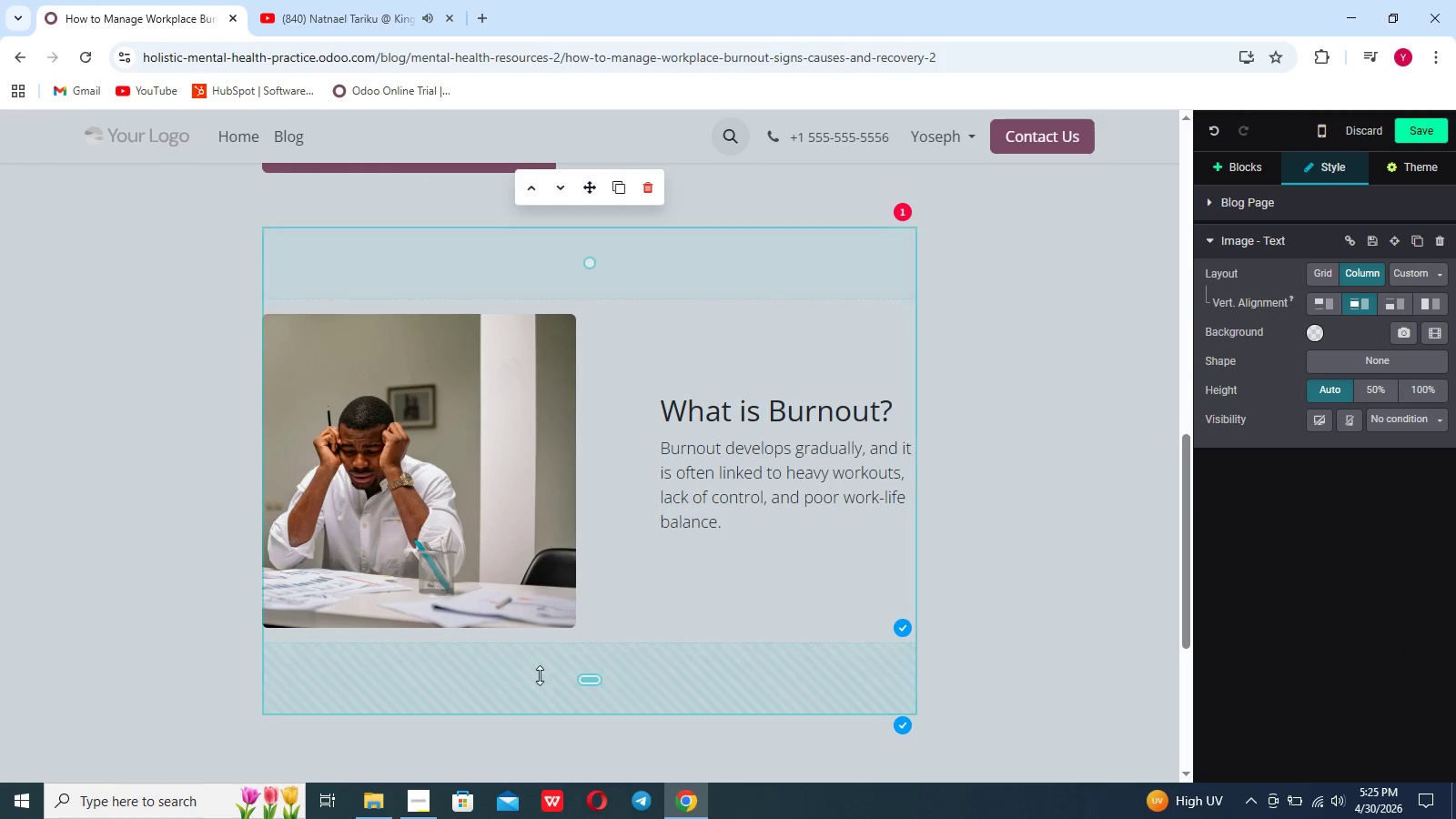 
left_click([547, 666])
 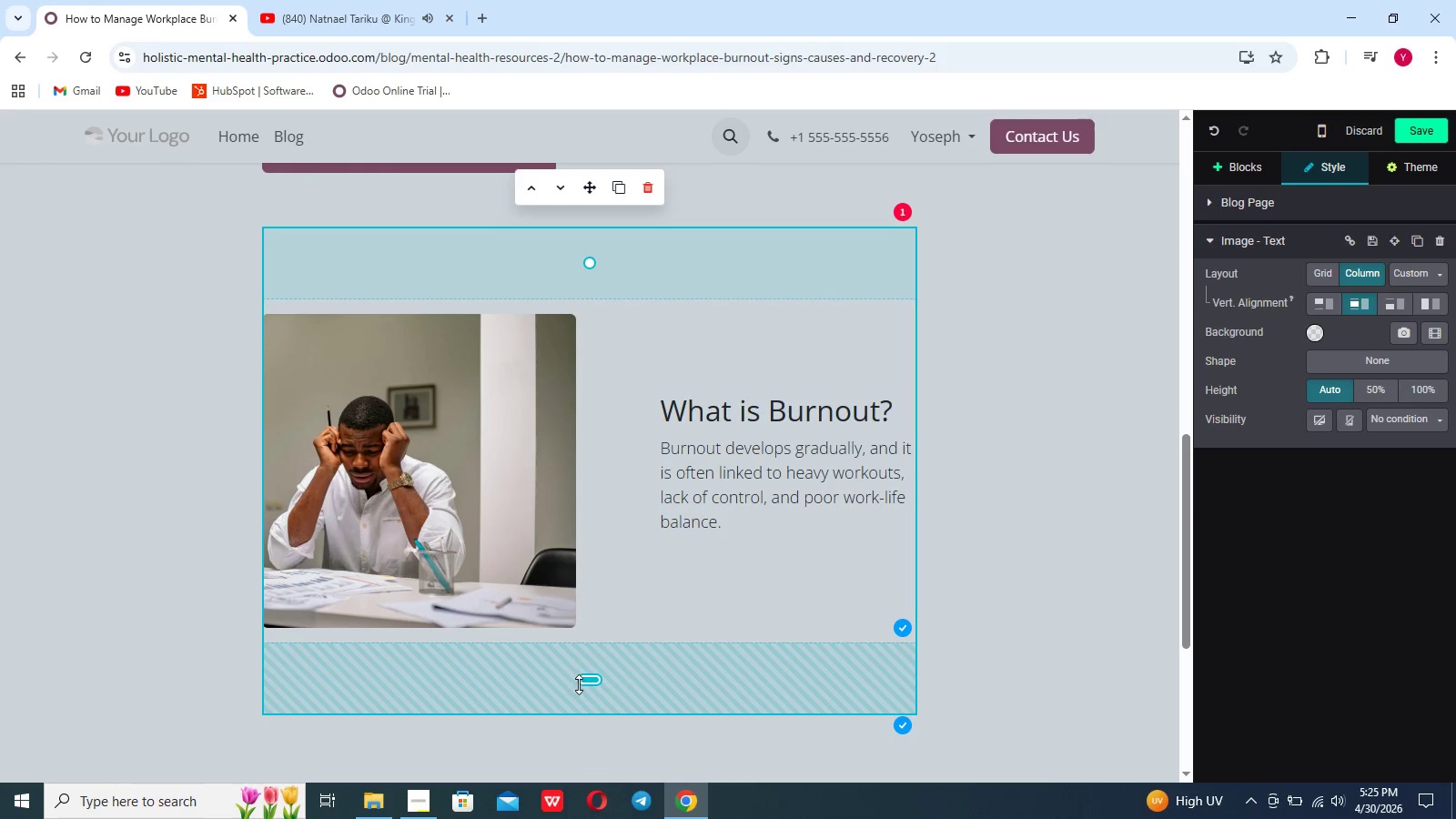 
left_click_drag(start_coordinate=[587, 686], to_coordinate=[596, 592])
 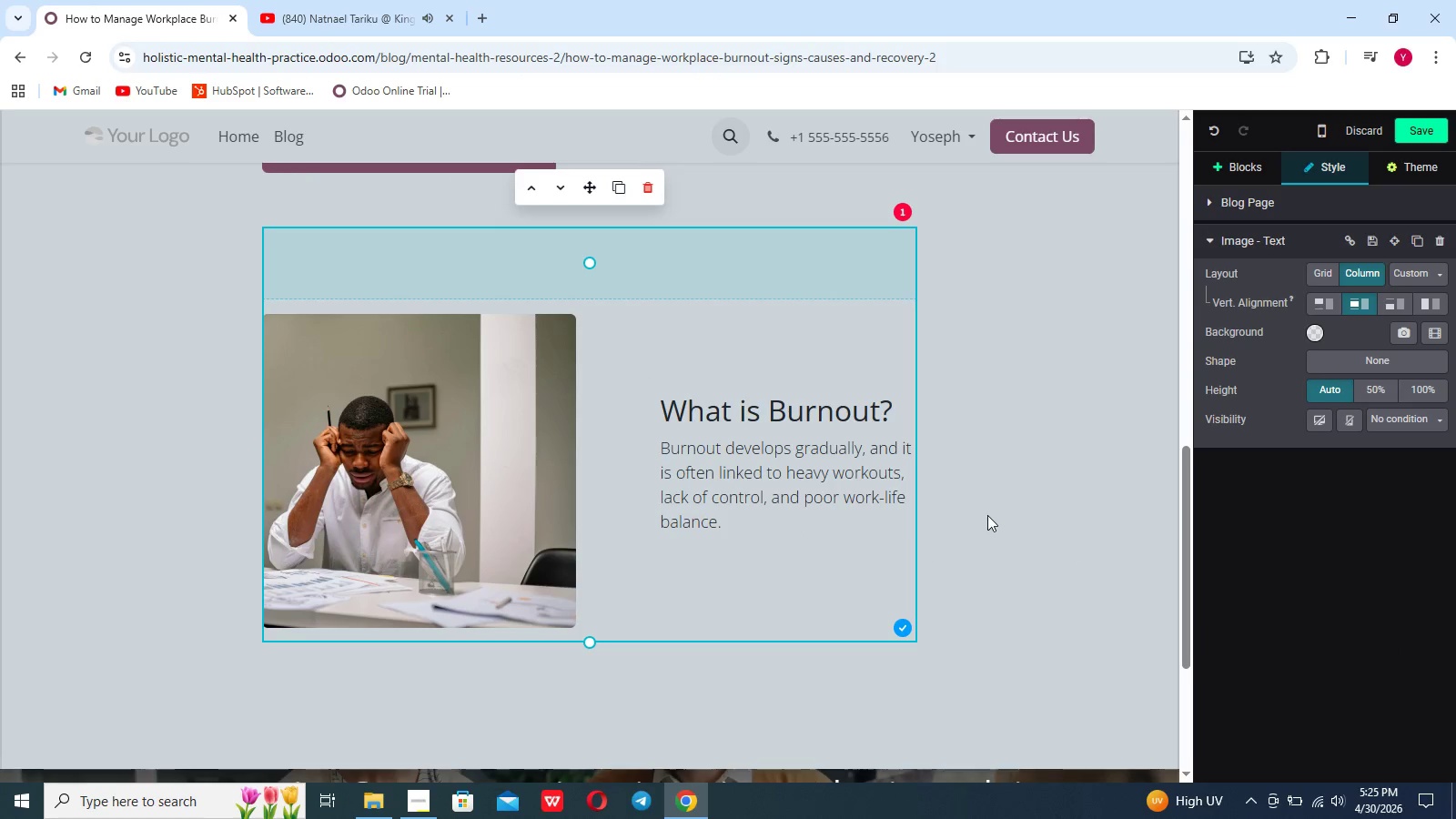 
left_click([987, 515])
 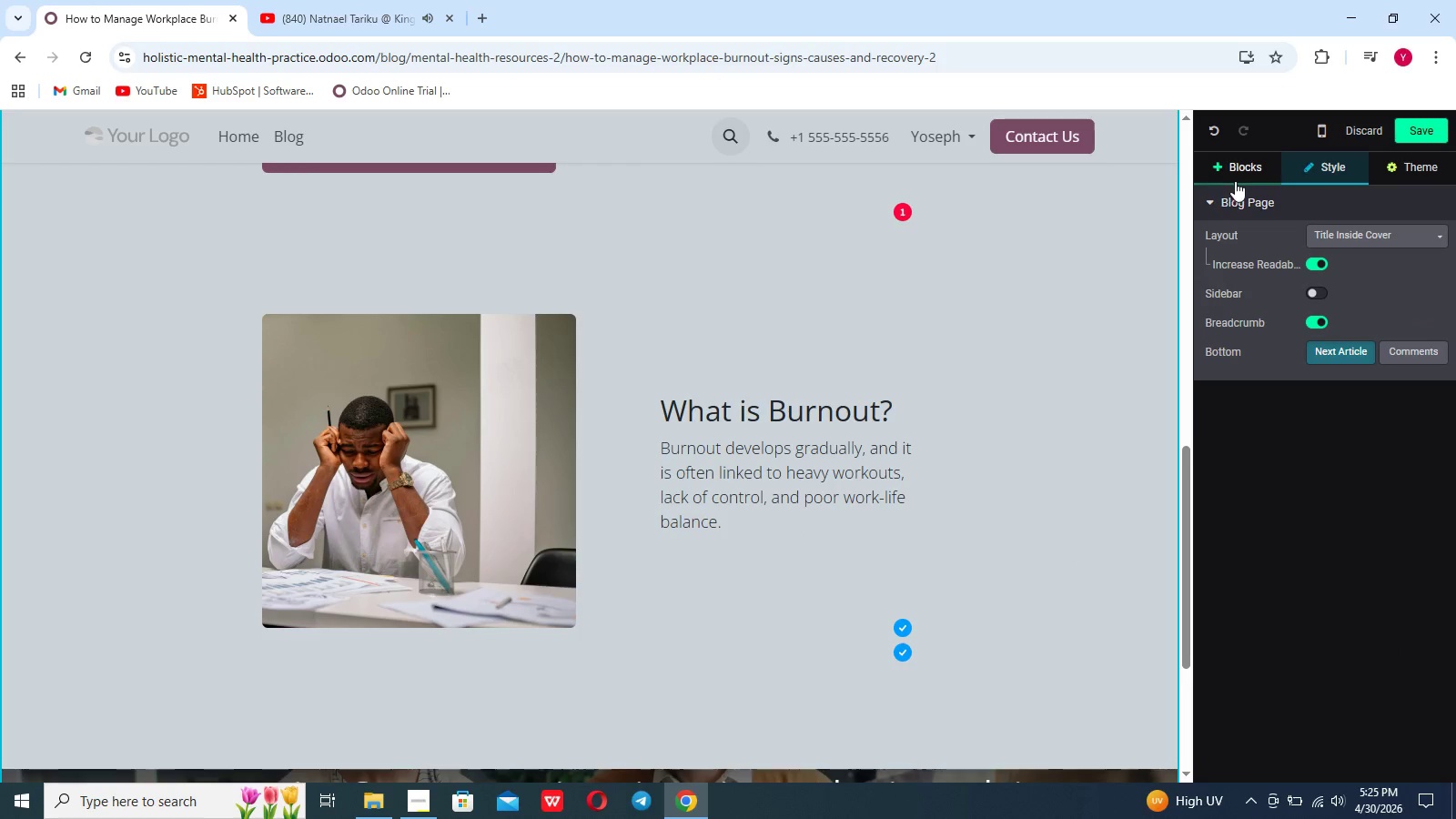 
mouse_move([1261, 192])
 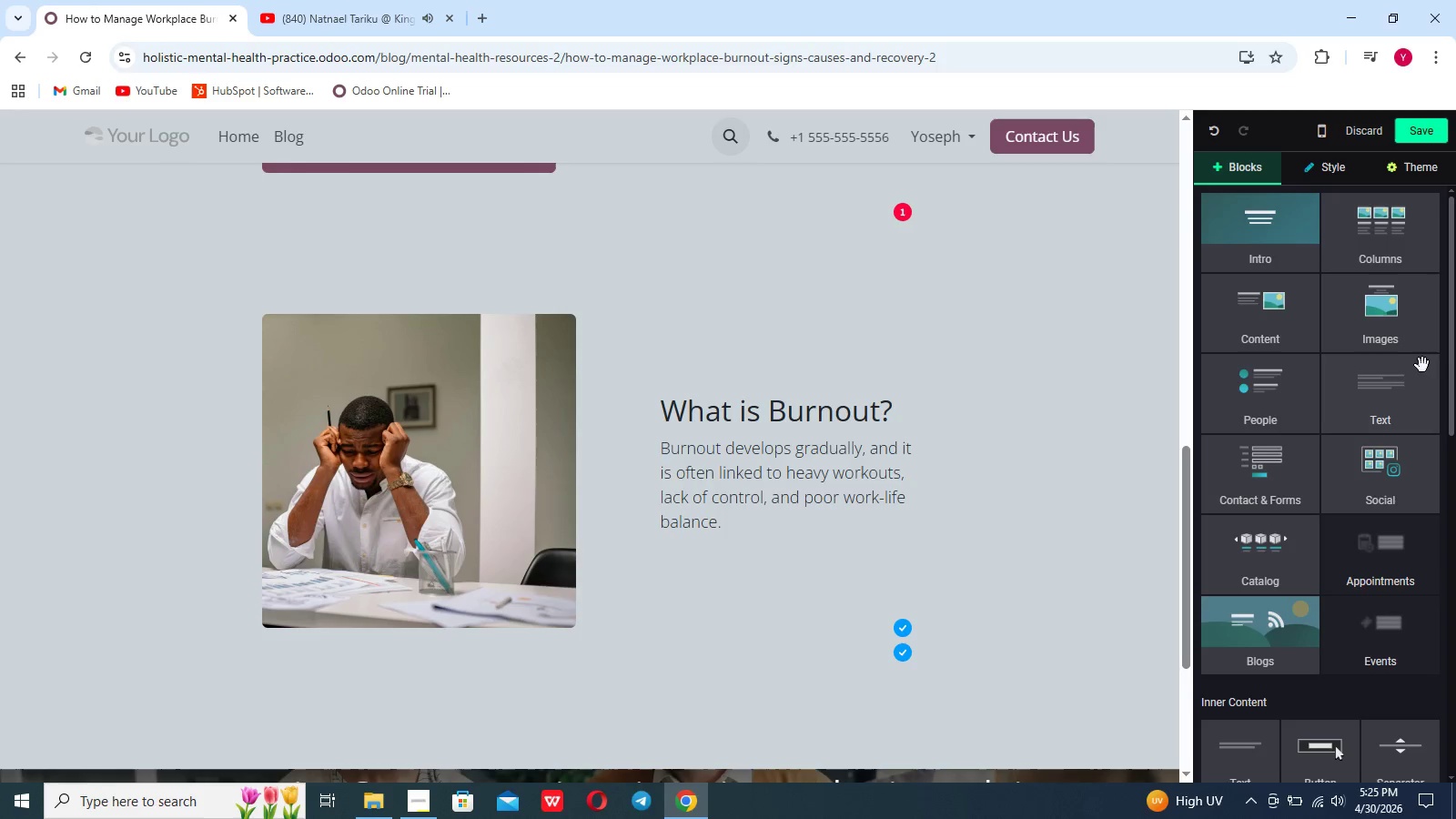 
left_click([1419, 371])
 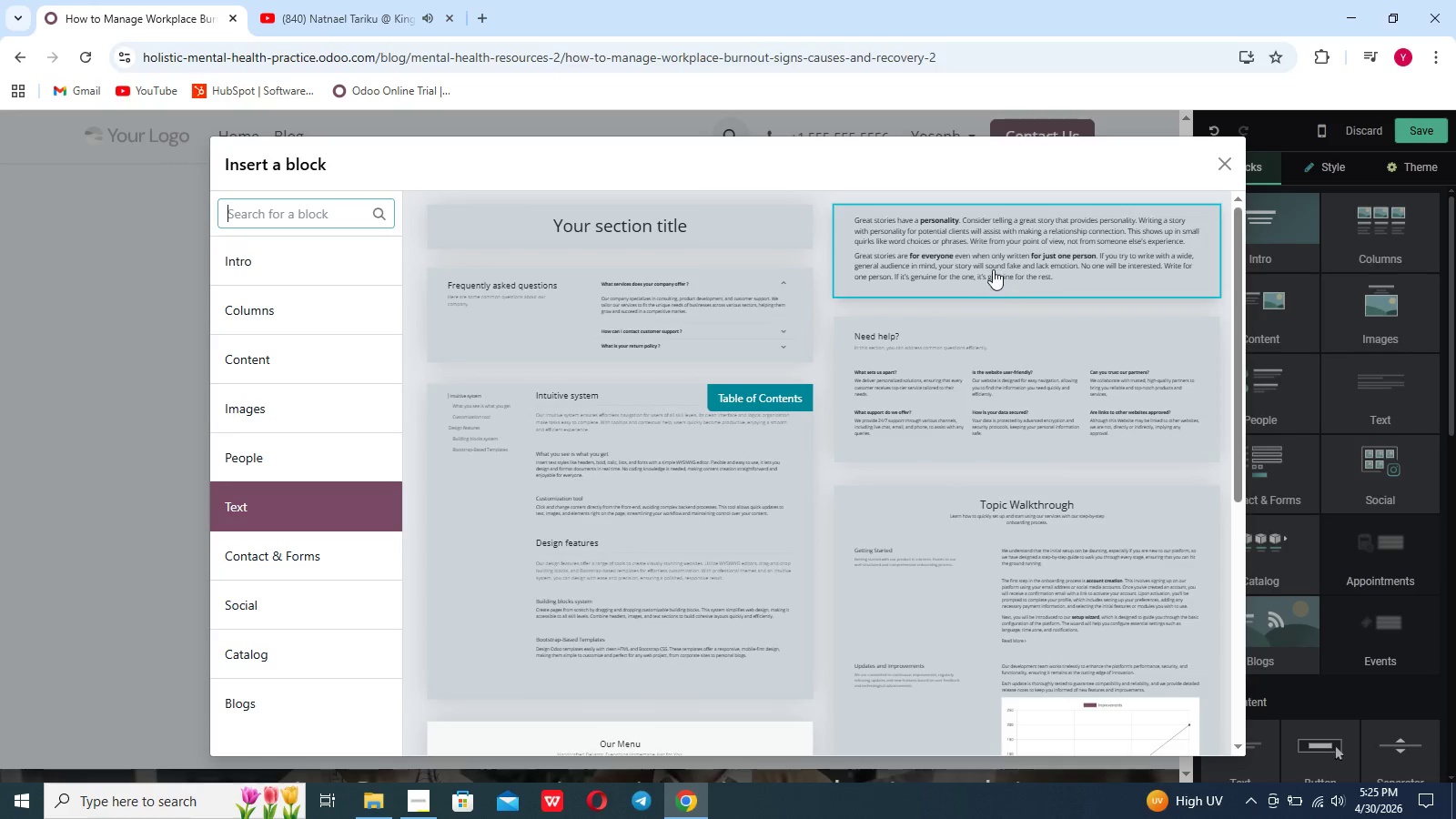 
left_click([992, 269])
 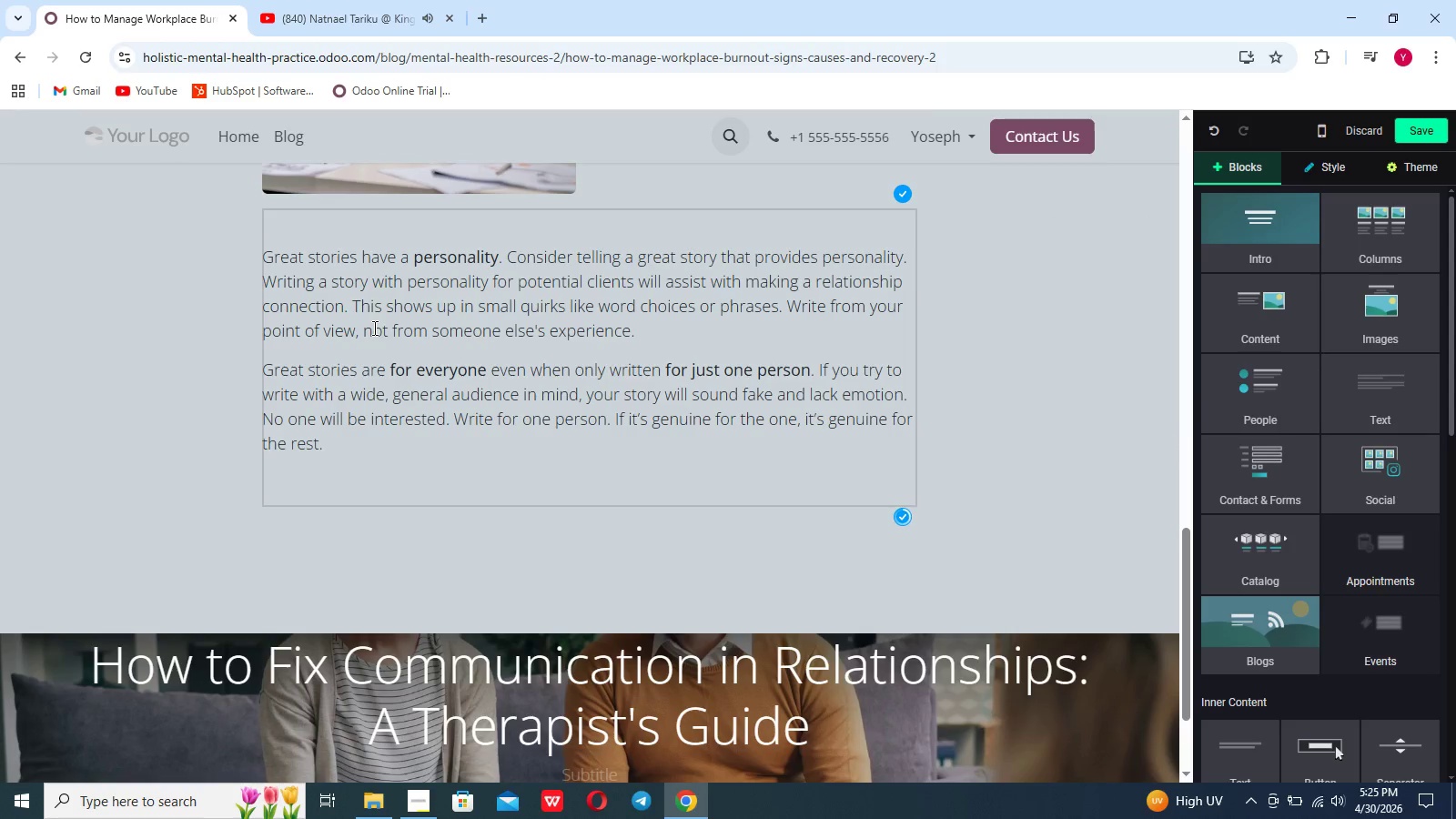 
left_click_drag(start_coordinate=[373, 449], to_coordinate=[250, 258])
 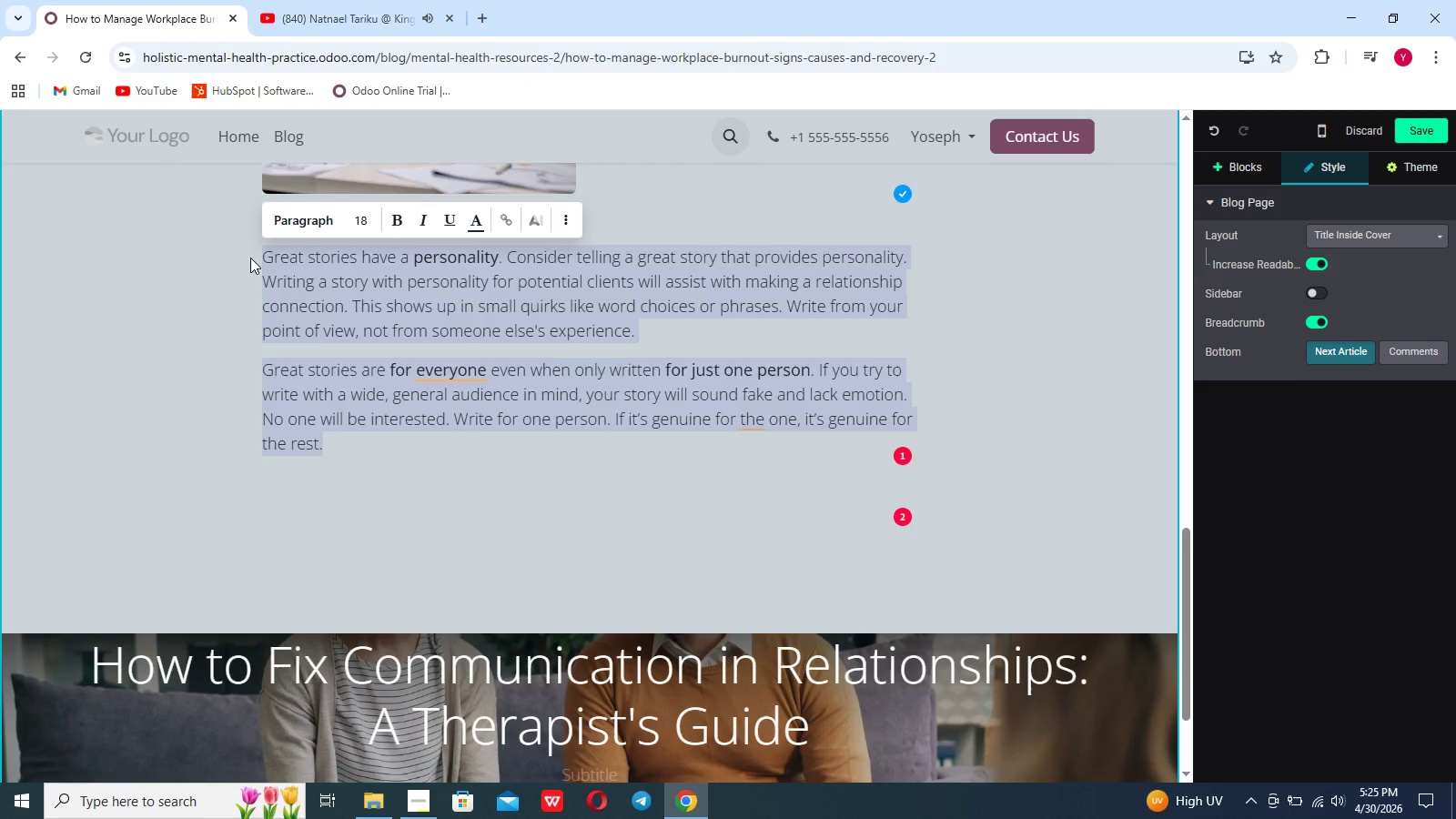 
key(Backspace)
 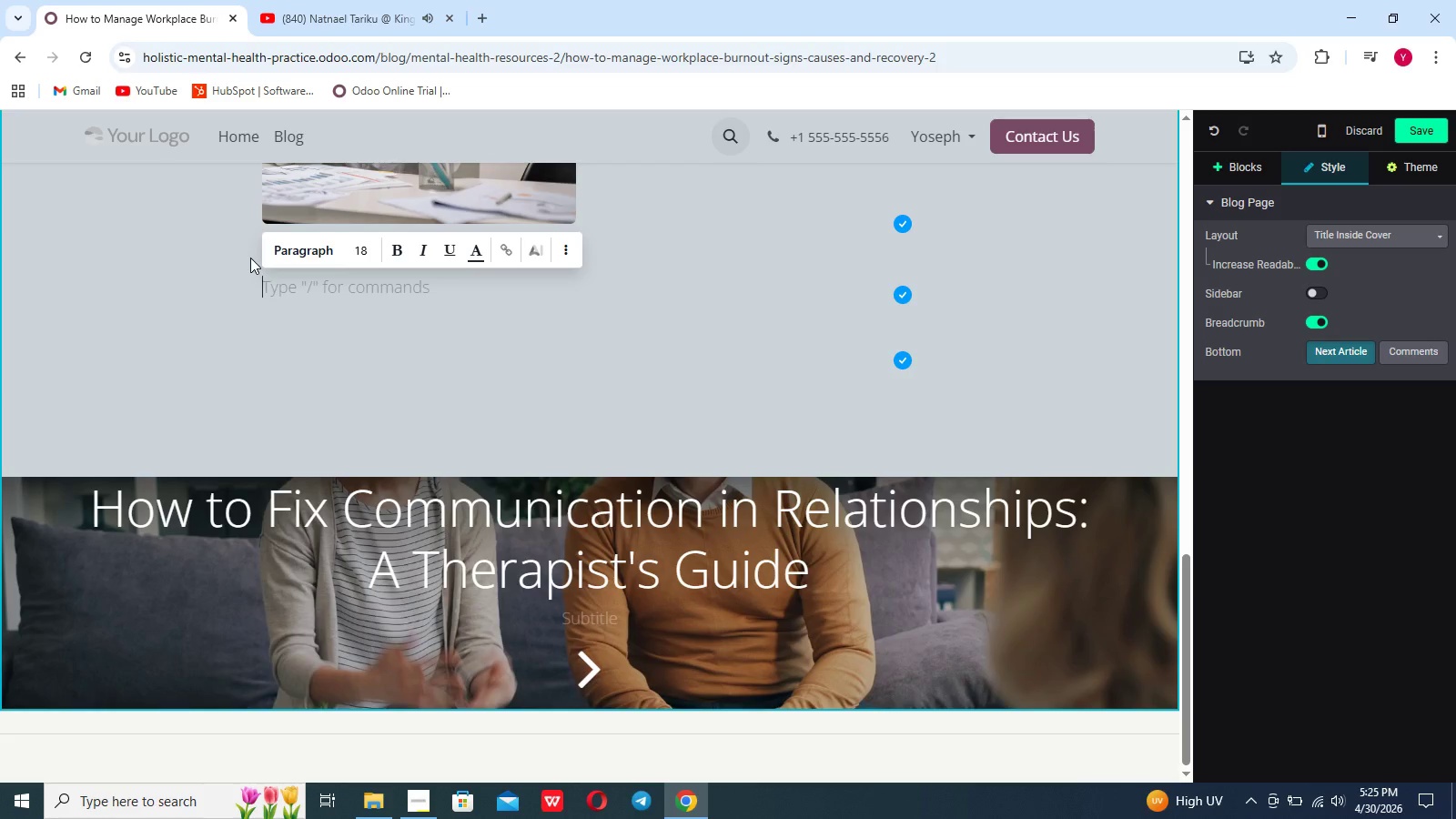 
key(Slash)
 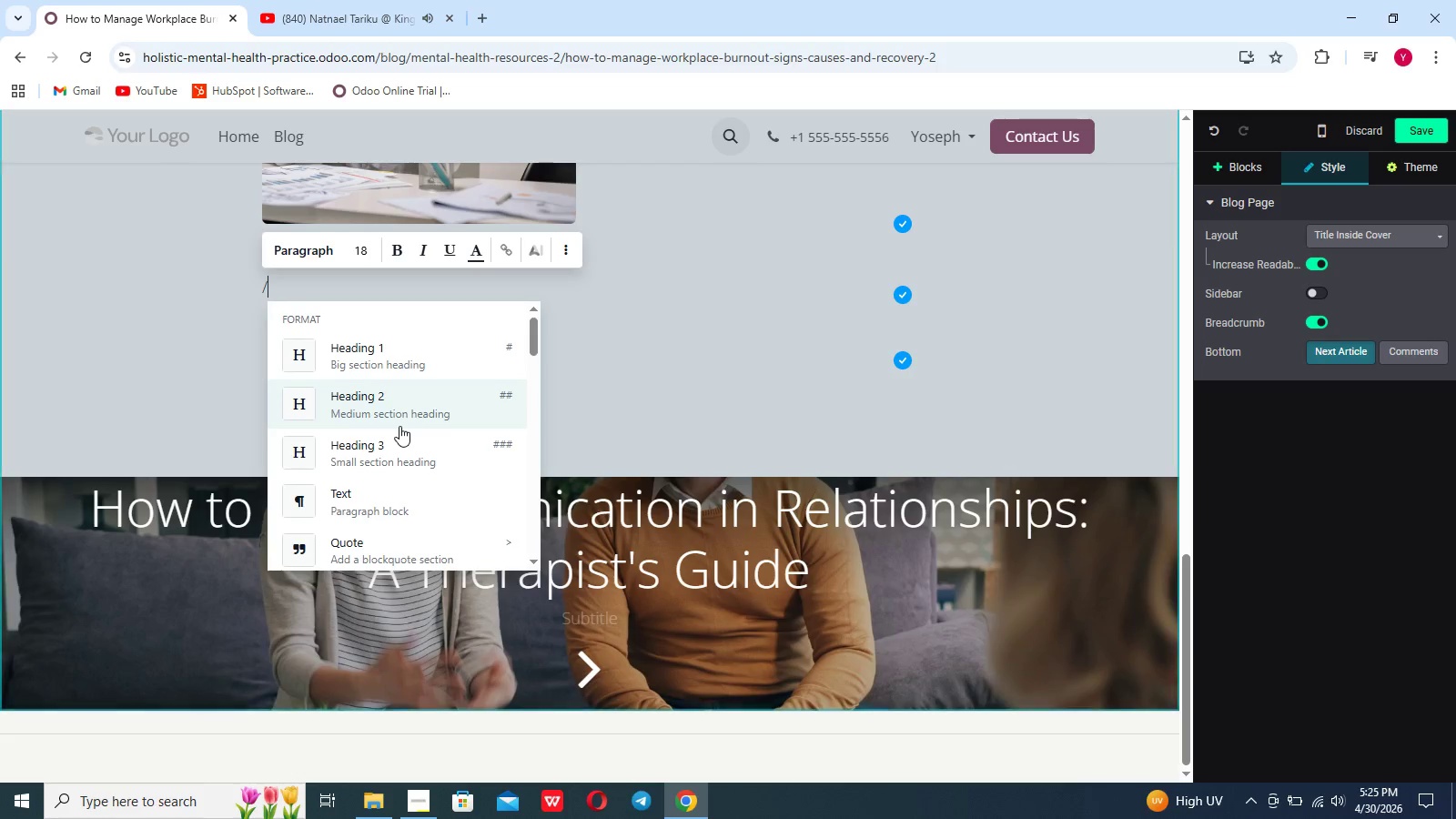 
left_click([396, 445])
 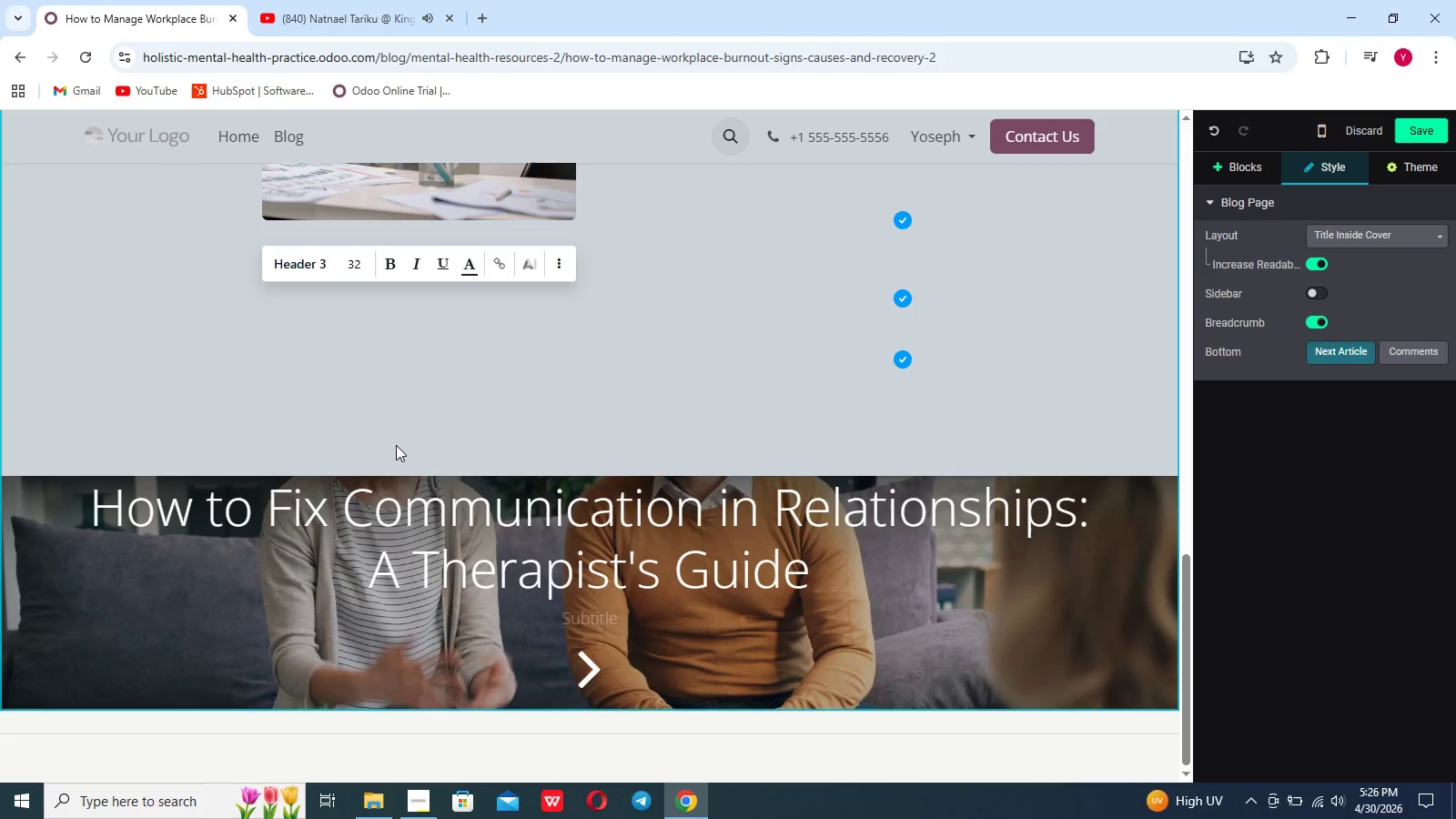 
type(Signs of Burnout)
 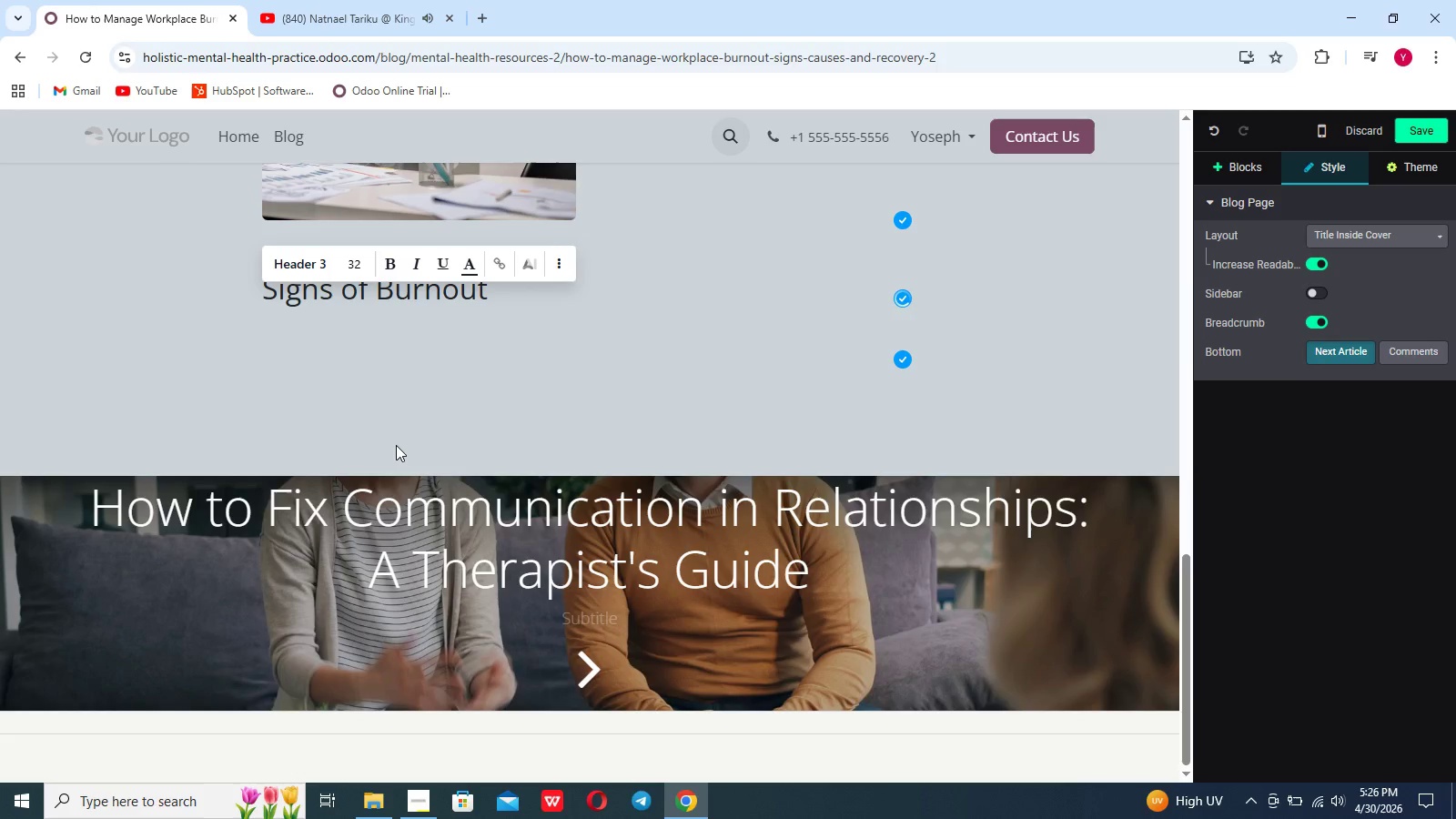 
key(Enter)
 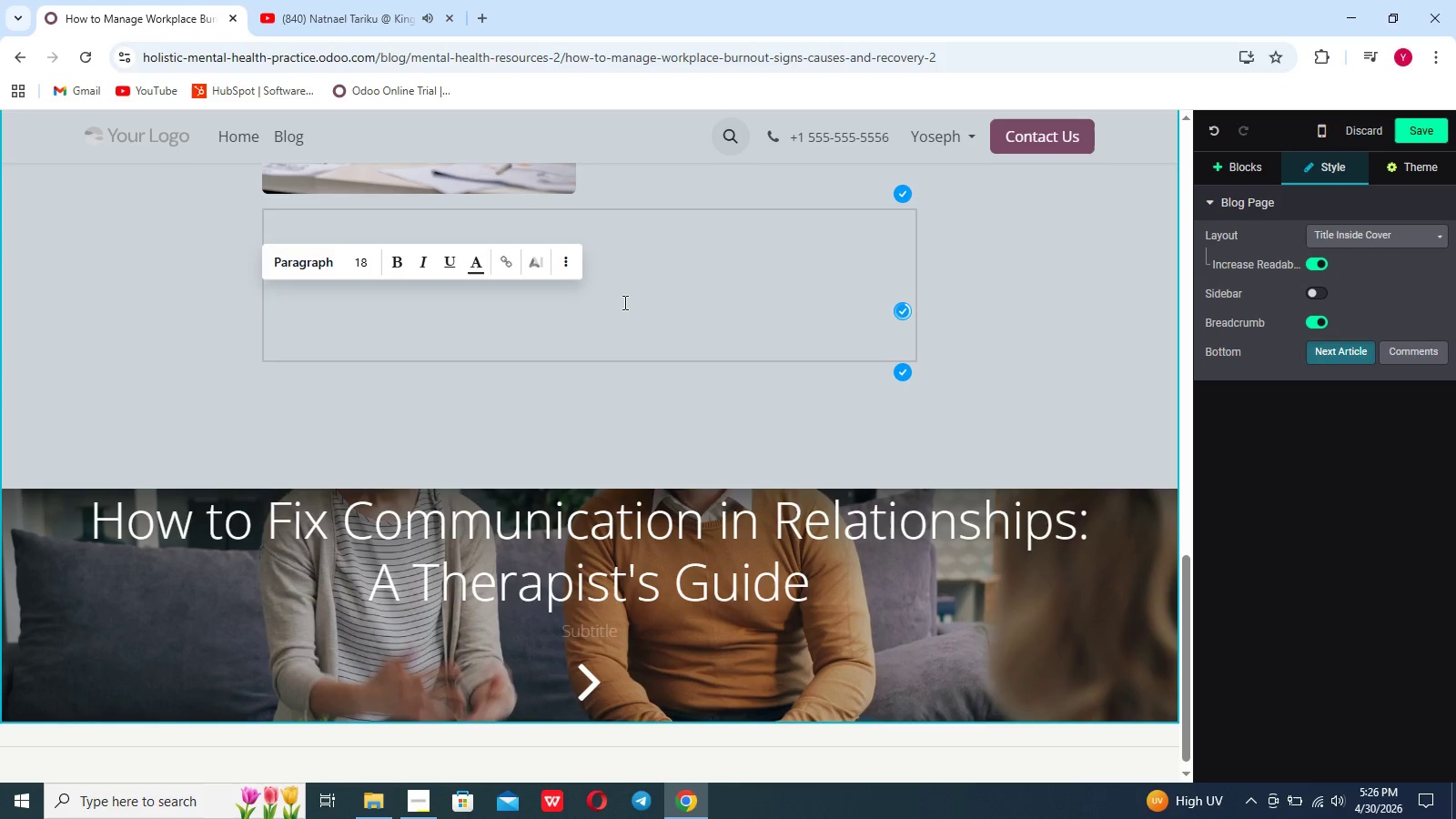 
key(Slash)
 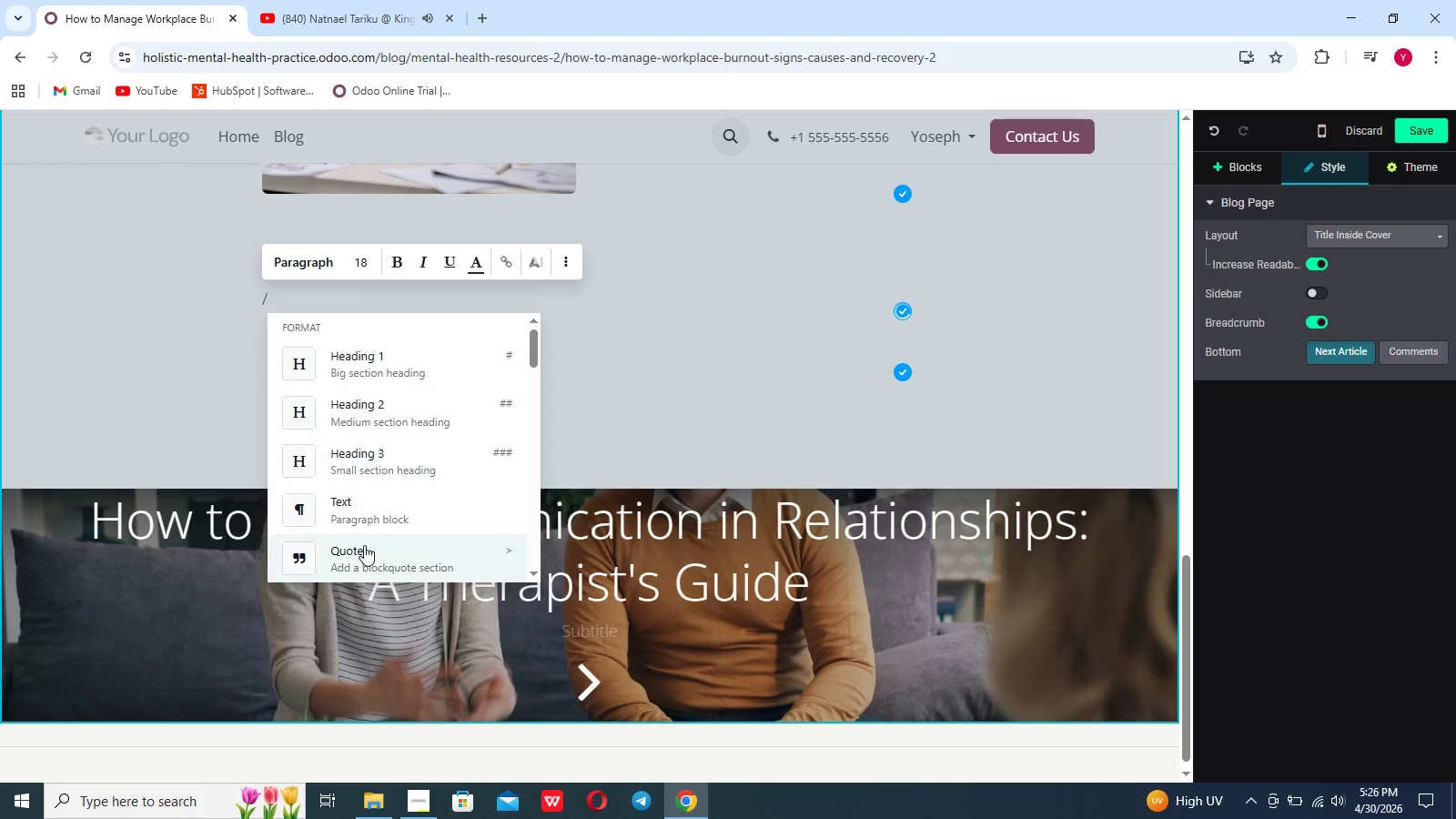 
scroll: coordinate [364, 545], scroll_direction: down, amount: 10.0
 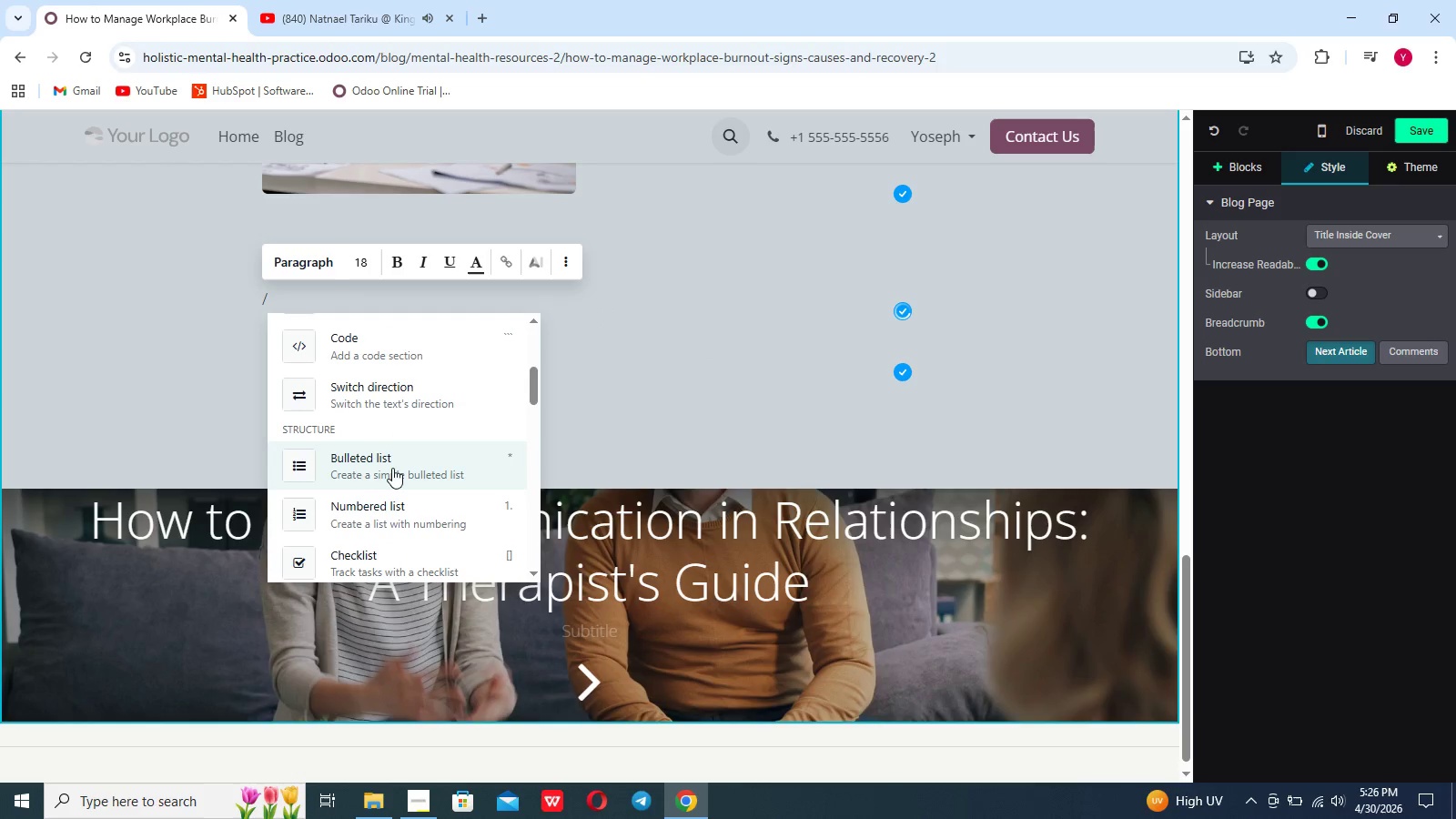 
left_click([393, 465])
 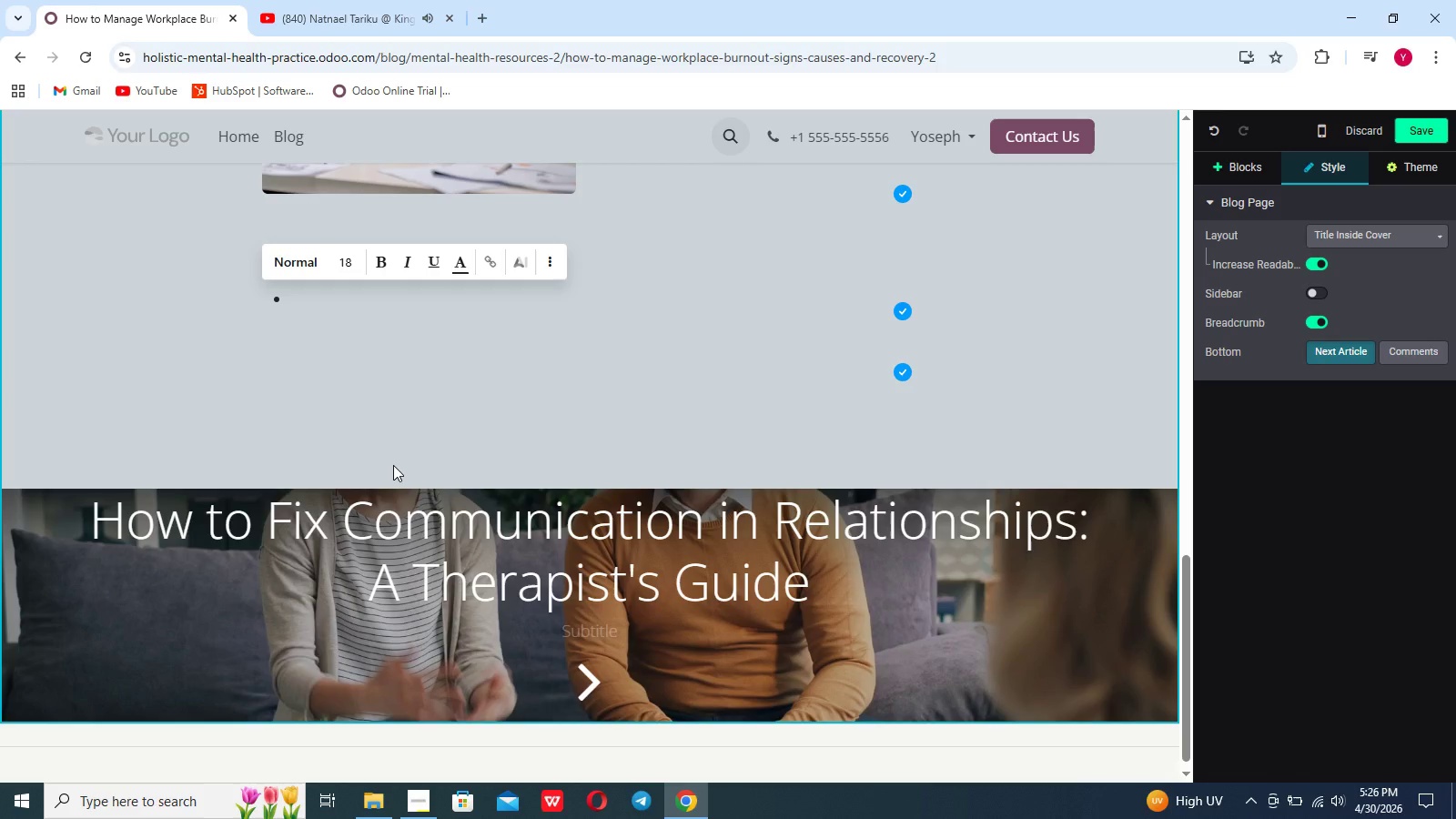 
type(Constant Fatigue)
 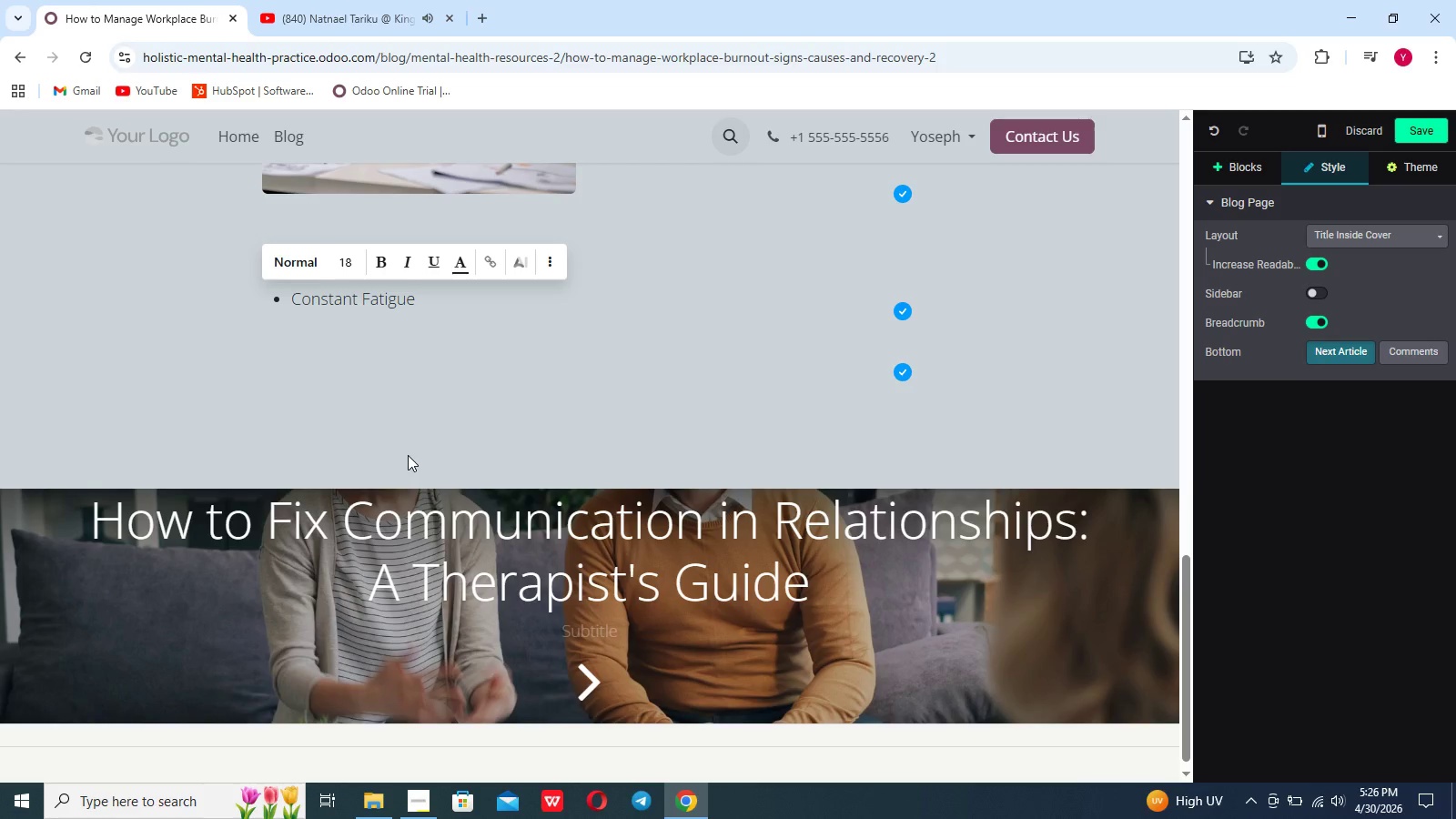 
wait(6.17)
 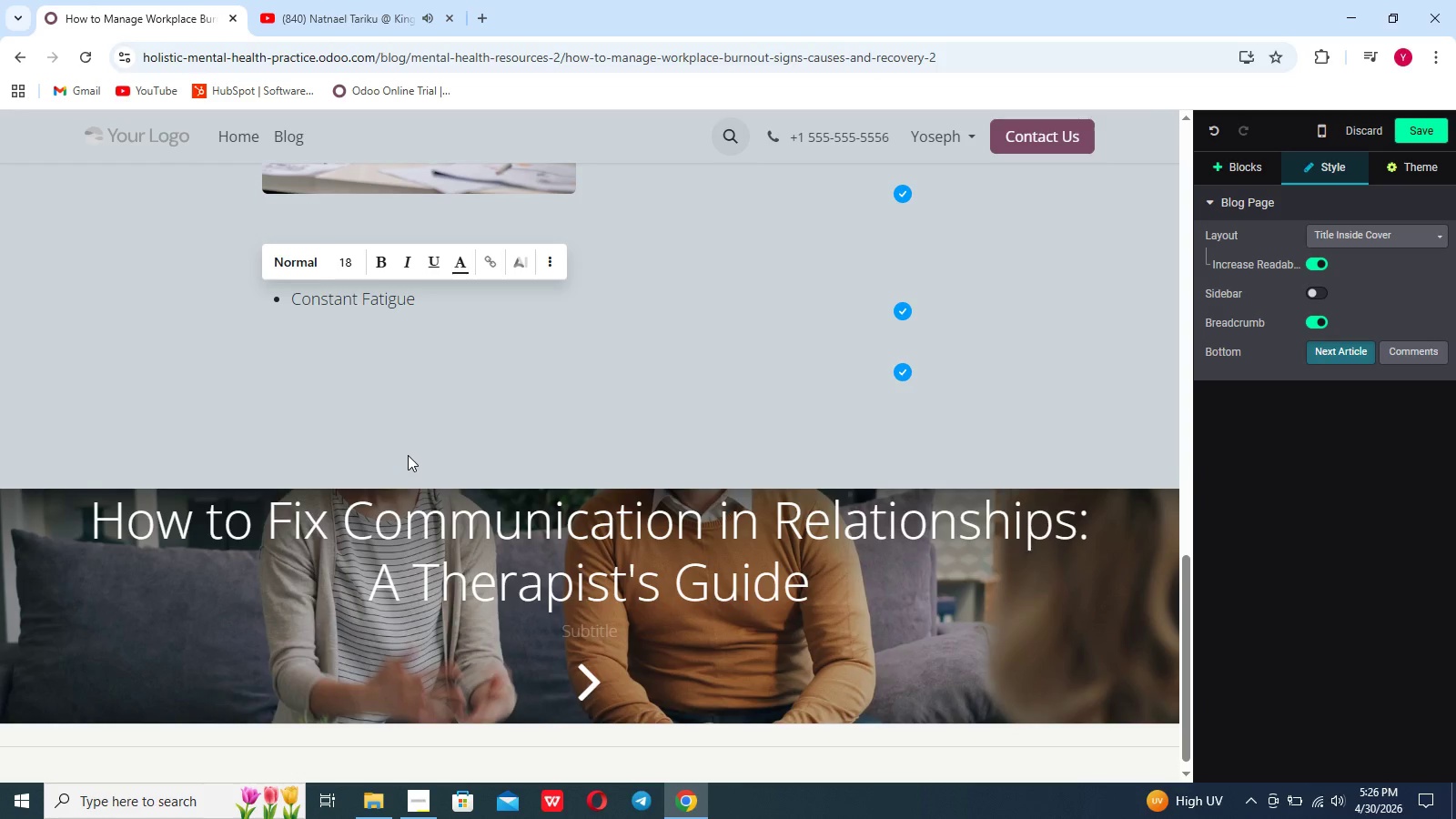 
key(Enter)
 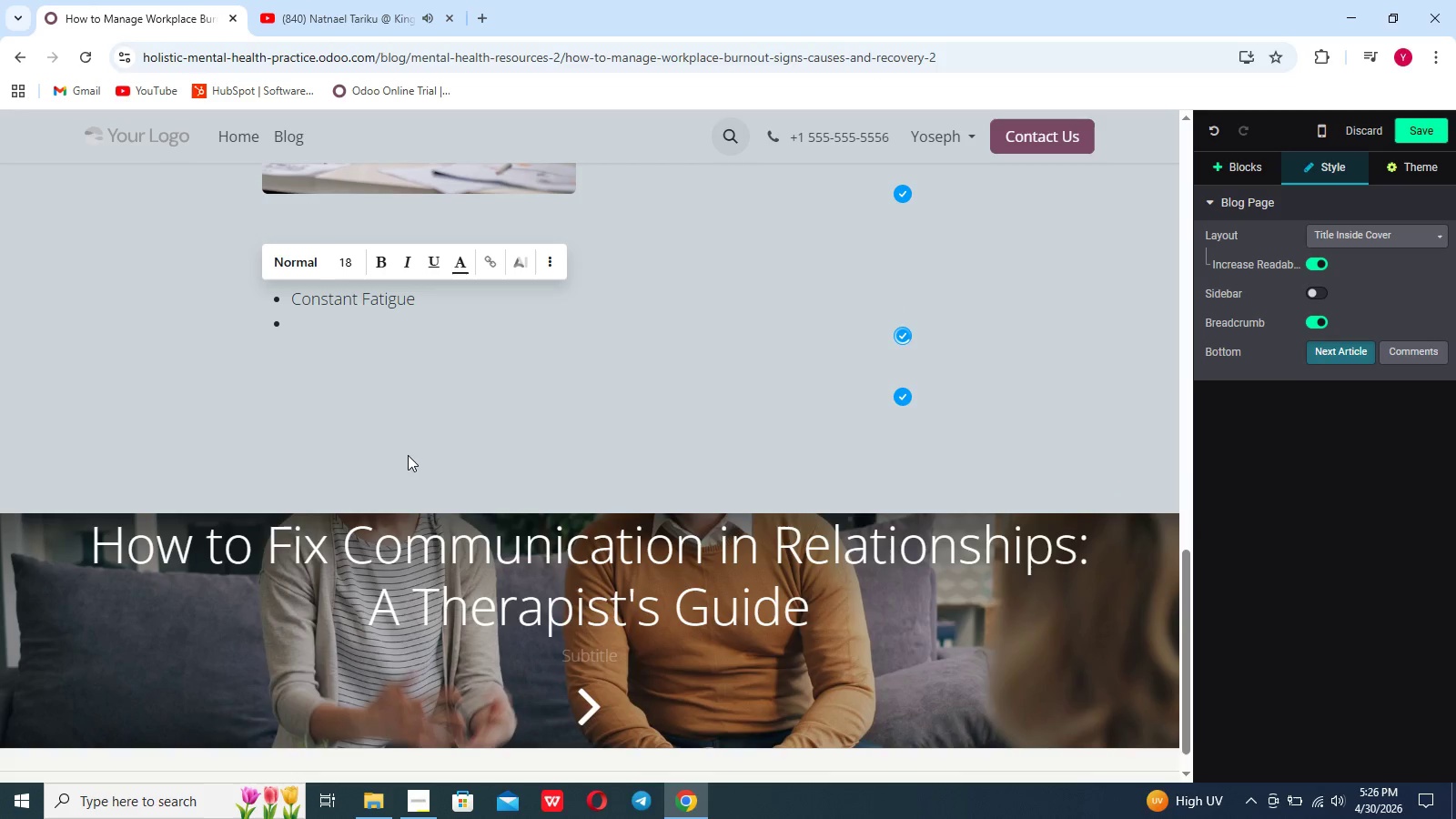 
type(Re)
 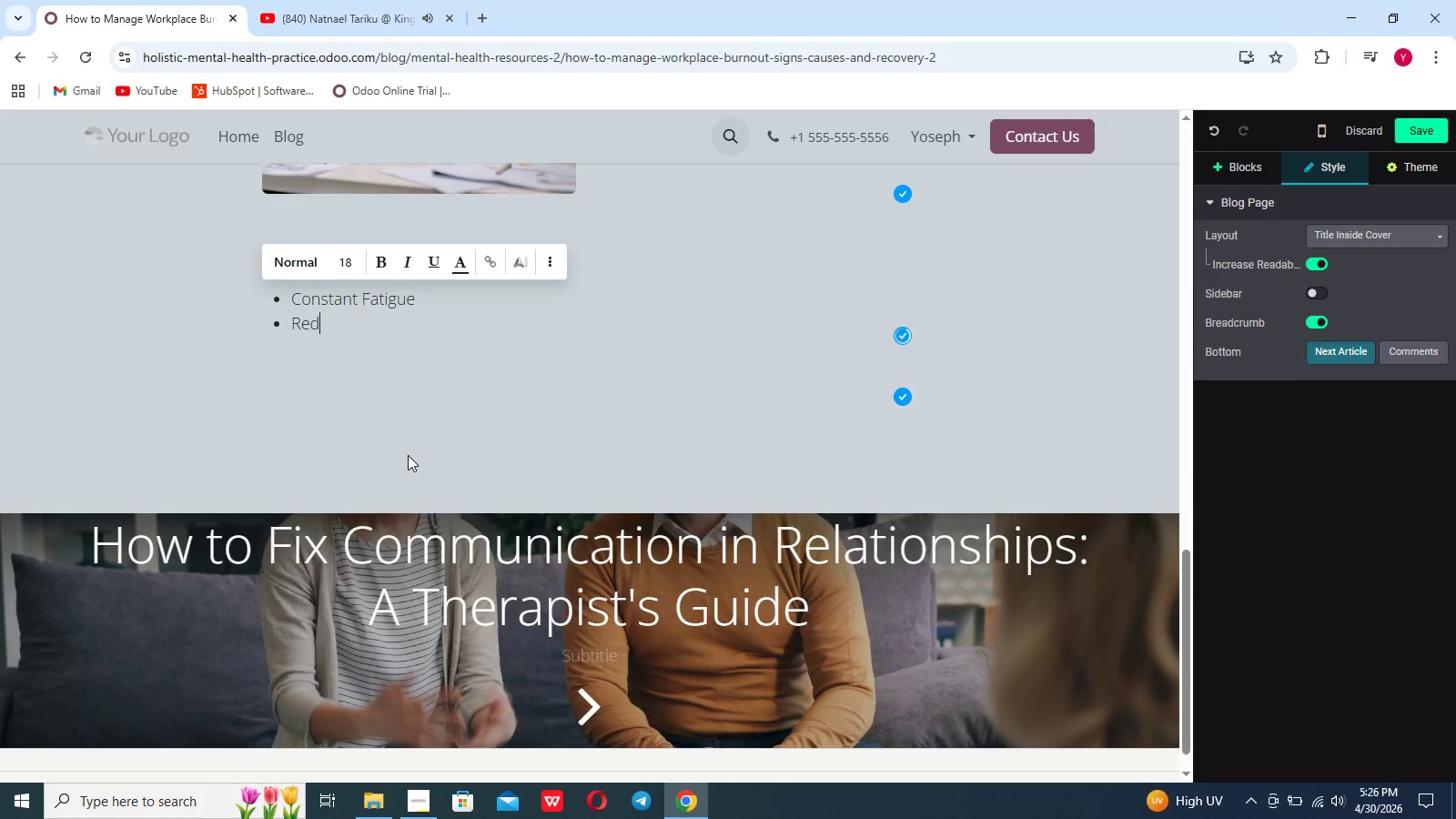 
scroll: coordinate [408, 455], scroll_direction: none, amount: 0.0
 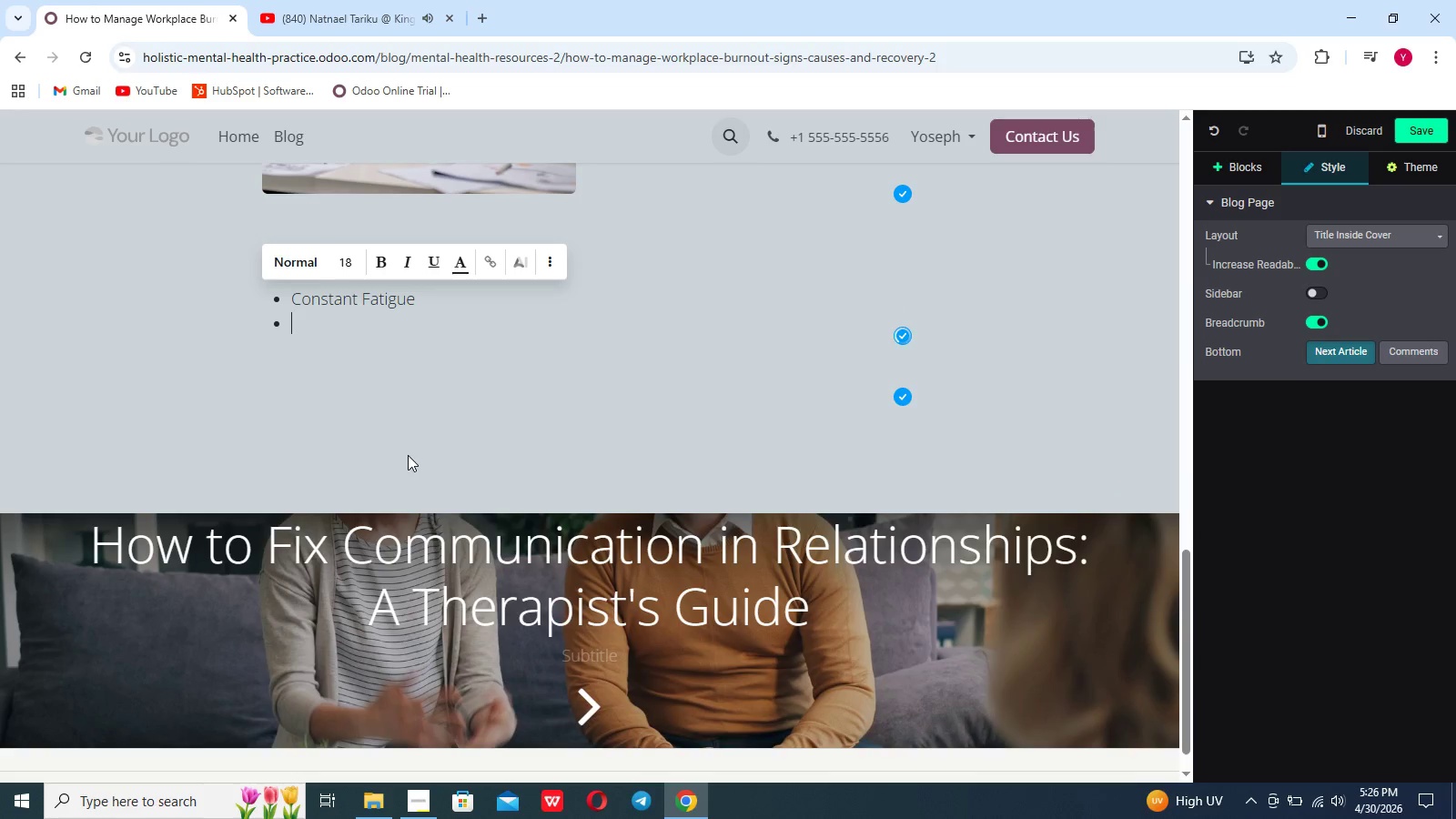 
type(duced Productivity)
 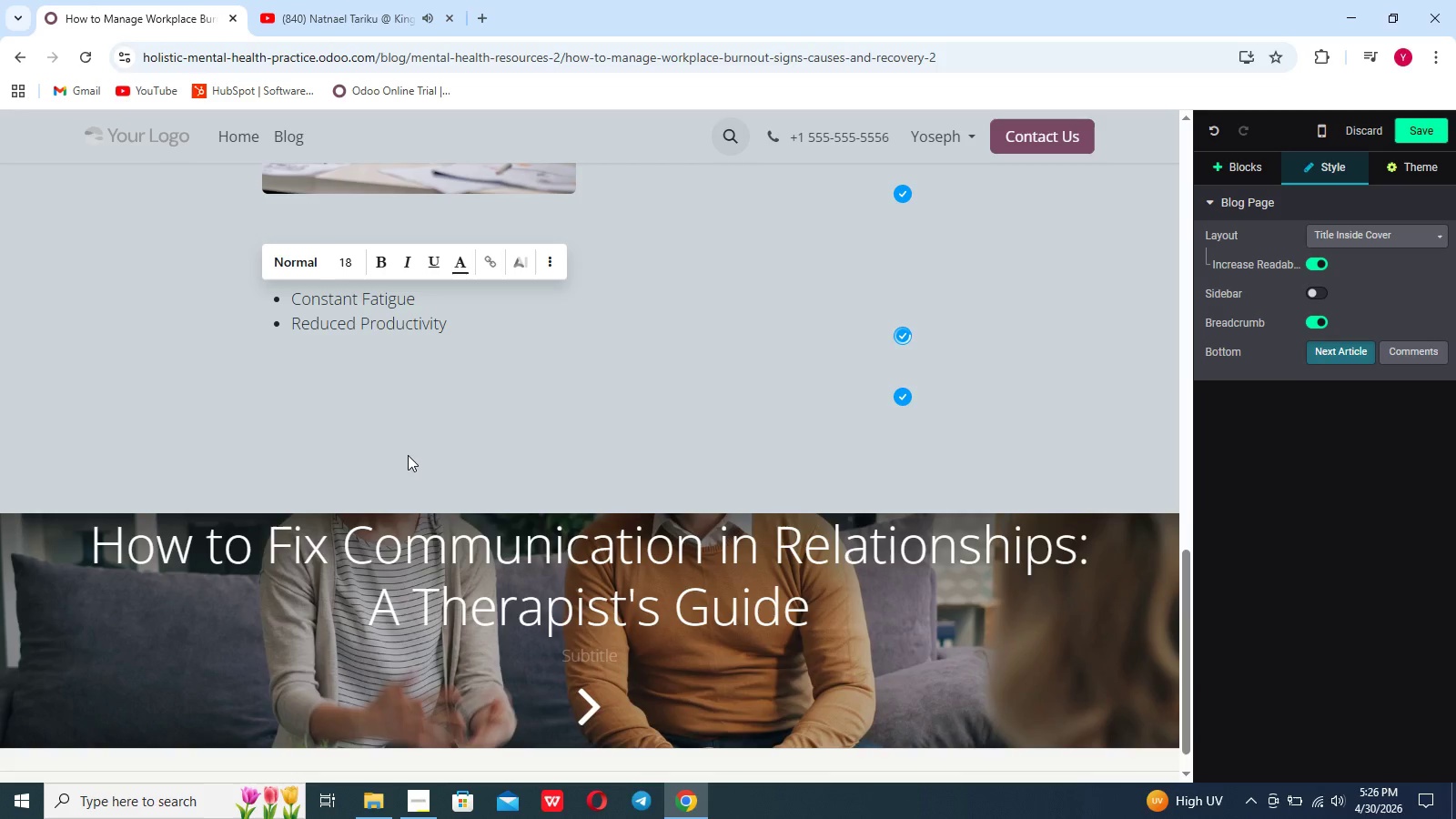 
key(Enter)
 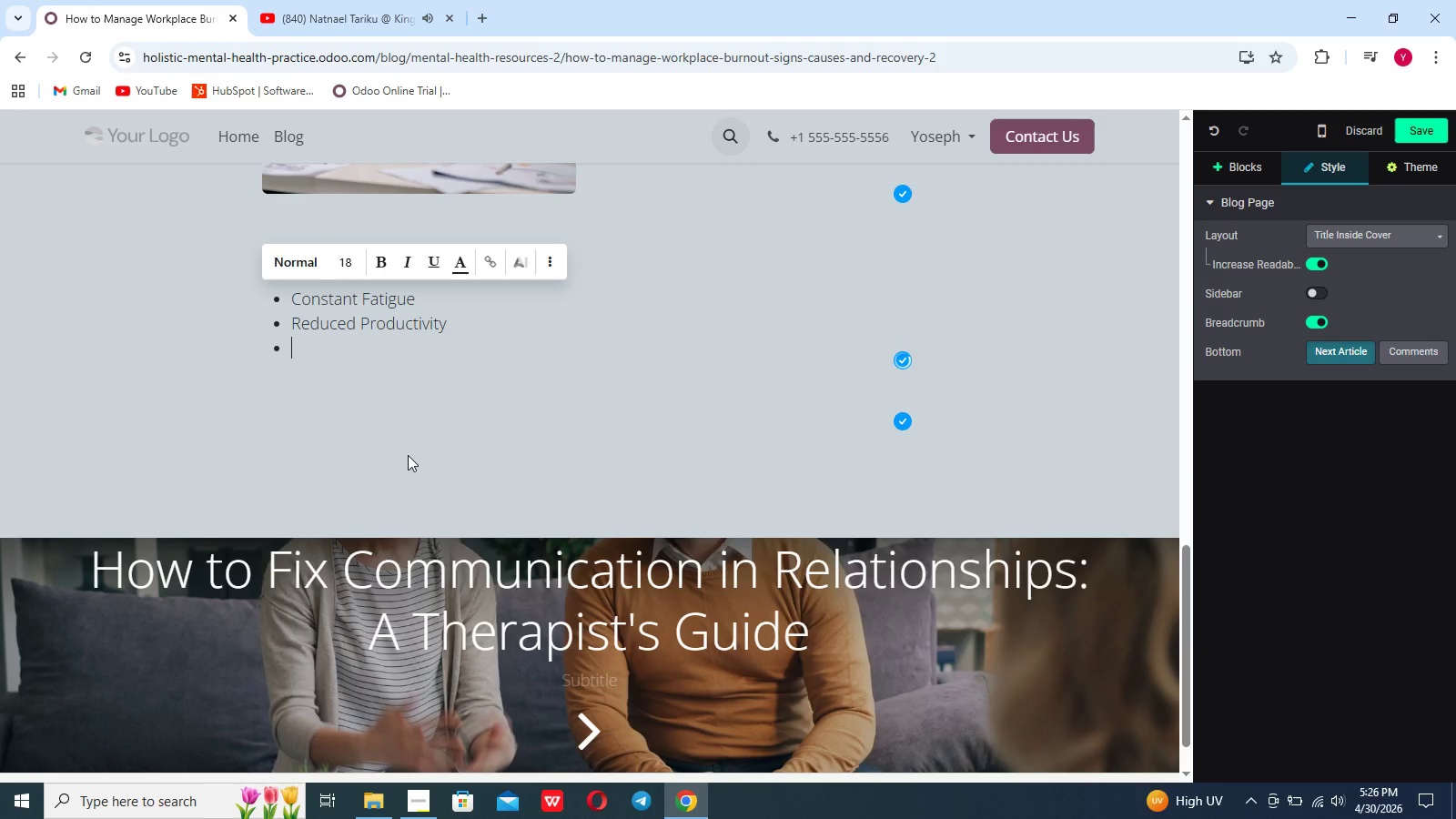 
type(irr)
 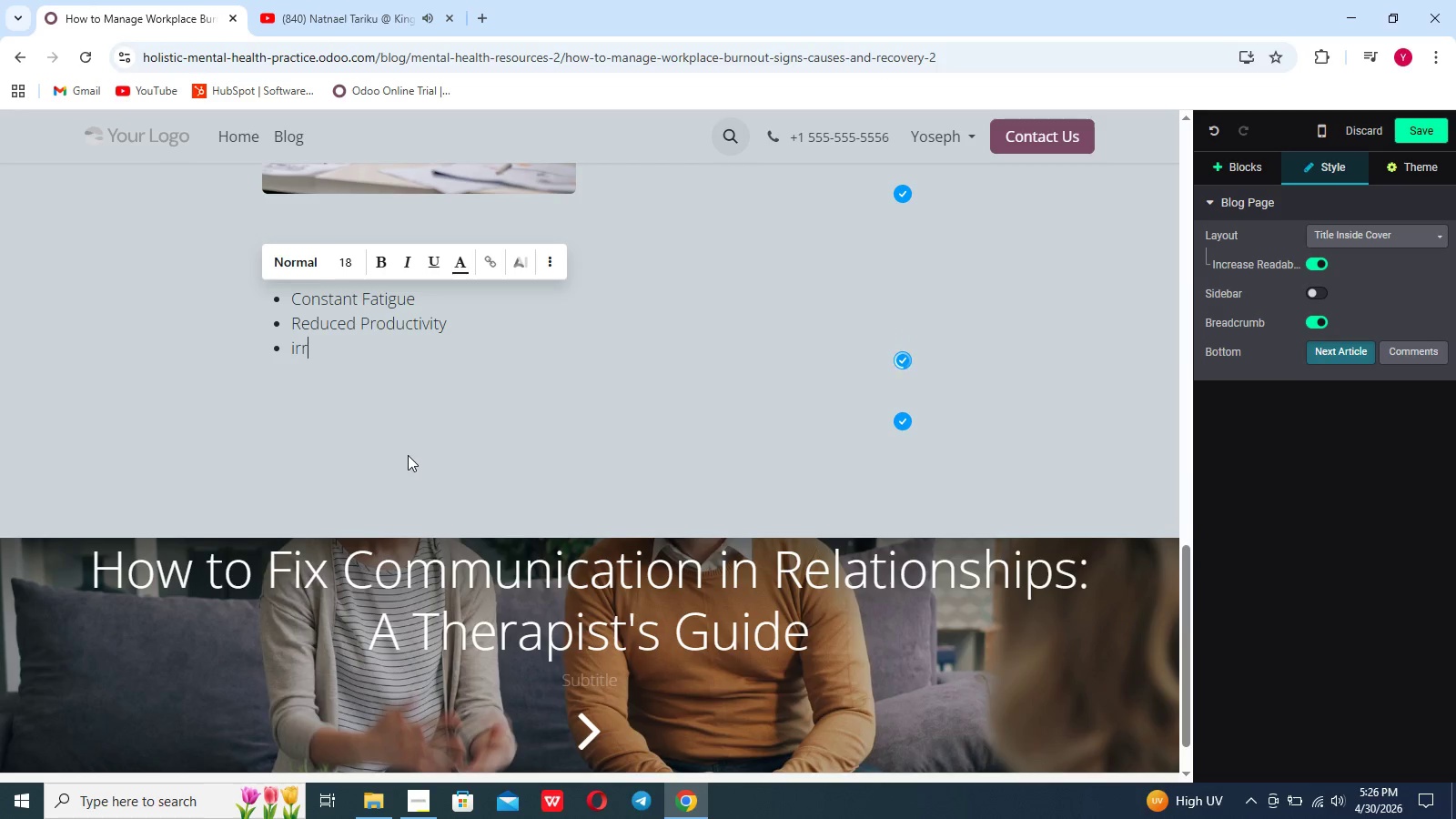 
scroll: coordinate [408, 455], scroll_direction: down, amount: 1.0
 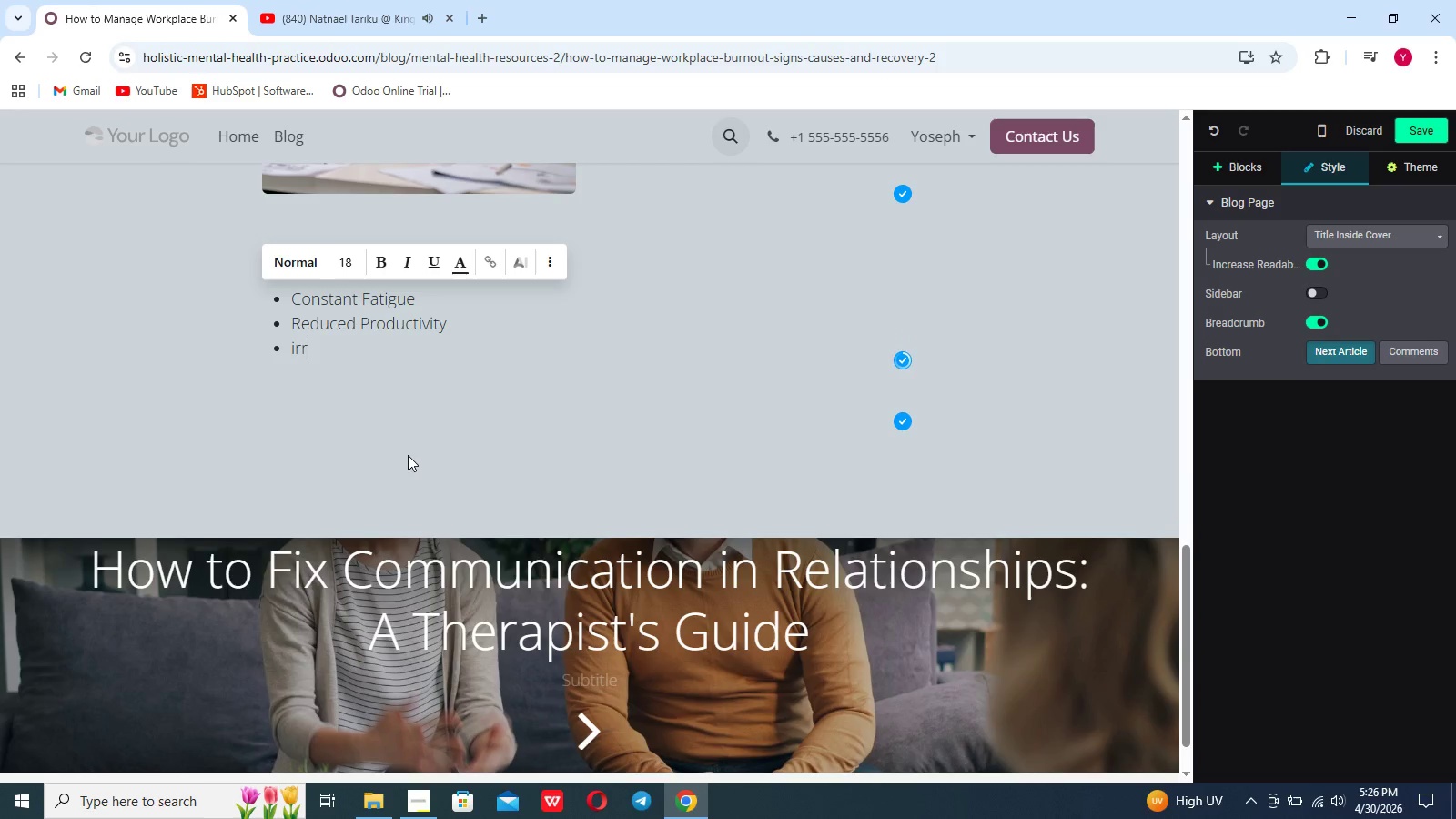 
type(itability)
 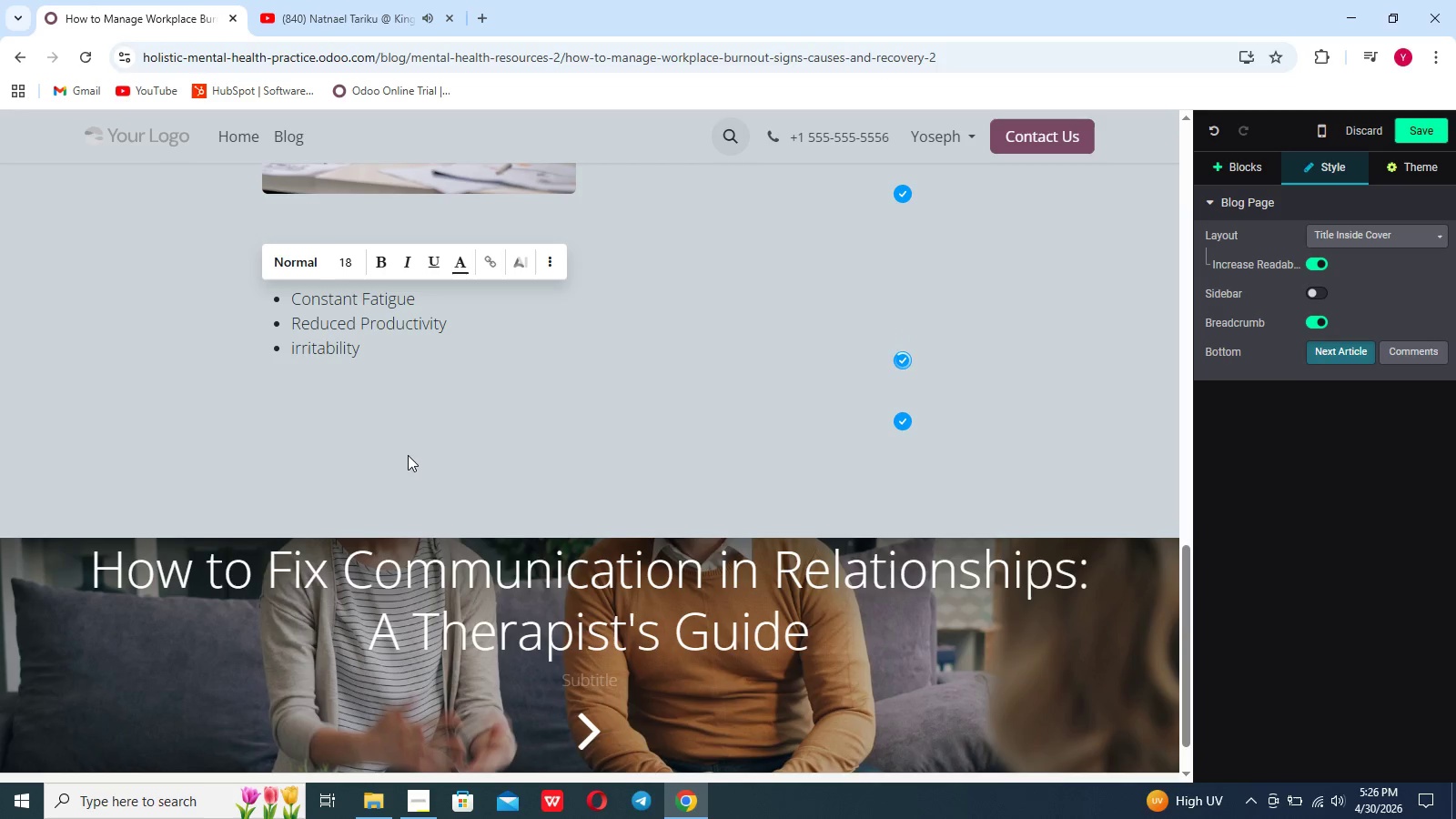 
key(Enter)
 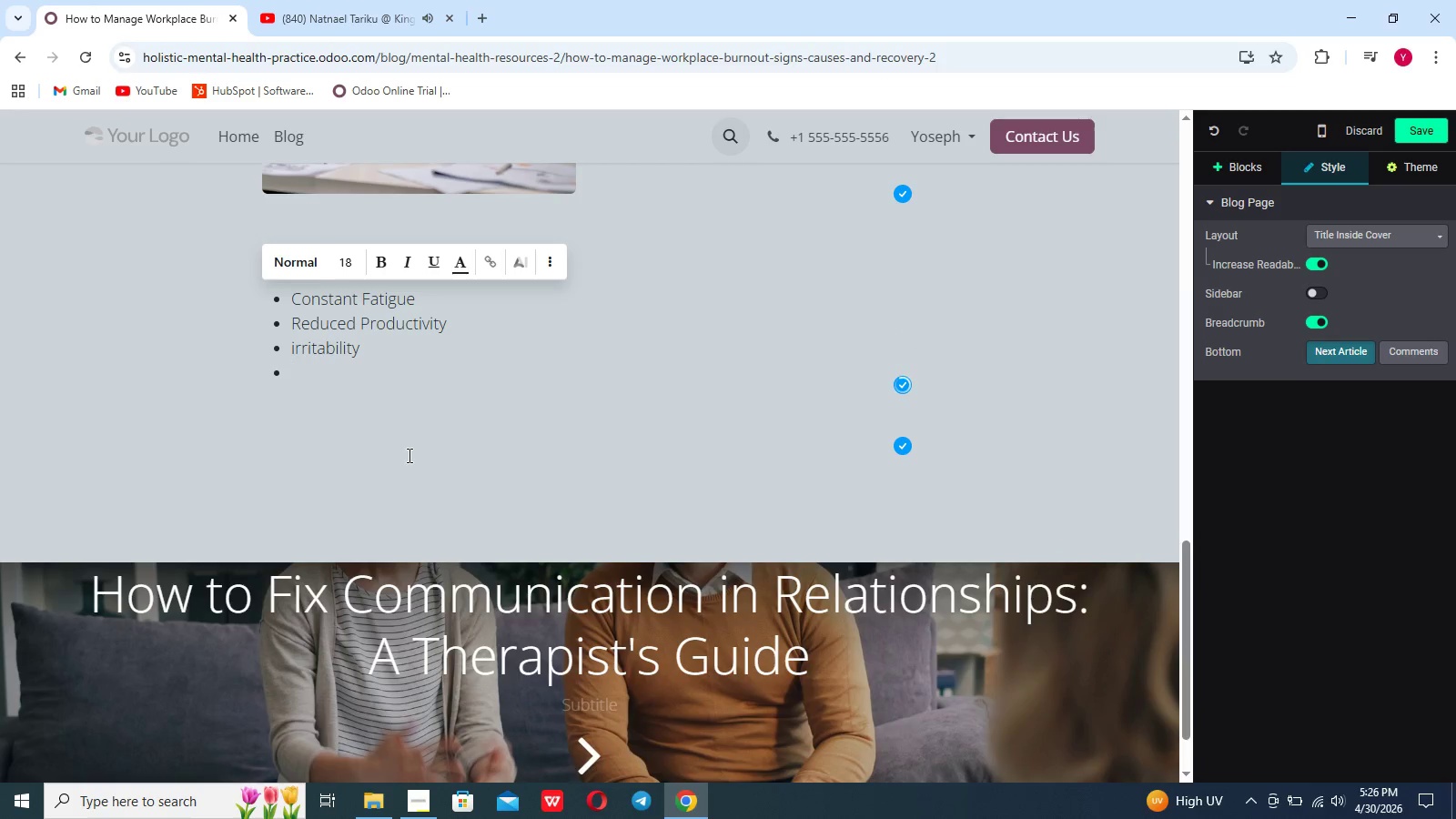 
type(Loss of motivation)
 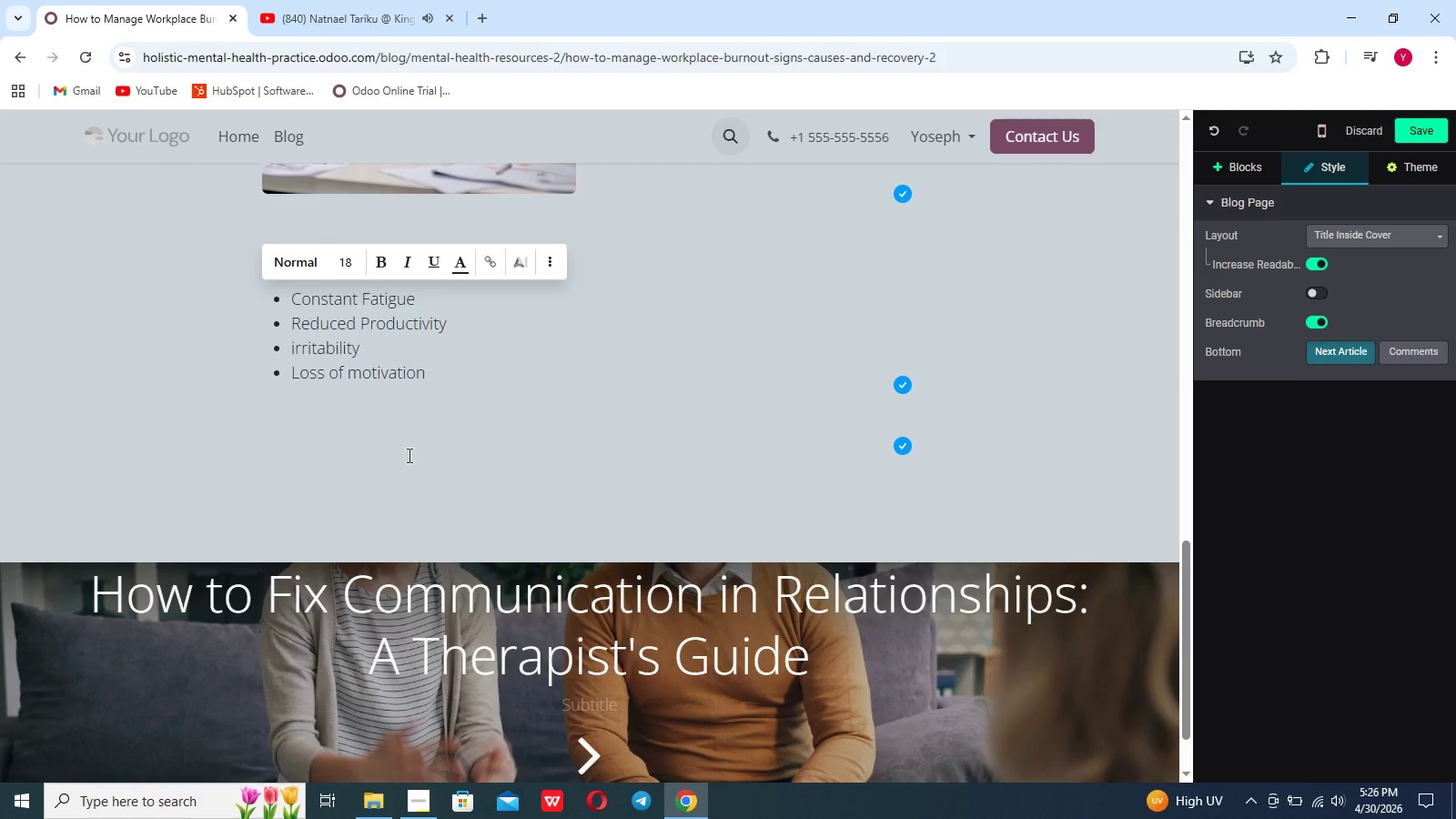 
key(Enter)
 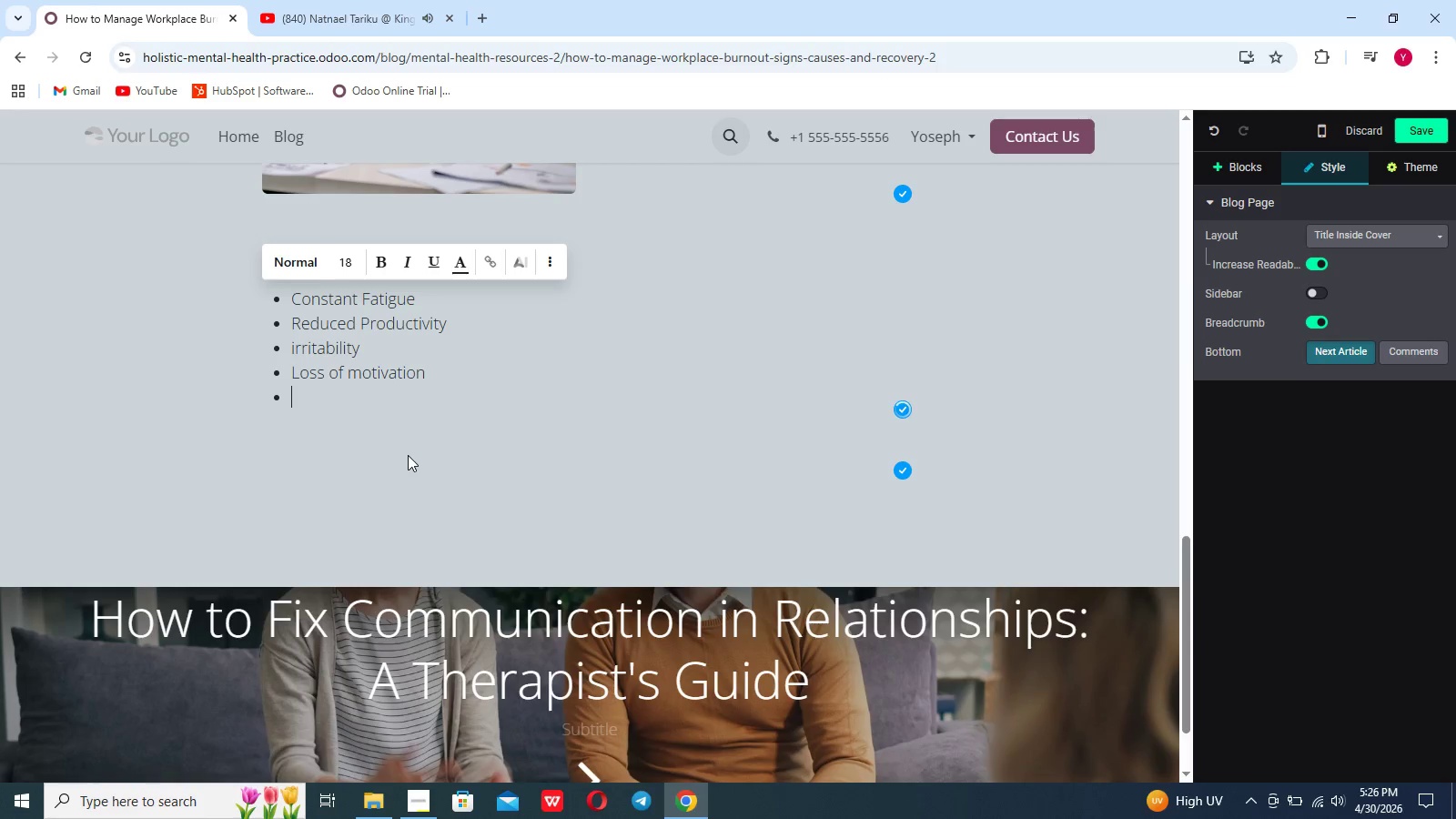 
type(Difficulty concen)
 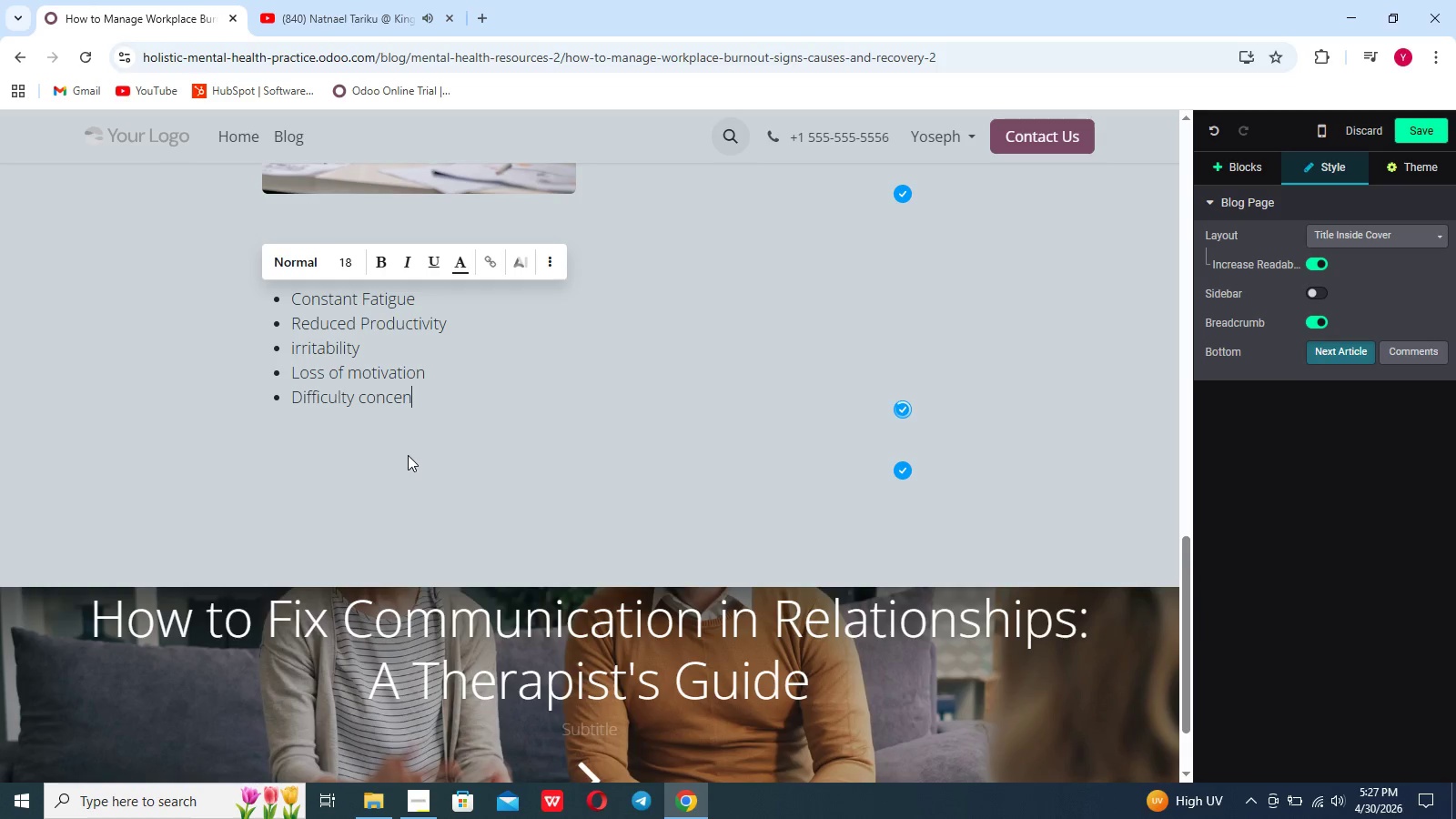 
type(tration)
 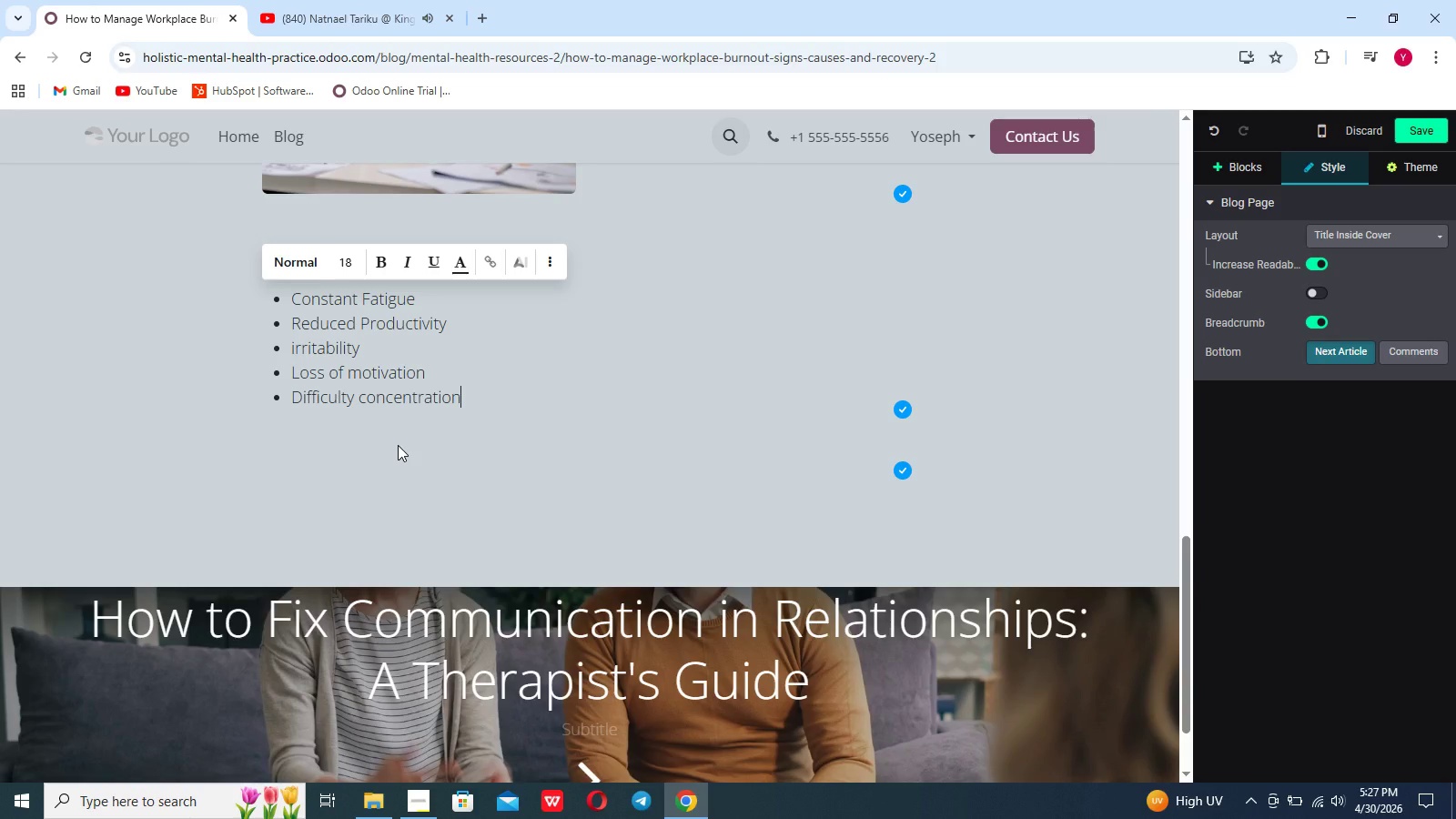 
key(Shift+Enter)
 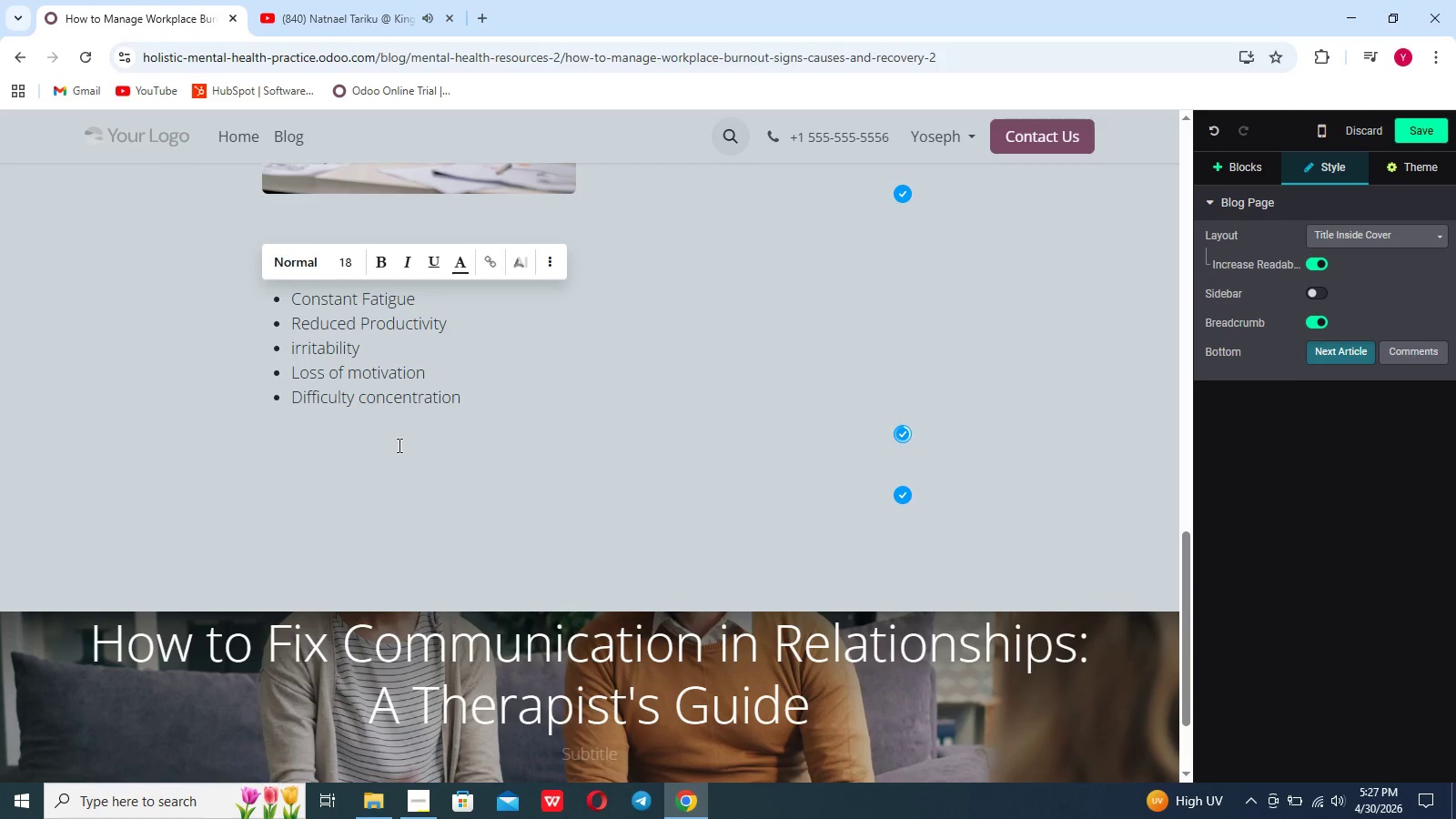 
type(ignoring these signs can make recovery more difficult)
 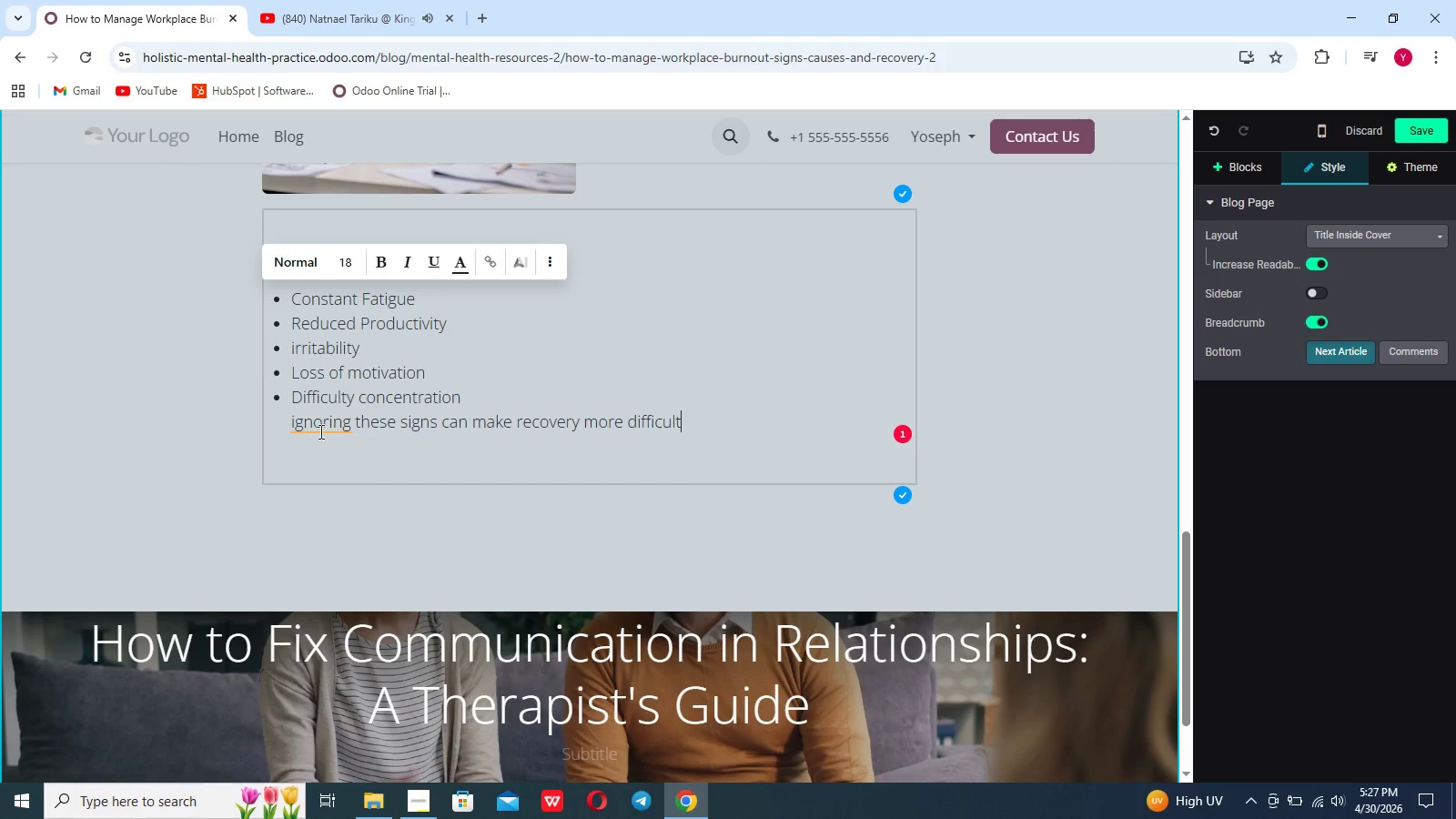 
left_click([319, 431])
 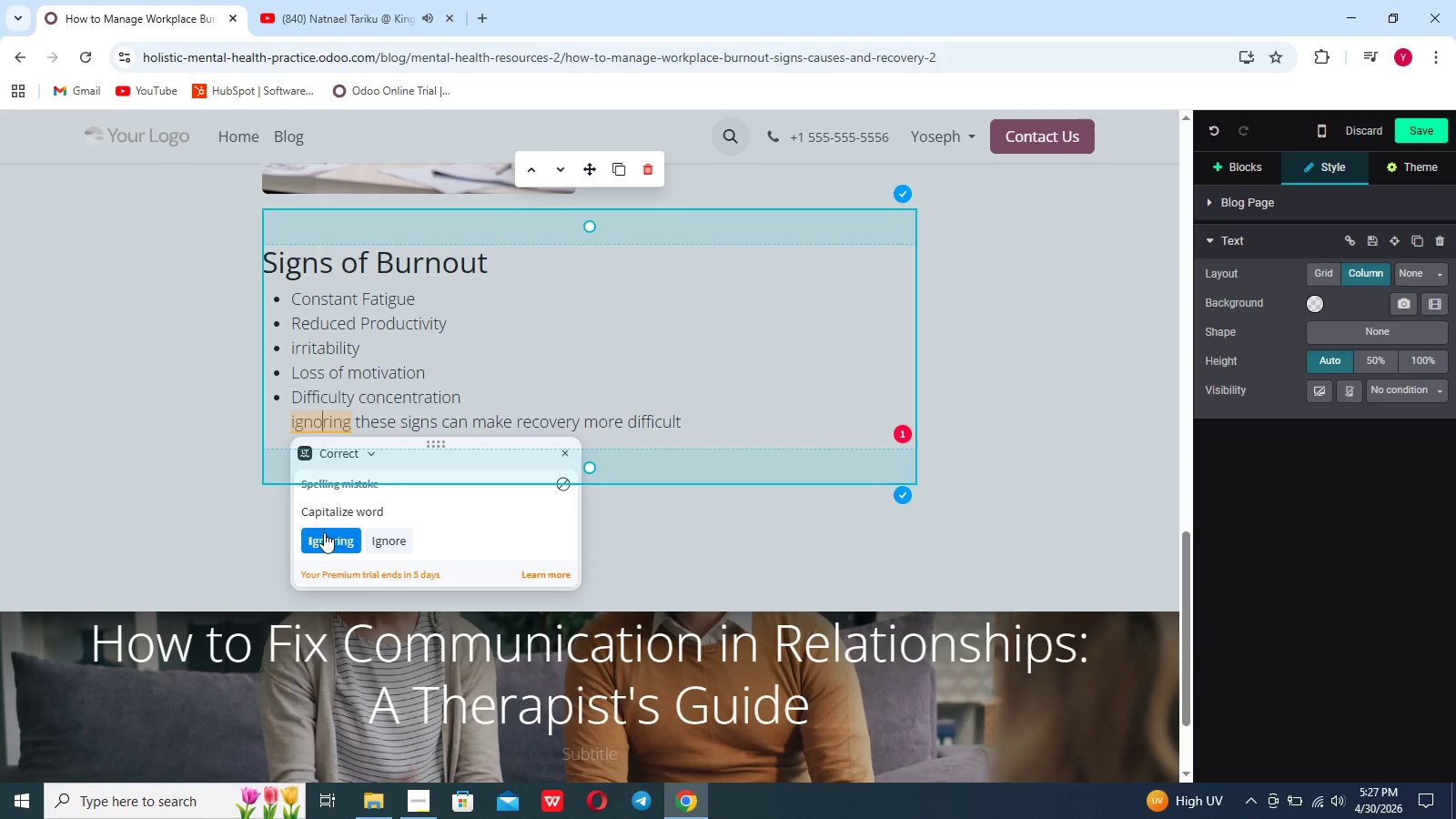 
left_click([324, 532])
 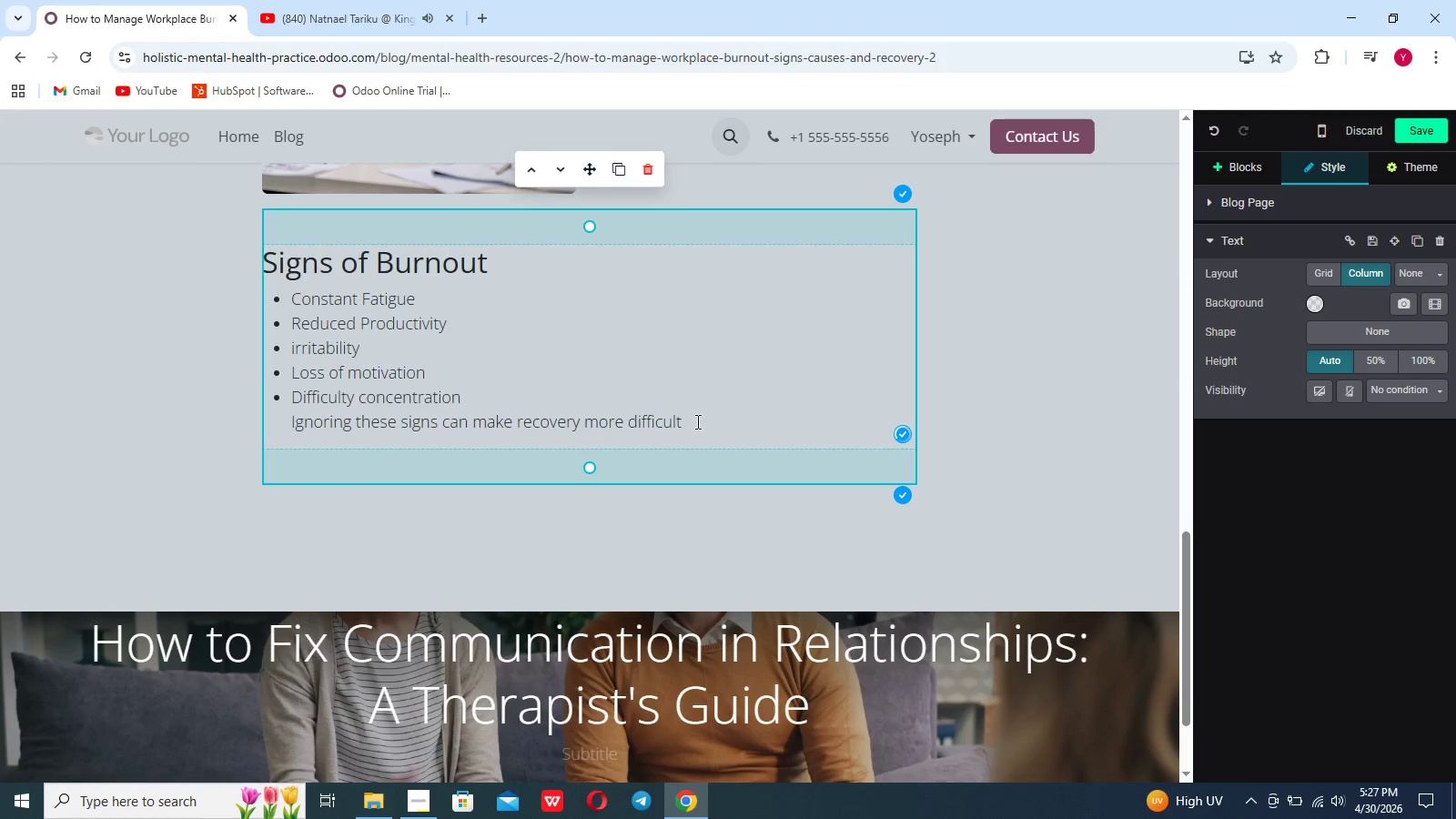 
left_click([697, 421])
 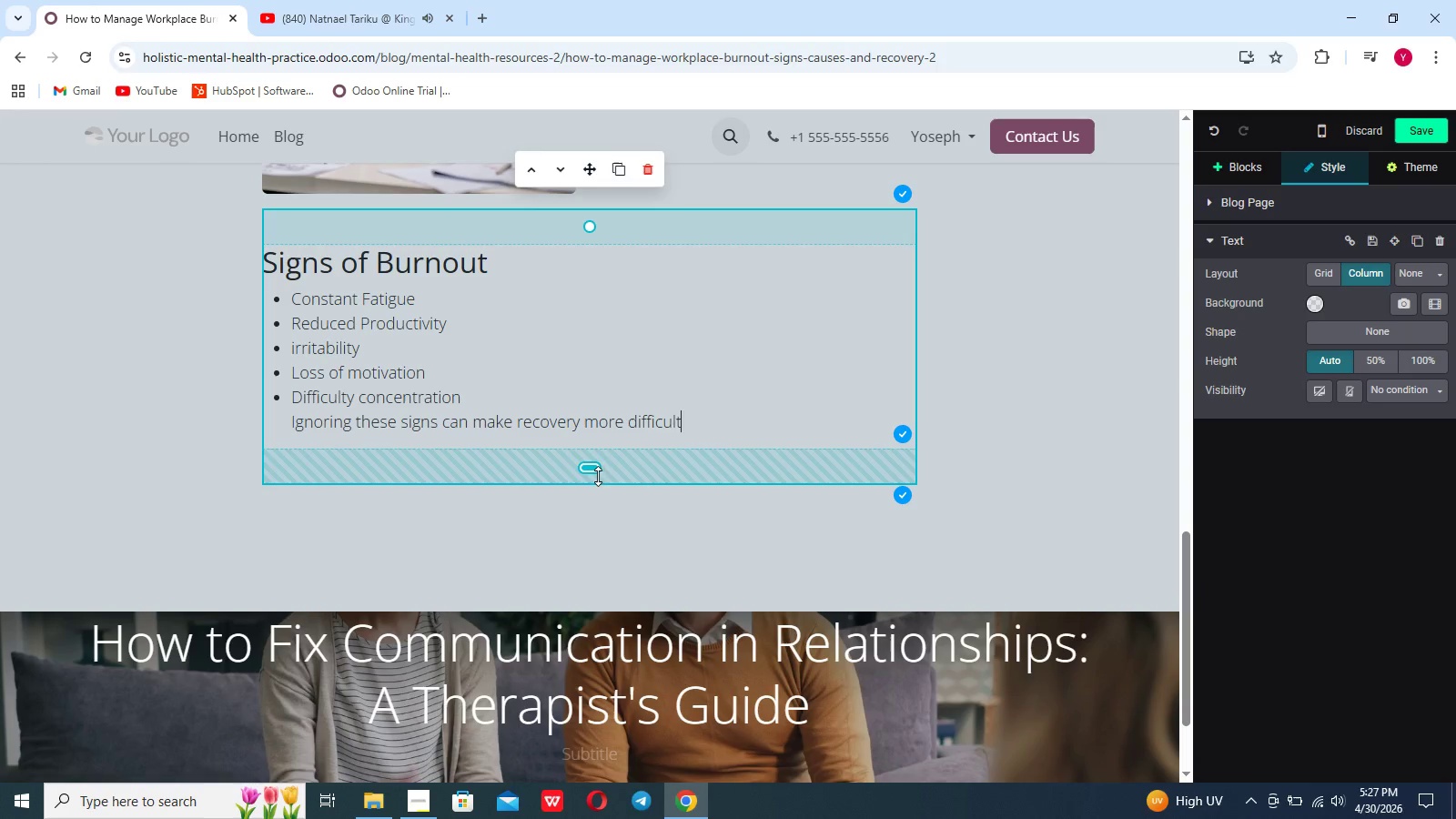 
left_click_drag(start_coordinate=[594, 475], to_coordinate=[618, 305])
 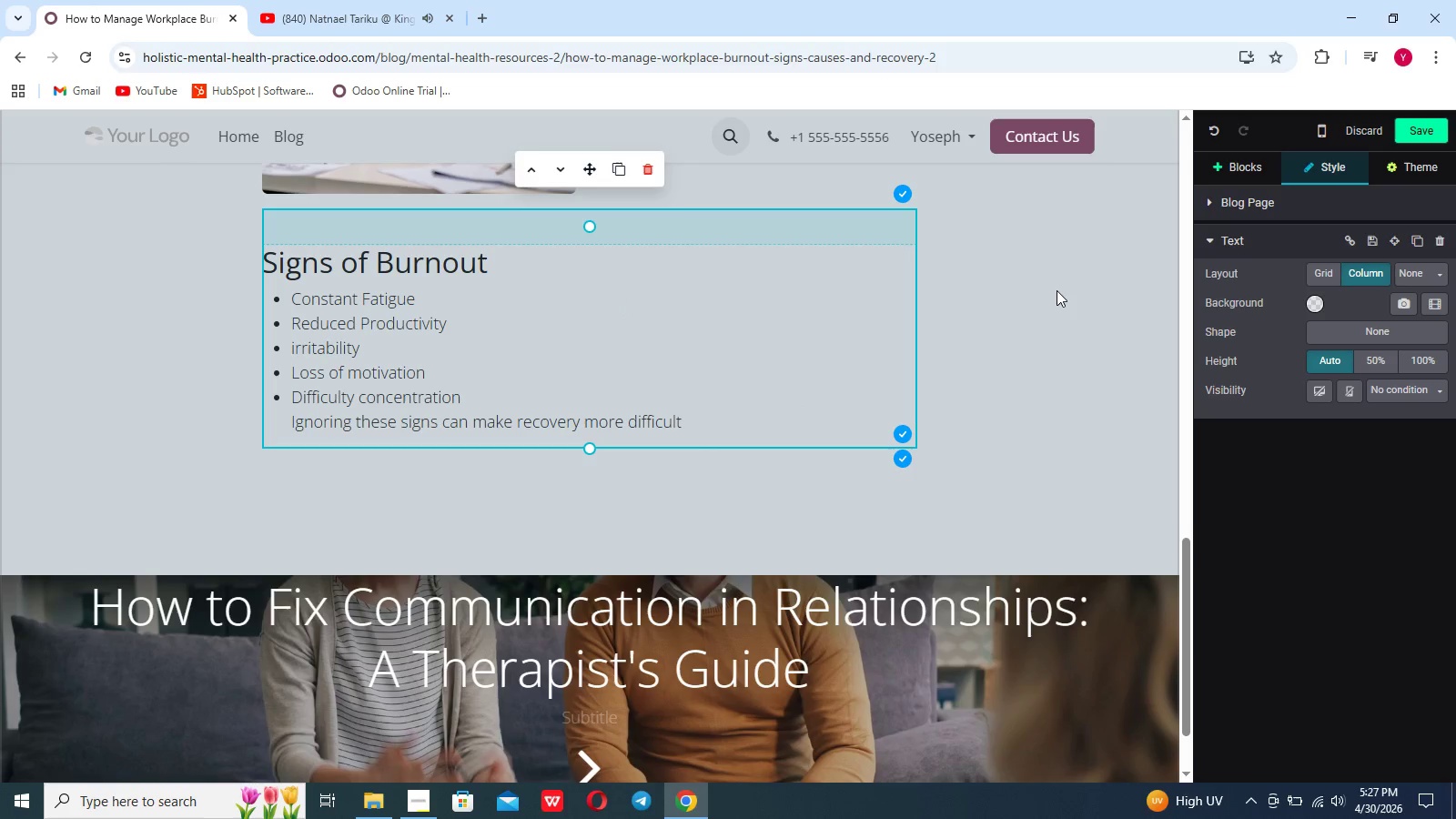 
left_click([1206, 167])
 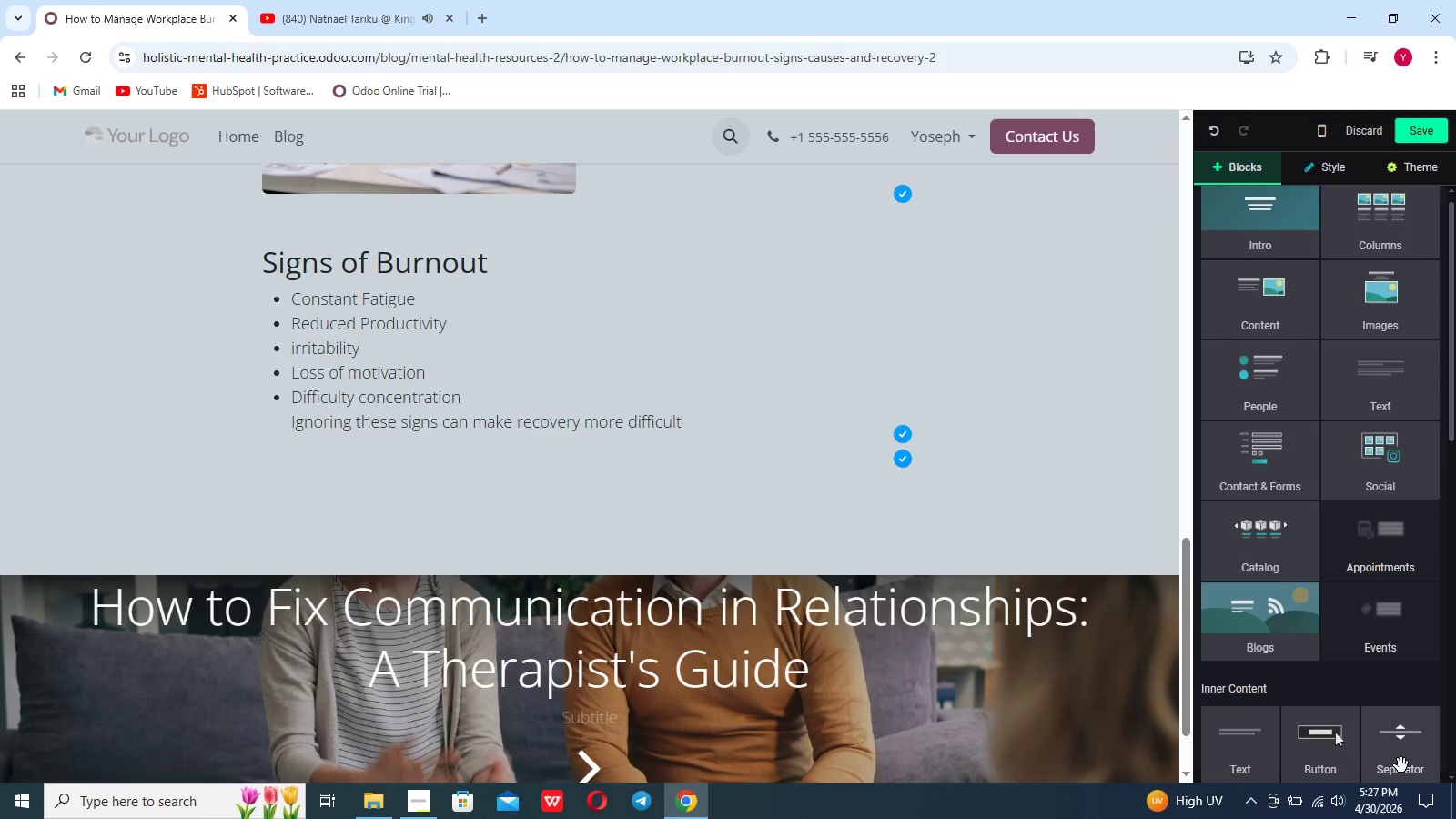 
left_click_drag(start_coordinate=[1401, 765], to_coordinate=[536, 524])
 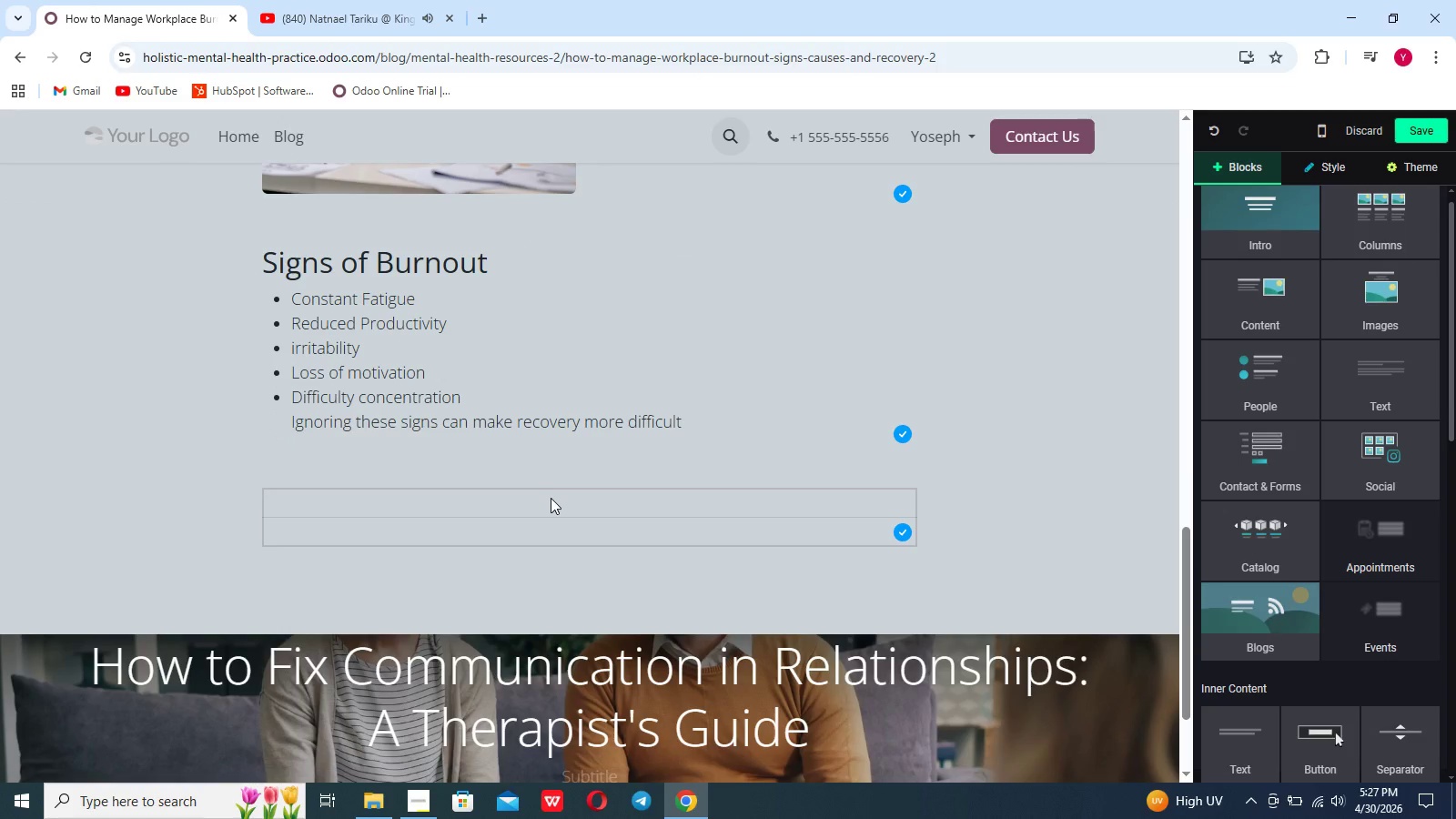 
left_click_drag(start_coordinate=[553, 514], to_coordinate=[553, 490])
 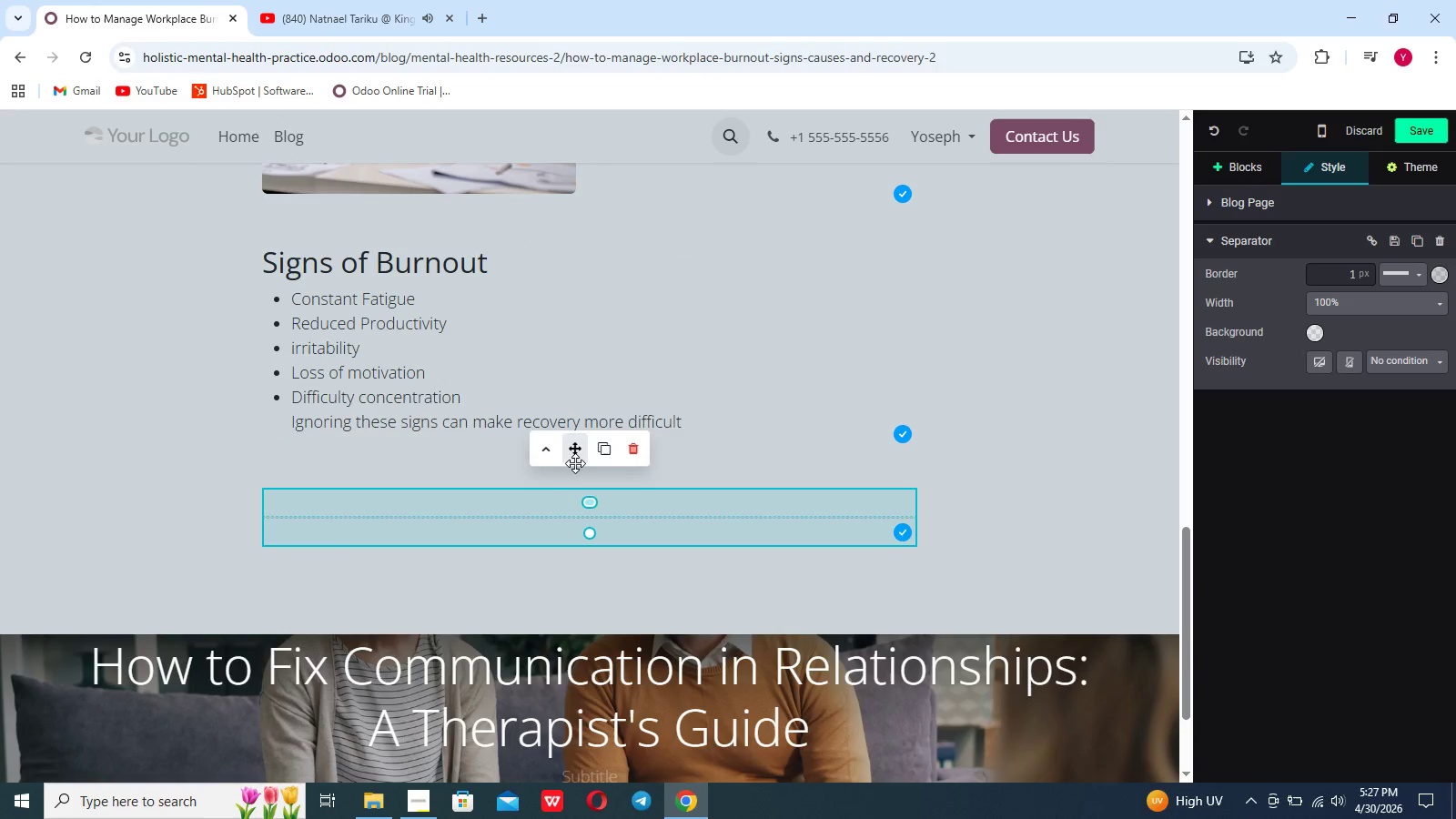 
left_click_drag(start_coordinate=[577, 460], to_coordinate=[564, 509])
 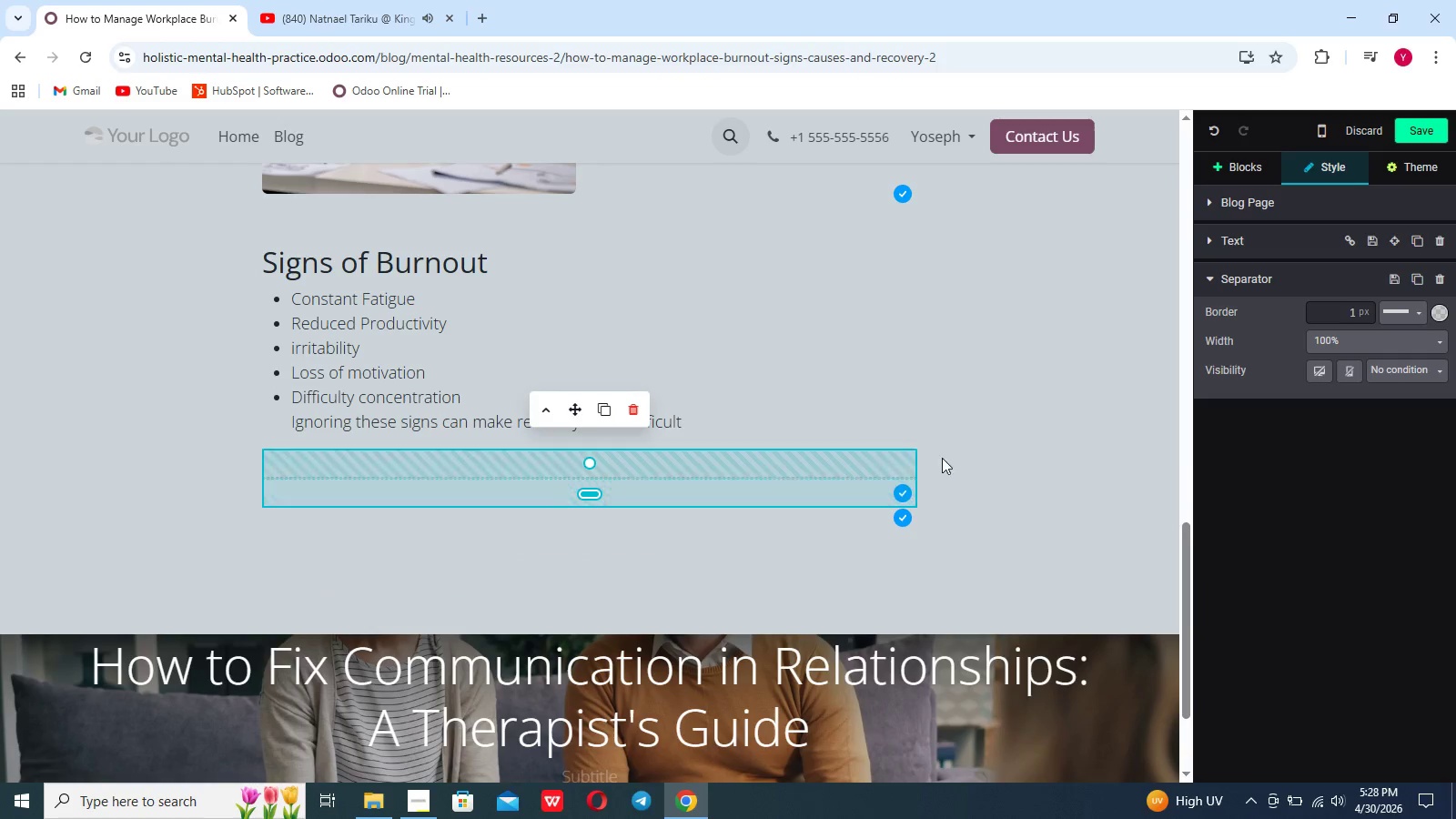 
left_click([988, 458])
 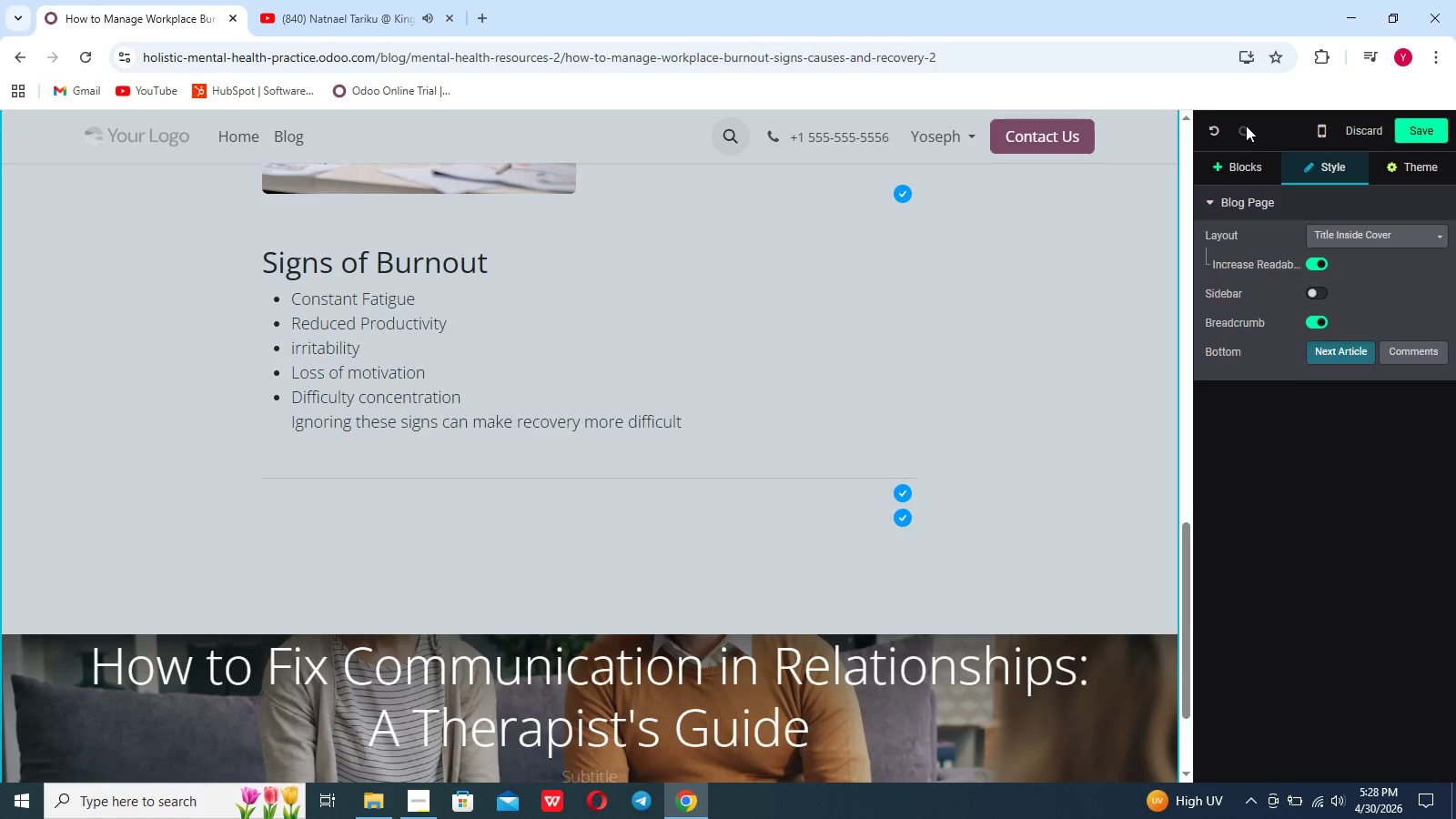 
left_click([1230, 170])
 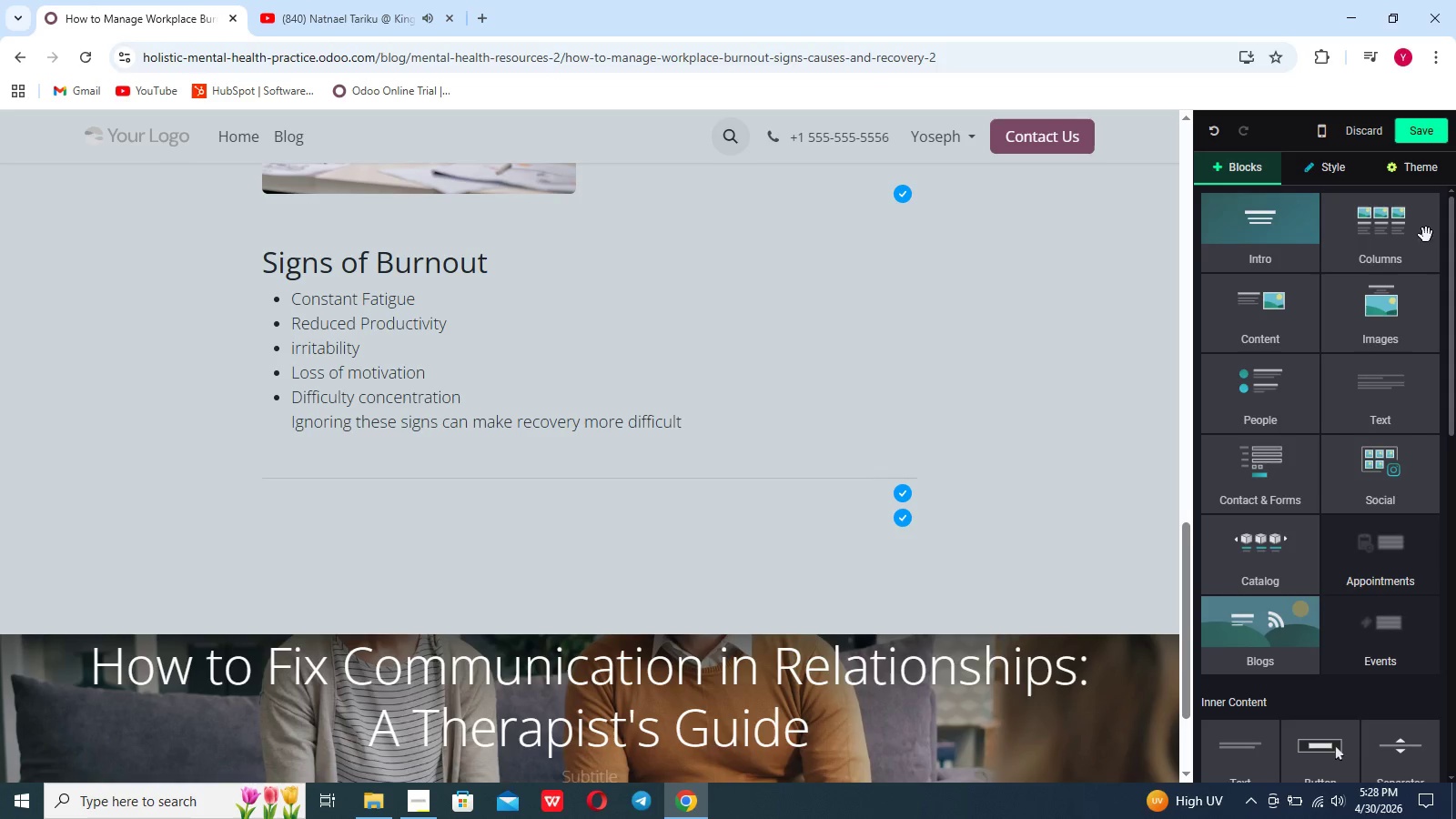 
left_click([1374, 410])
 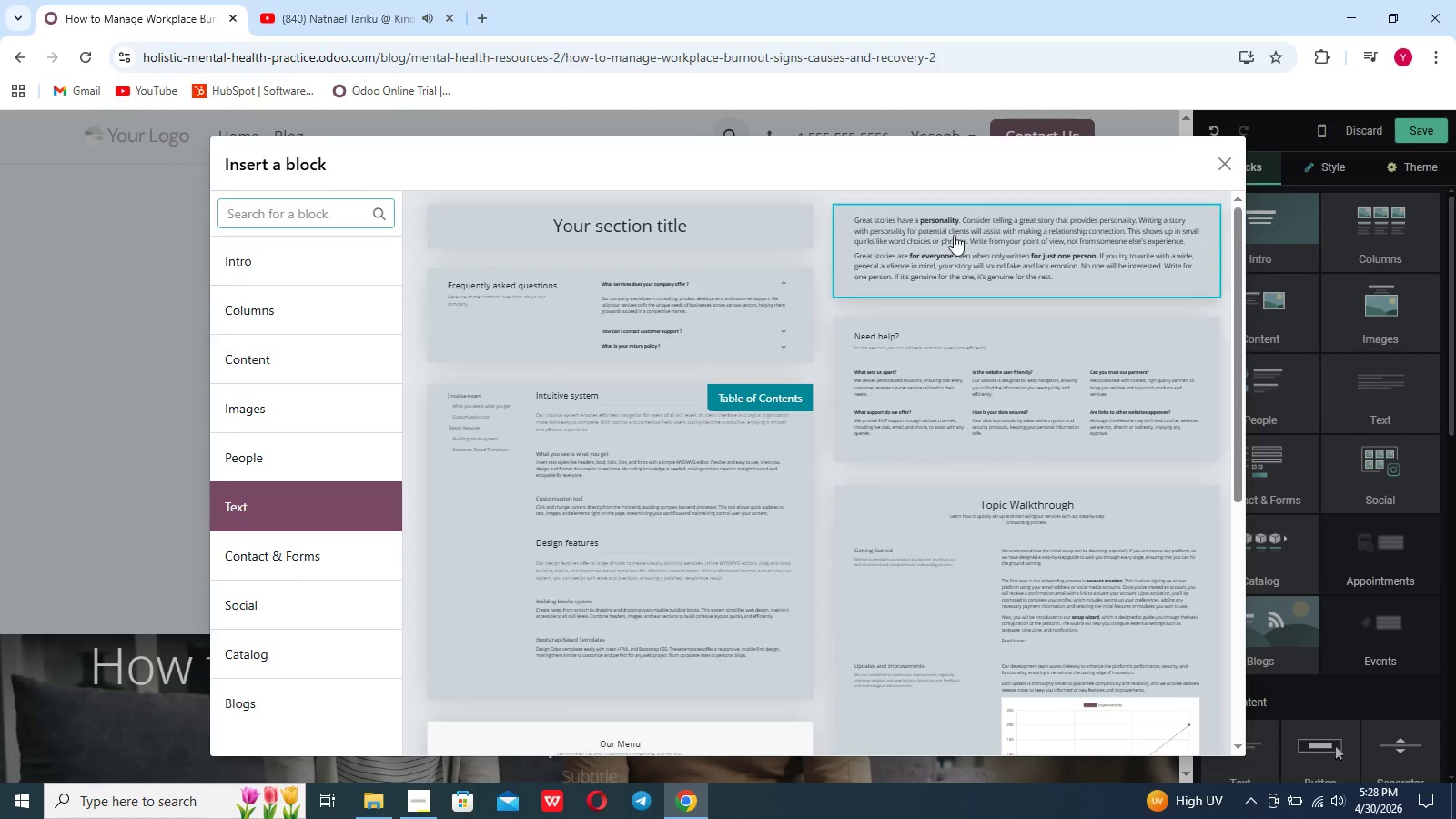 
left_click([955, 231])
 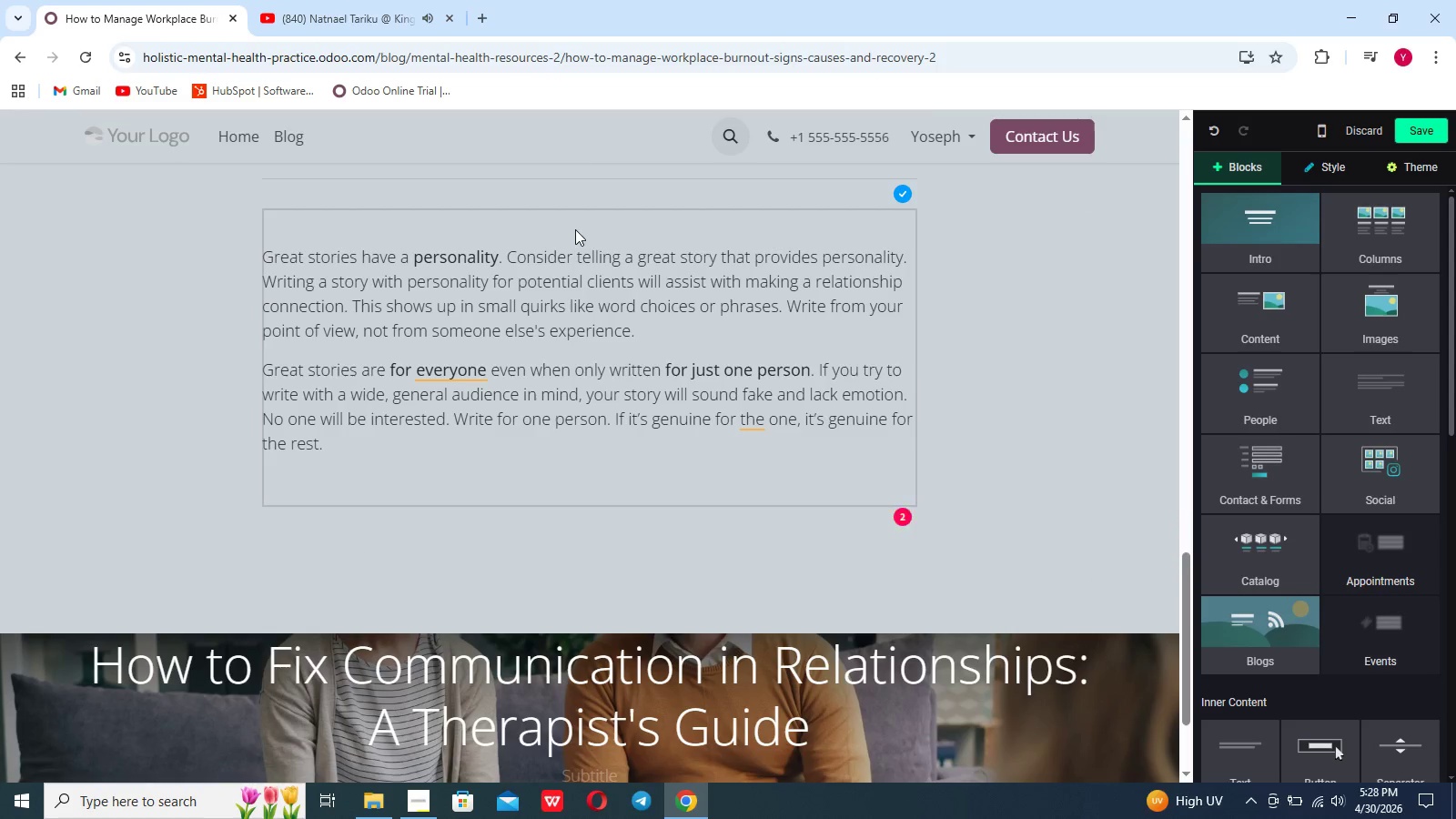 
left_click_drag(start_coordinate=[362, 460], to_coordinate=[228, 227])
 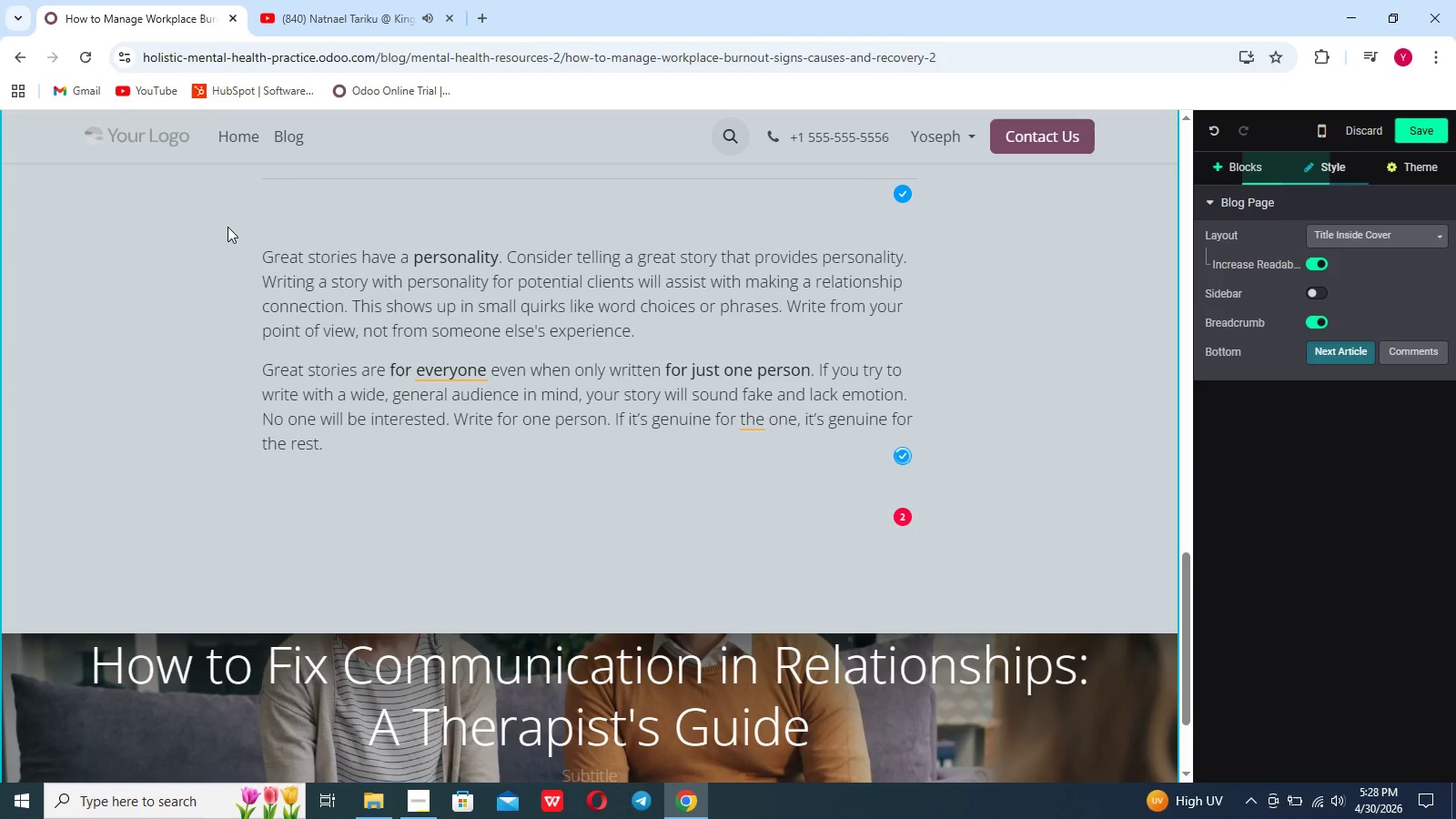 
double_click([228, 227])
 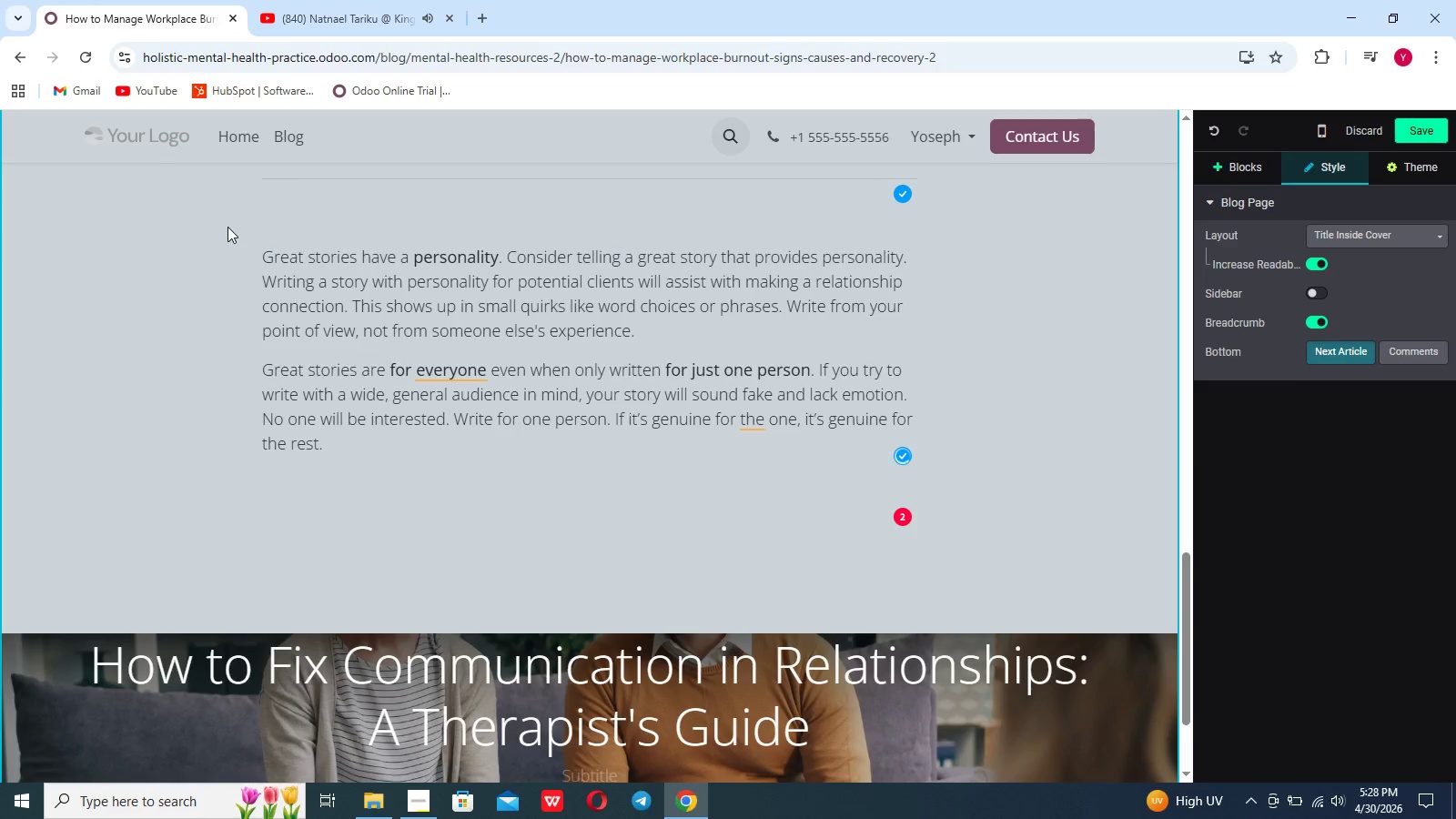 
key(Backspace)
 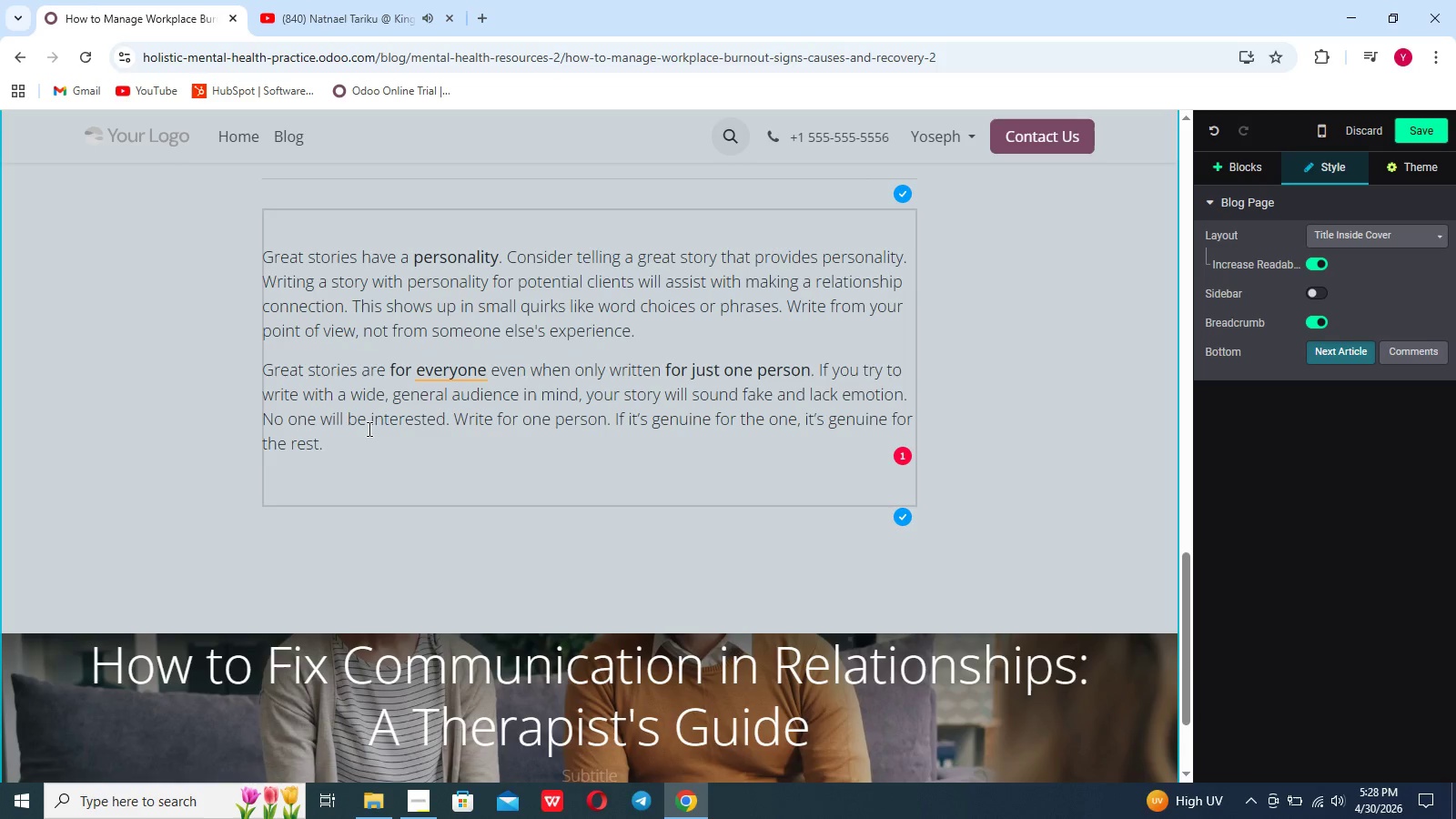 
left_click_drag(start_coordinate=[366, 440], to_coordinate=[263, 262])
 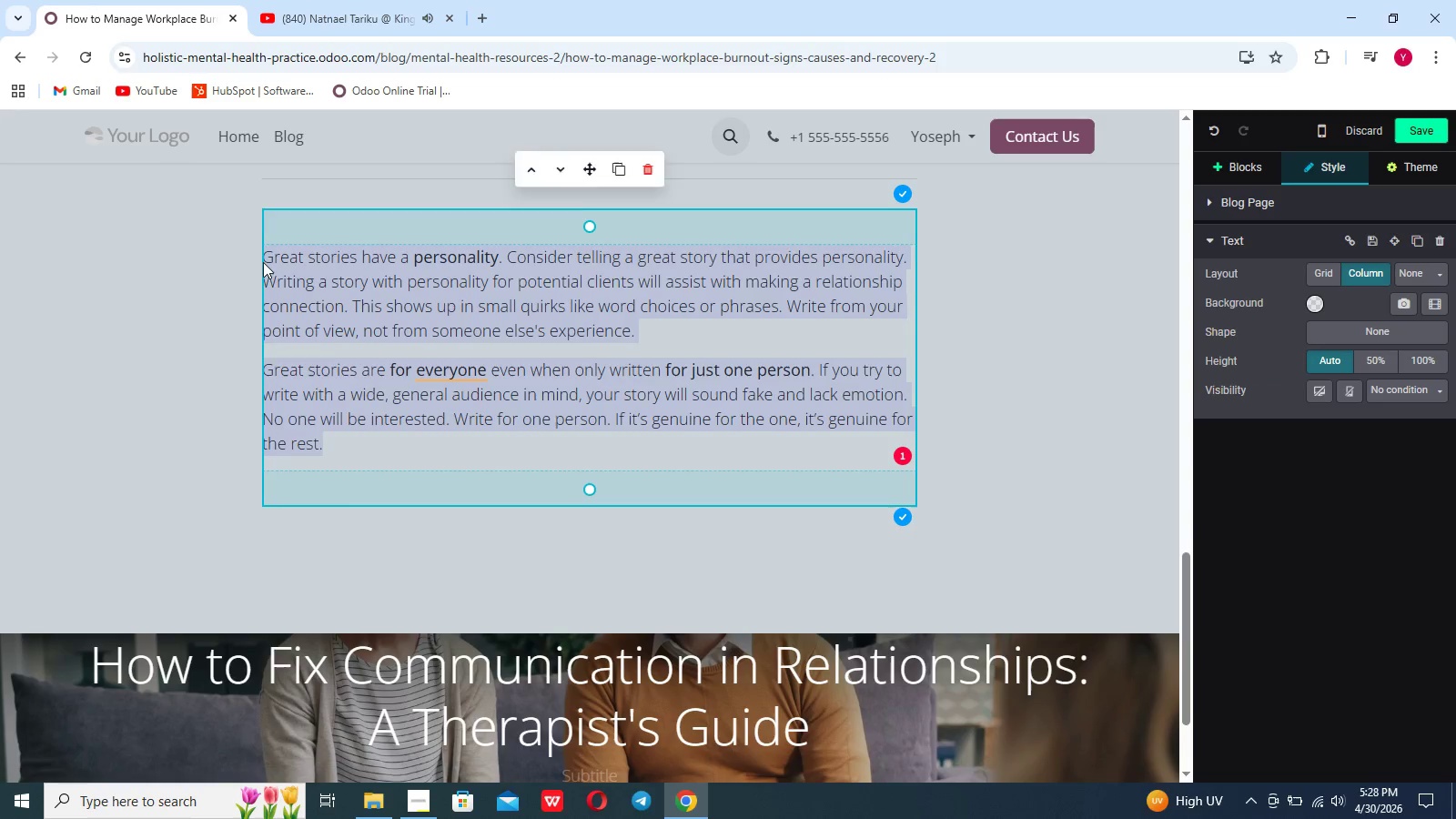 
key(Backspace)
 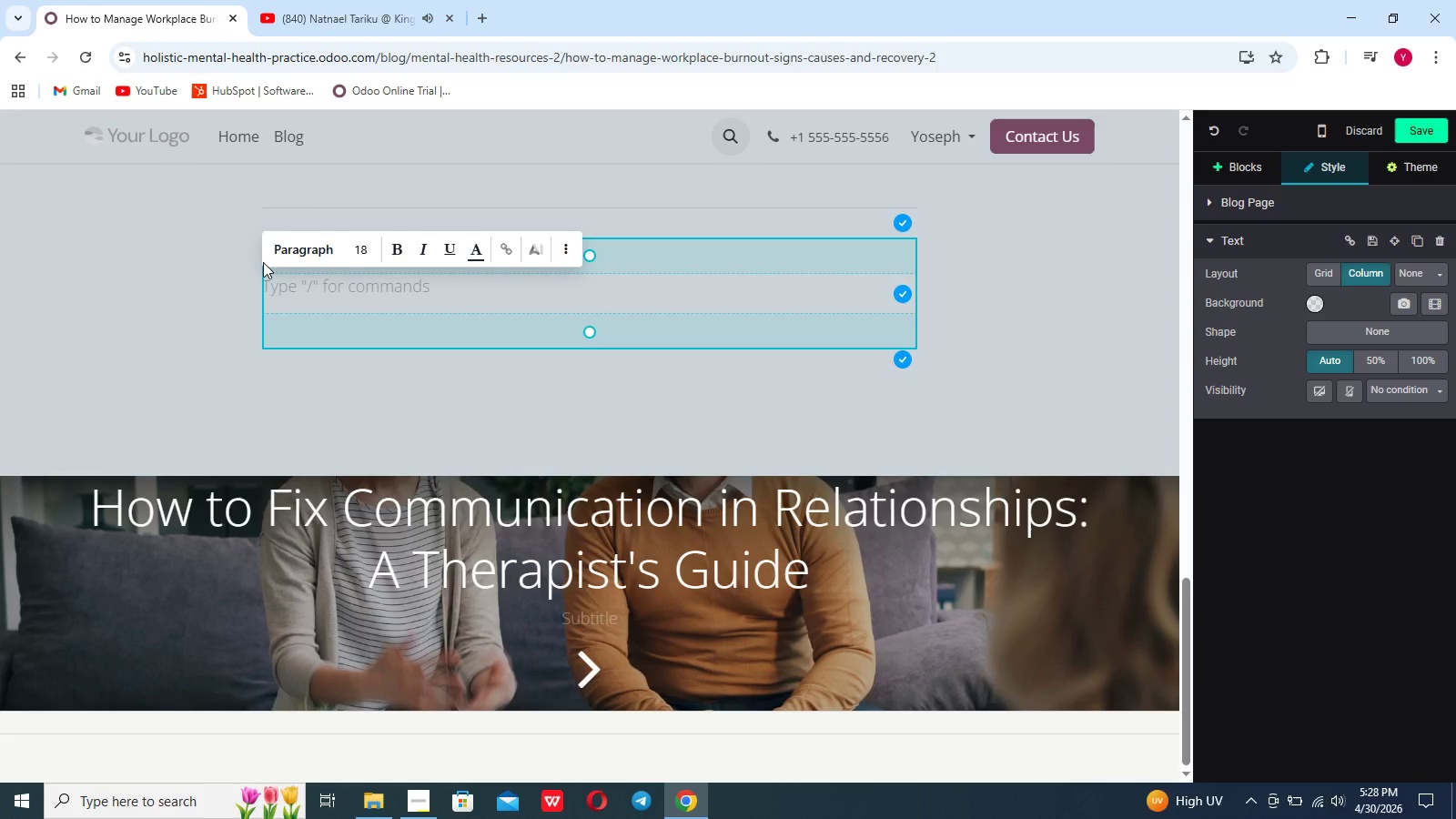 
key(Slash)
 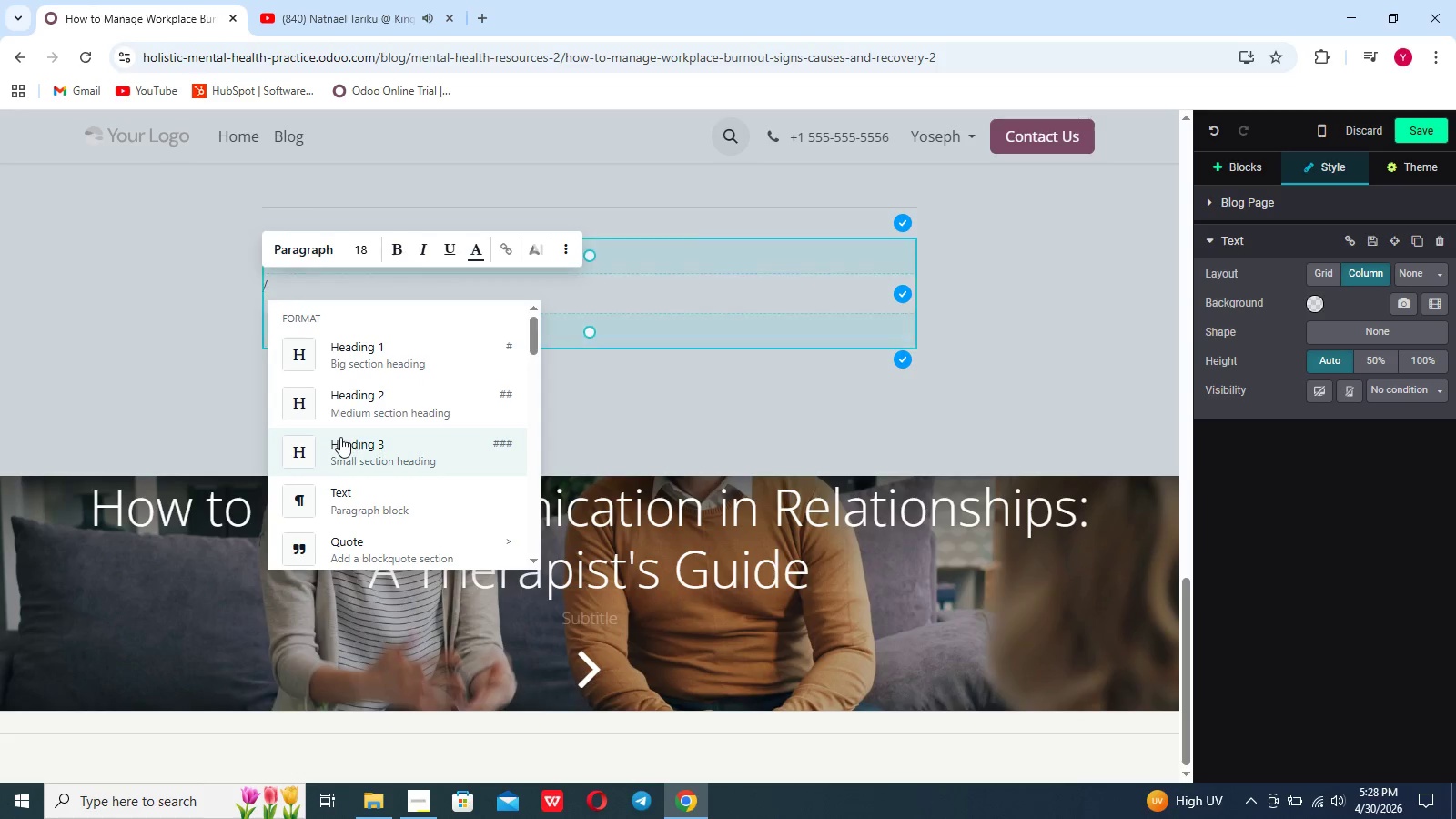 
double_click([341, 436])
 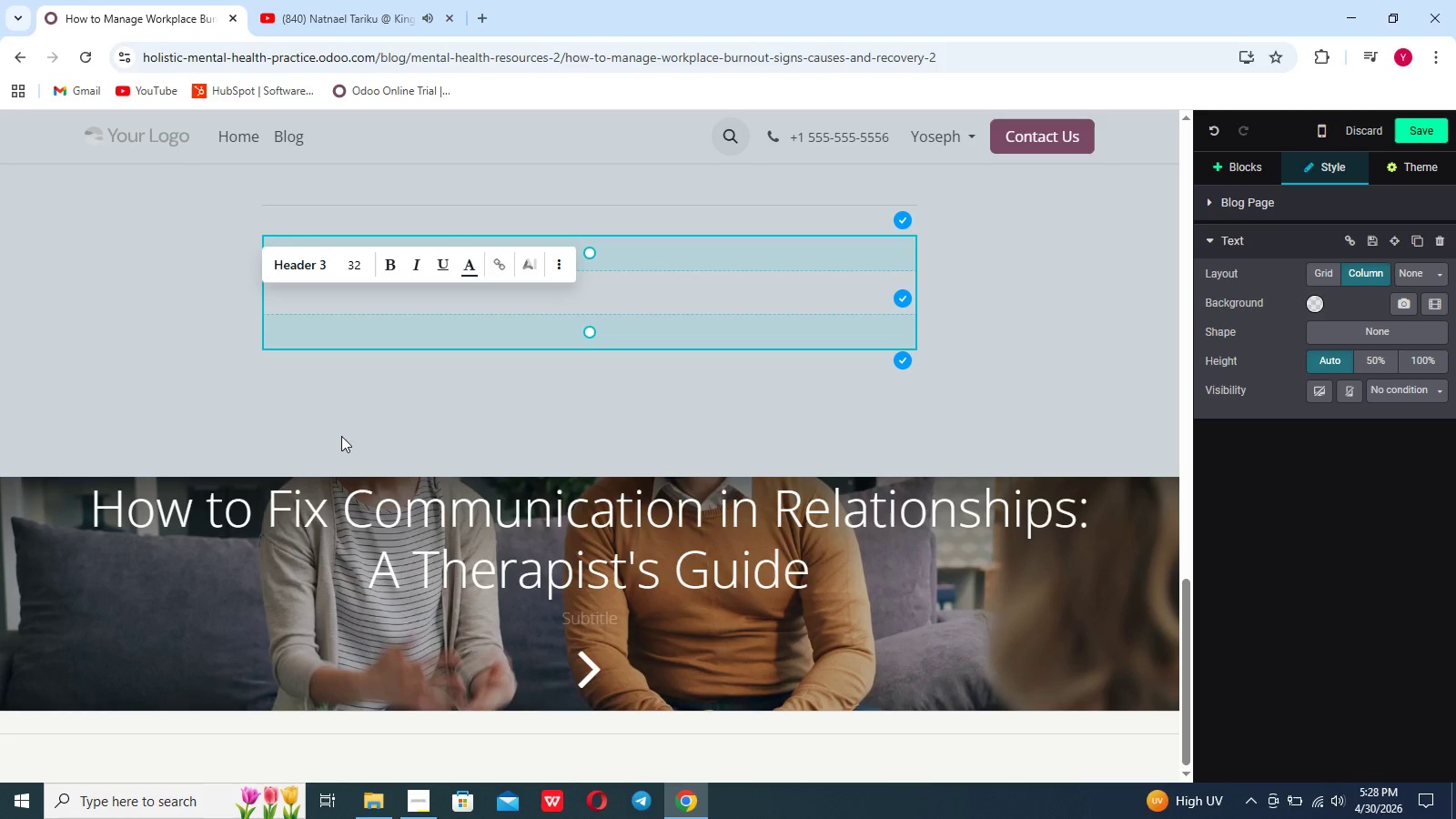 
type(Common causes)
 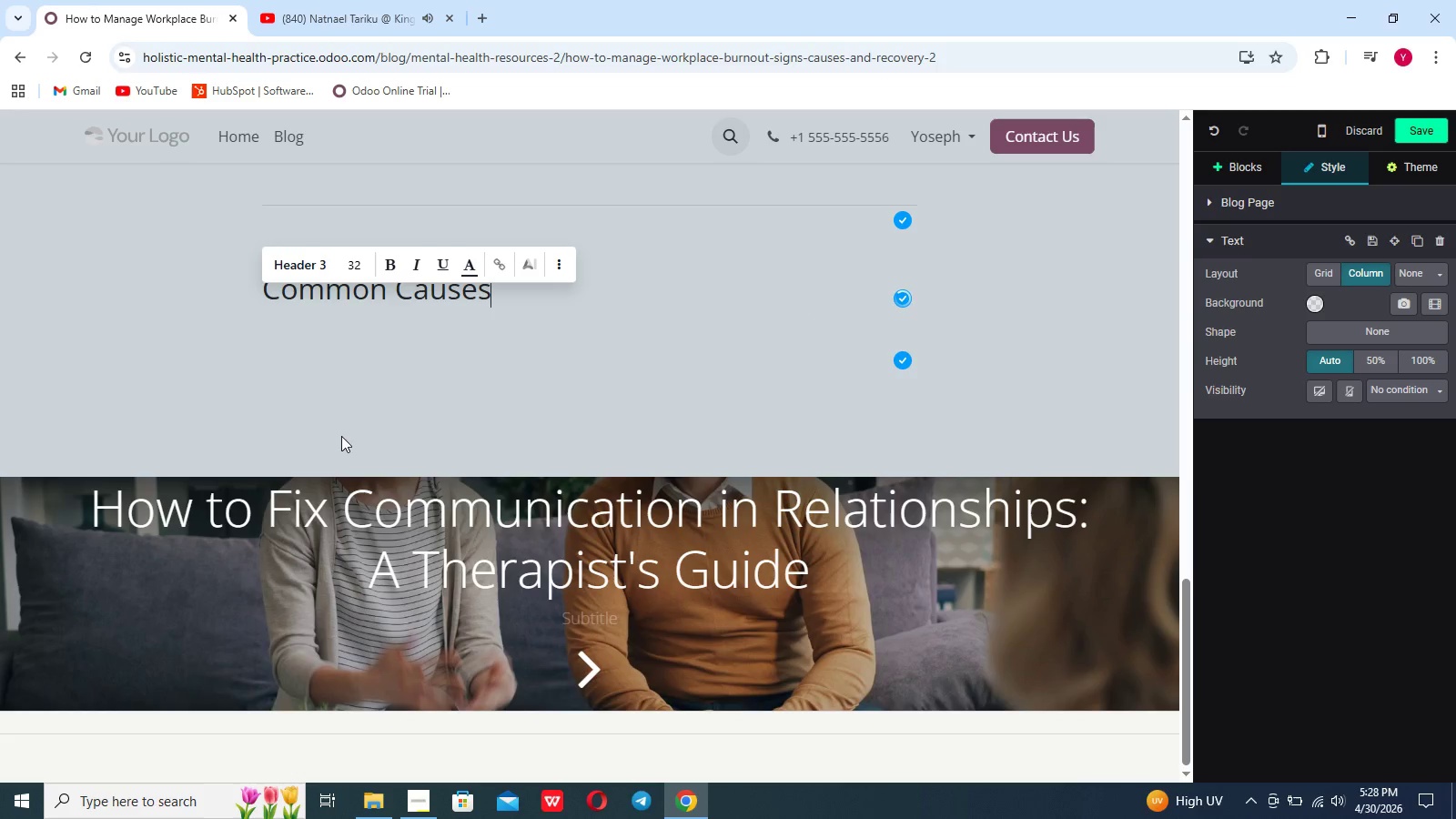 
key(Enter)
 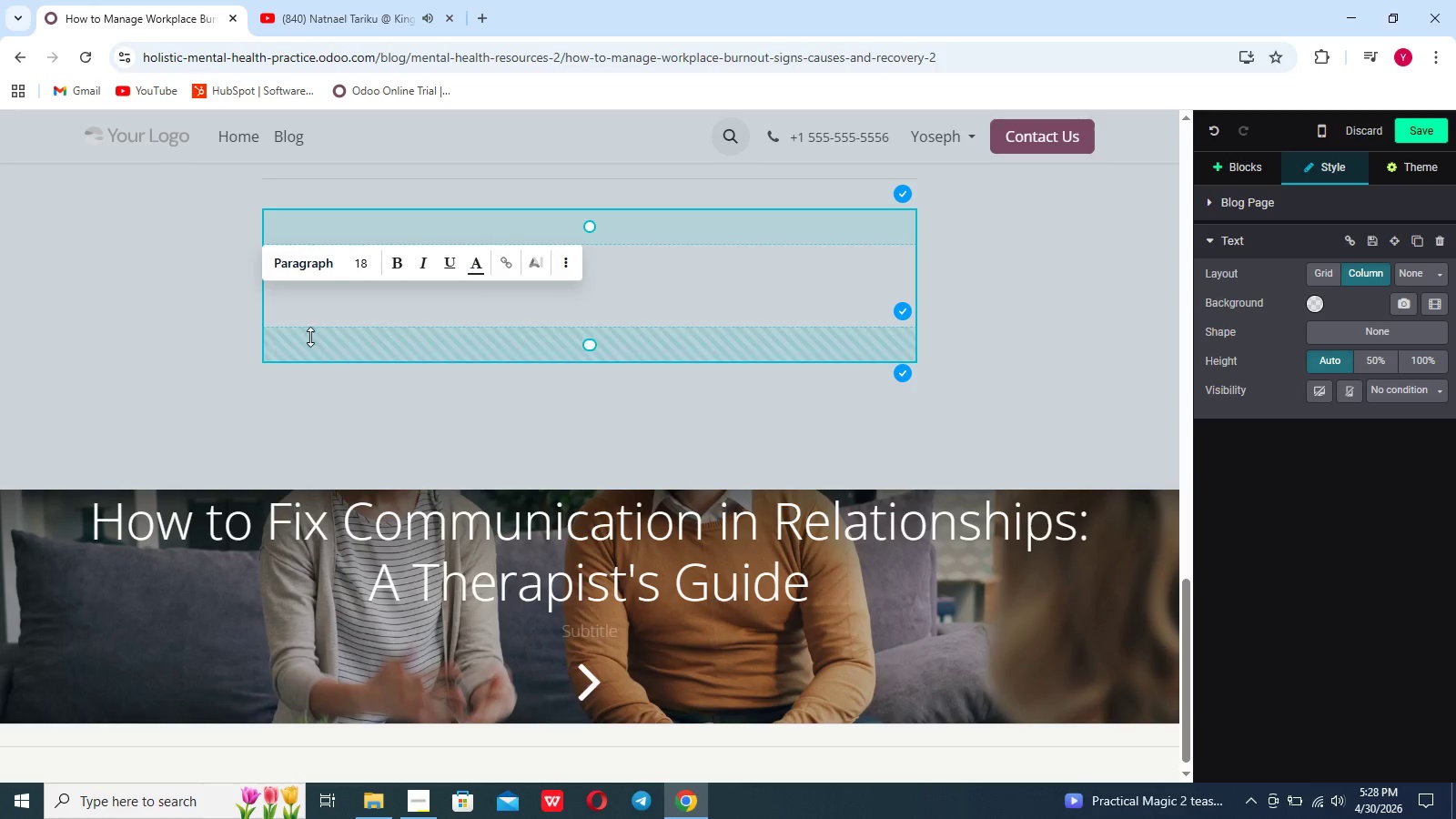 
left_click([309, 275])
 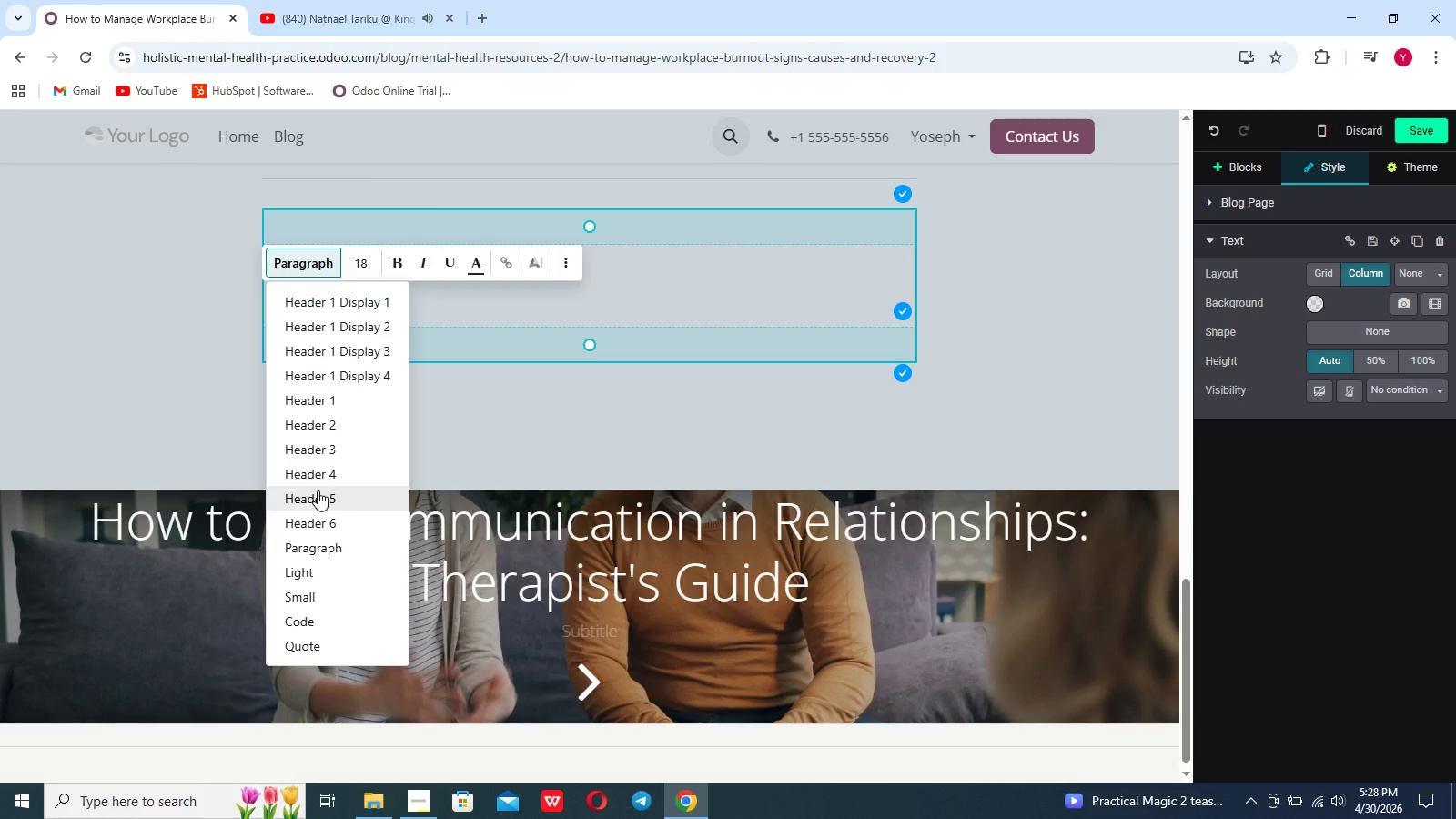 
left_click([318, 476])
 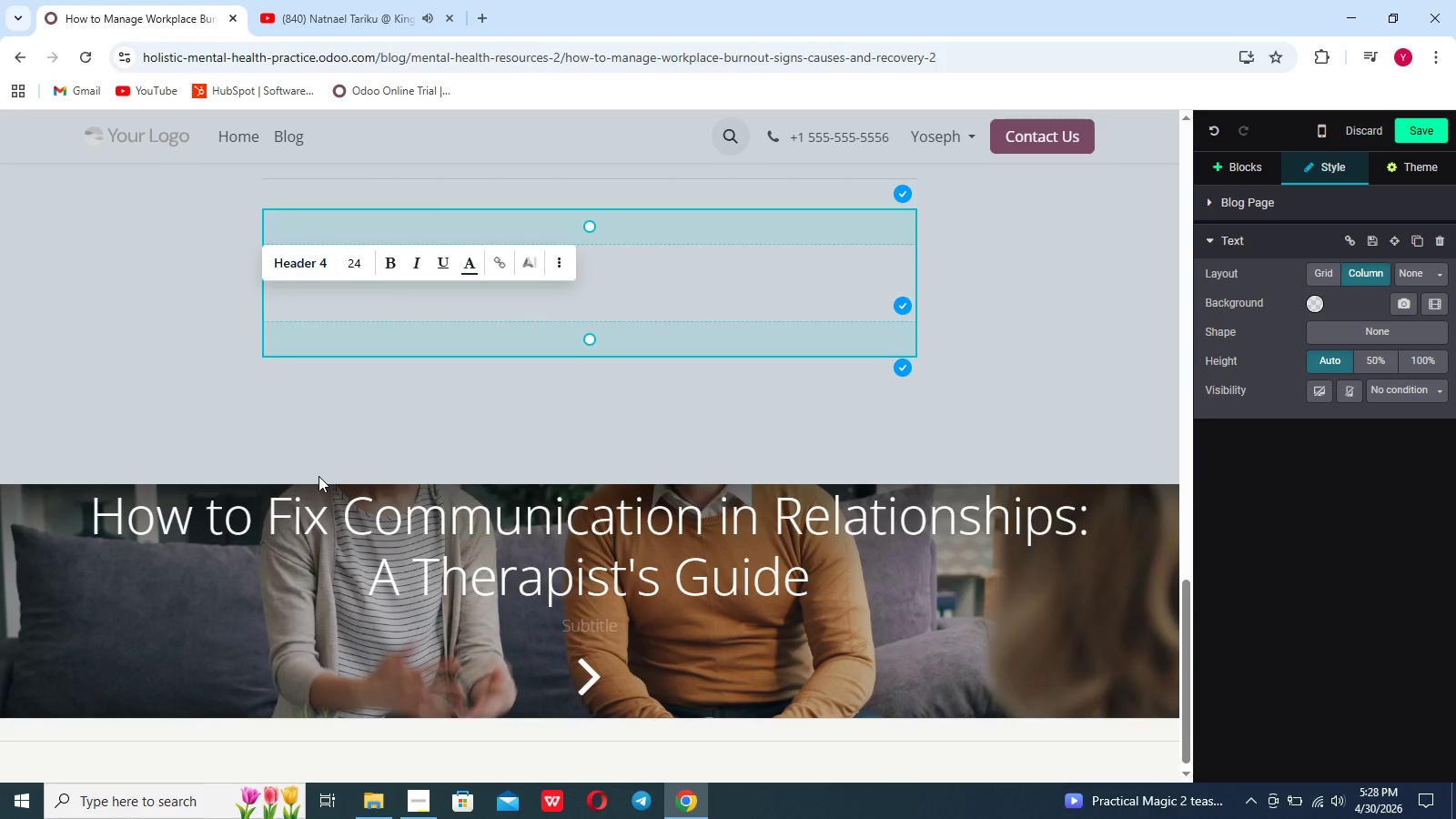 
key(A)
 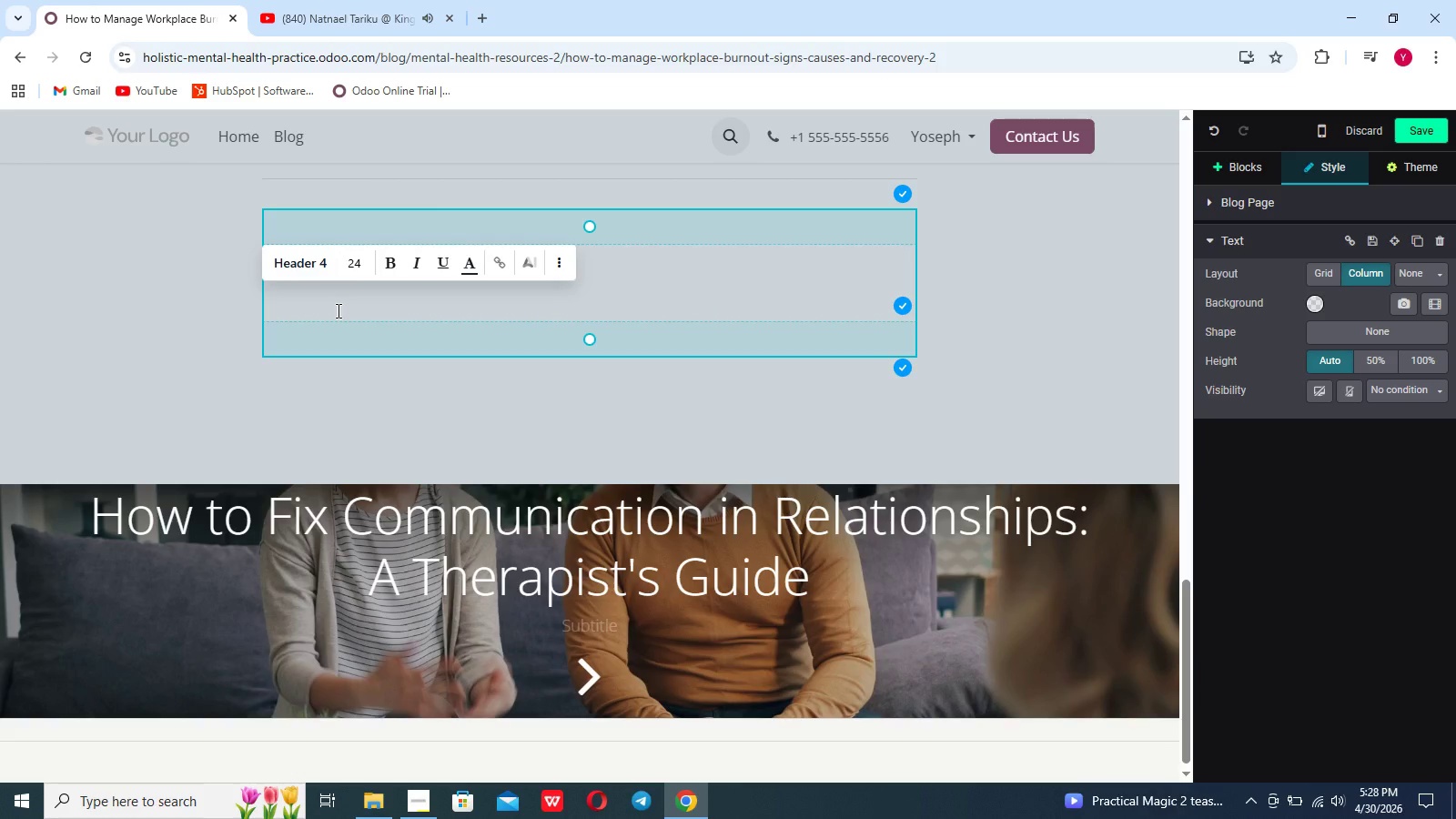 
type(dd)
 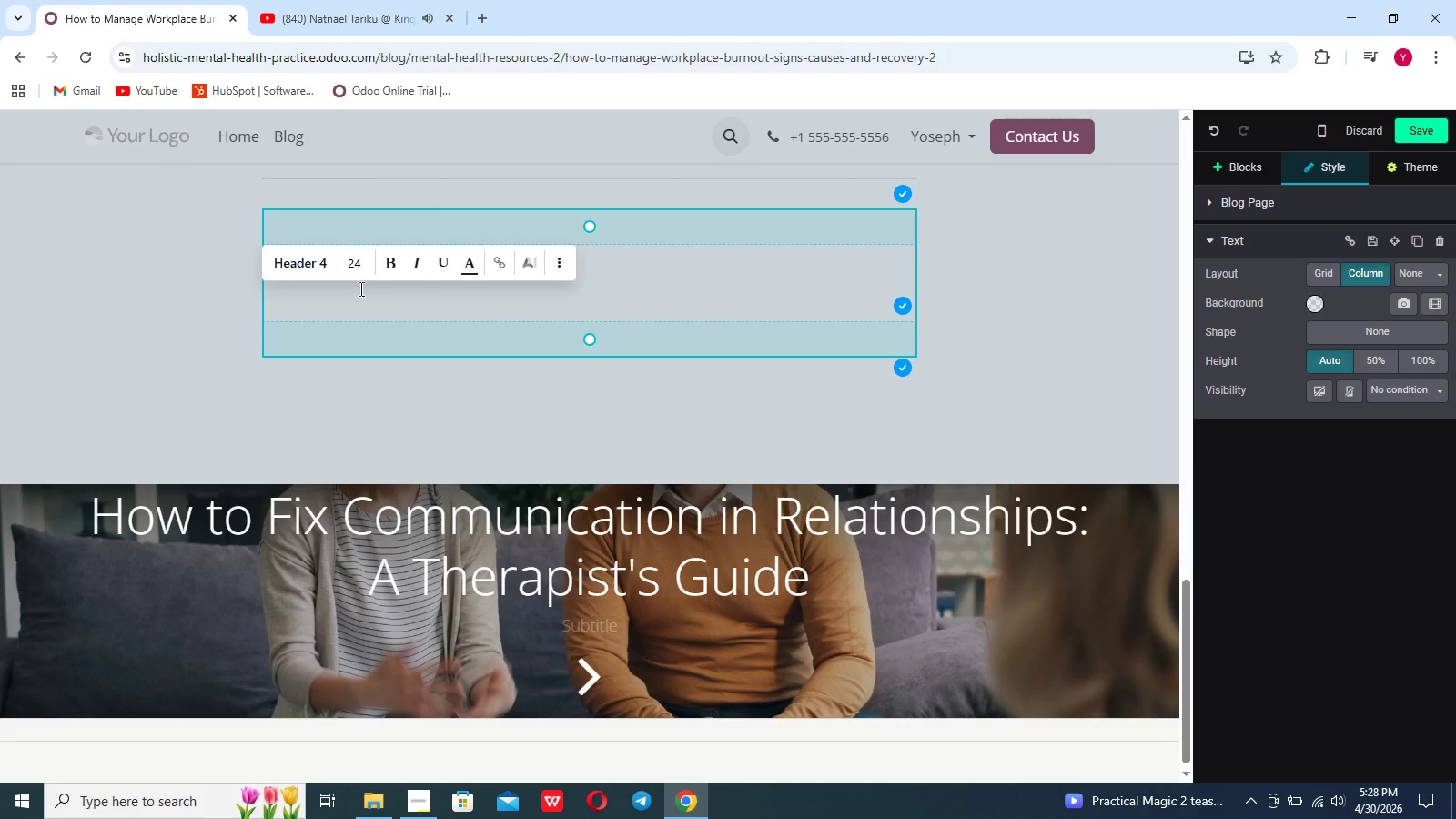 
left_click([358, 287])
 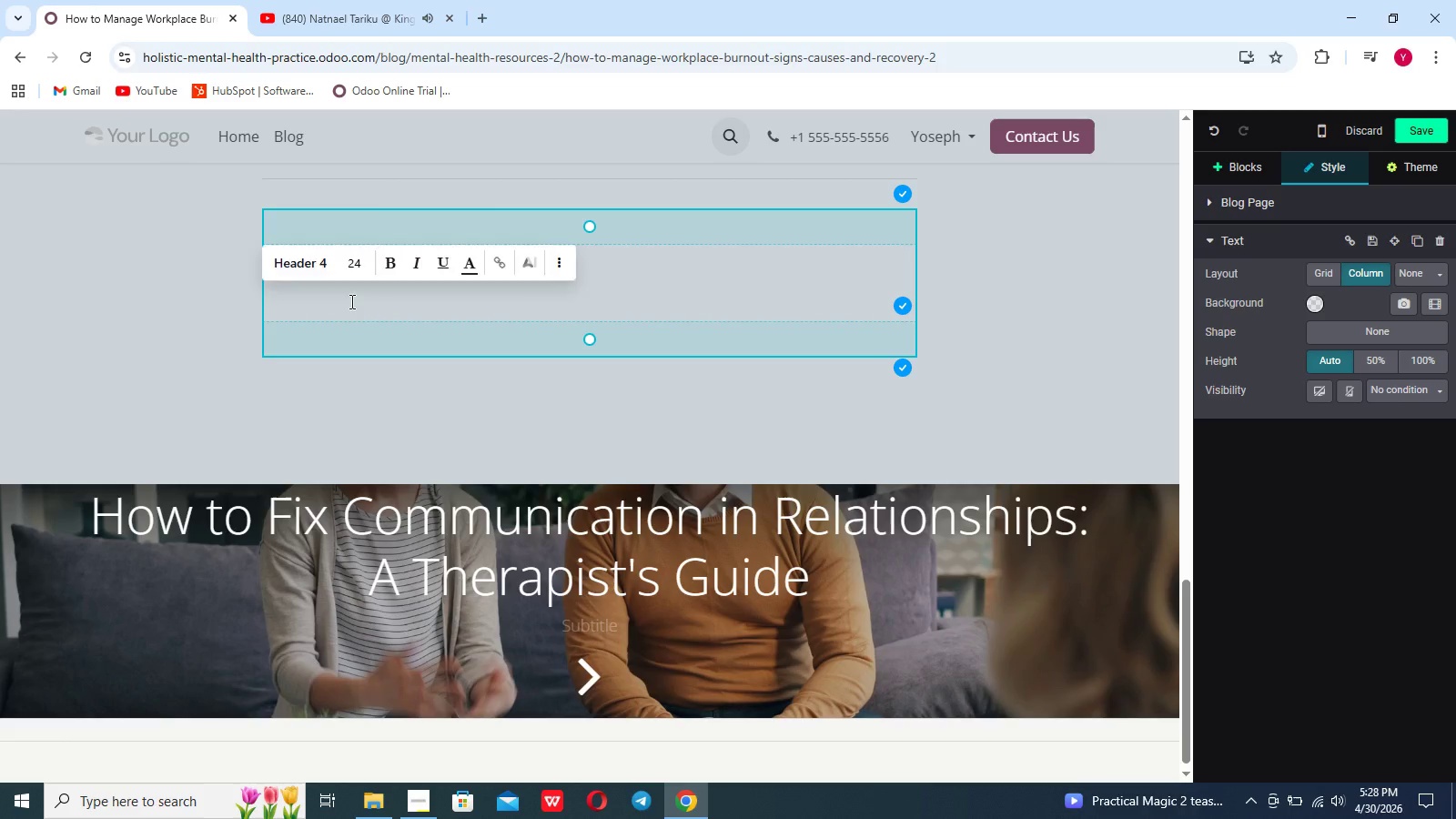 
double_click([350, 301])
 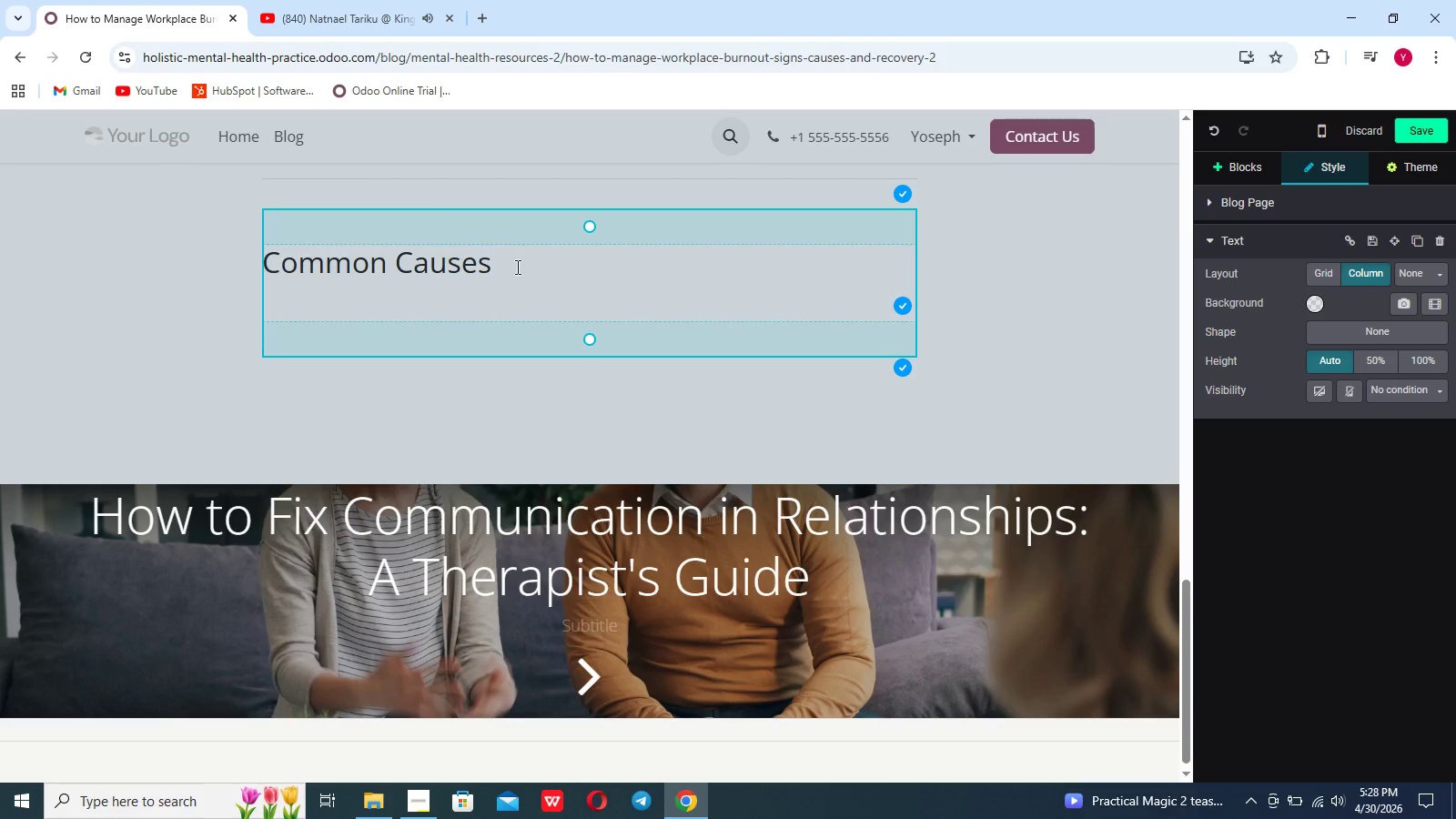 
left_click([516, 267])
 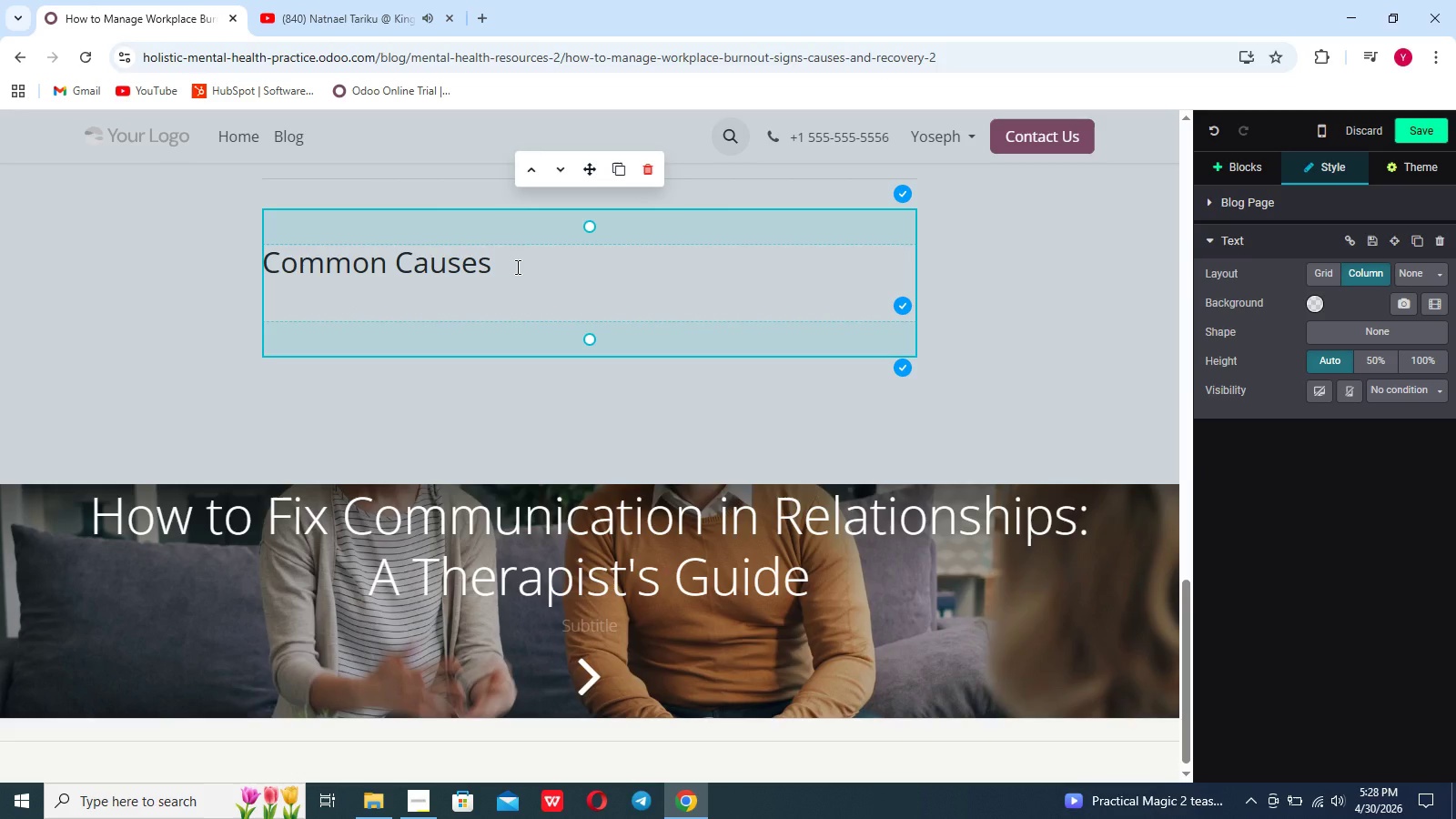 
key(Enter)
 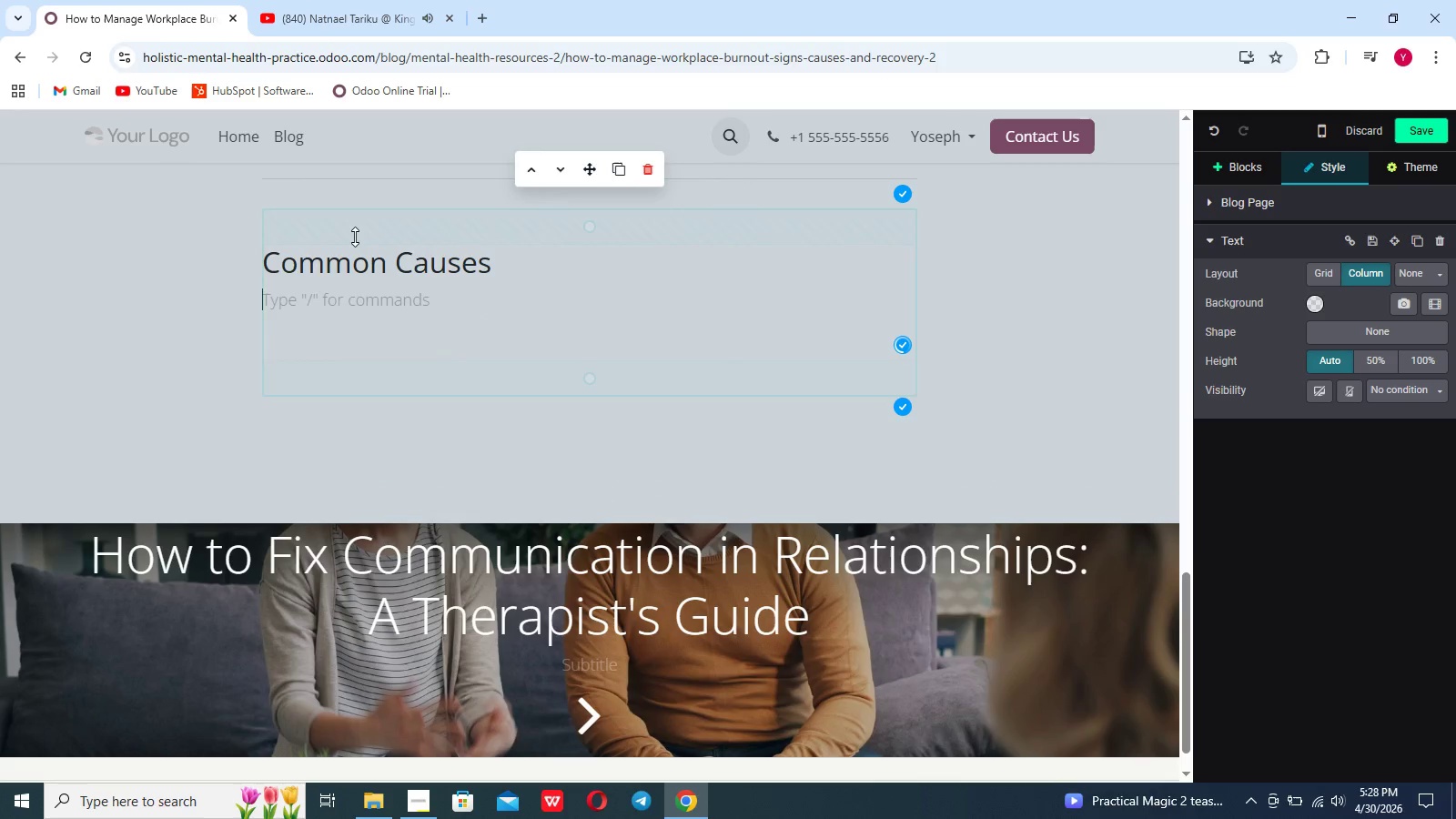 
key(Slash)
 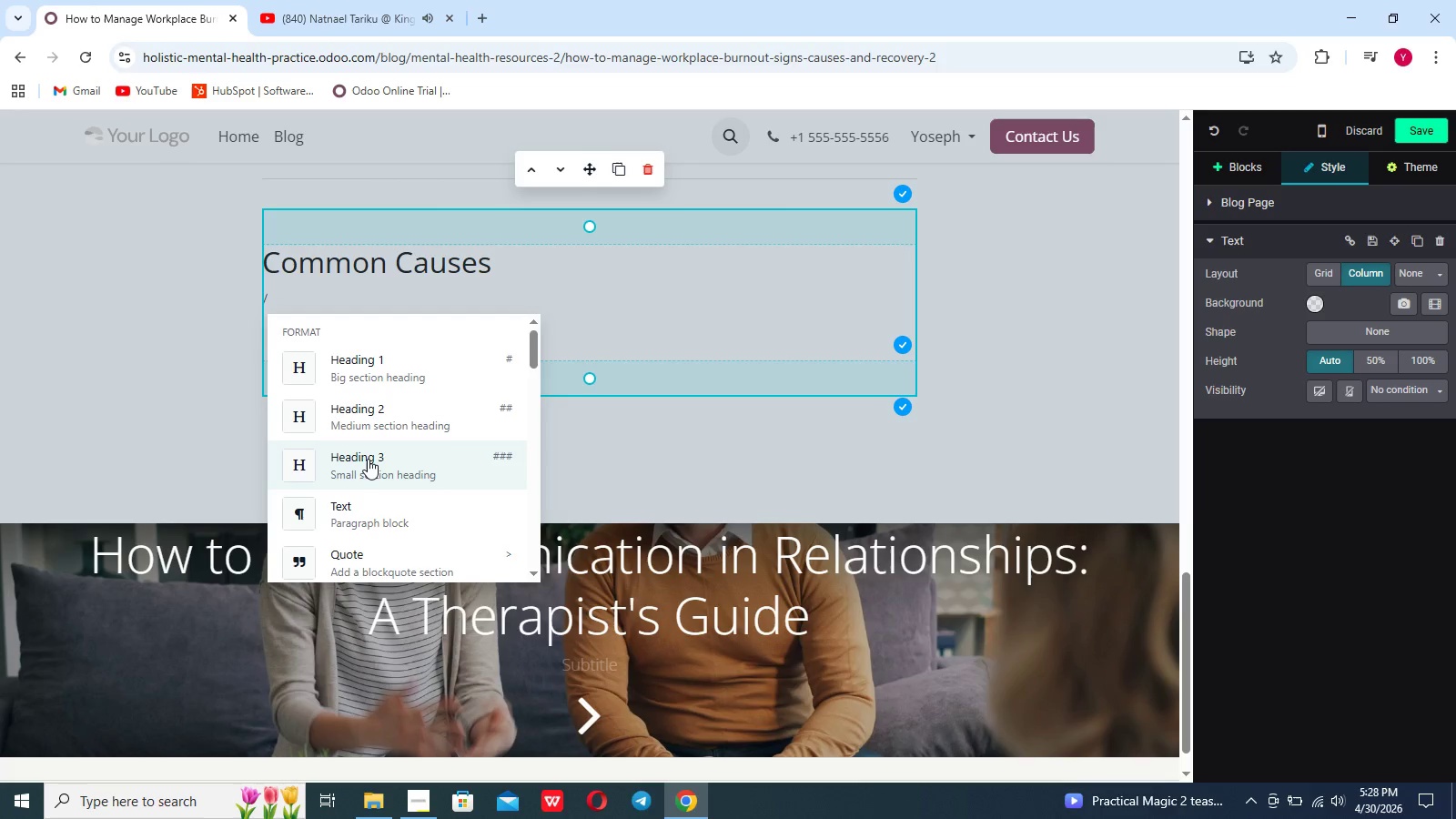 
wait(6.28)
 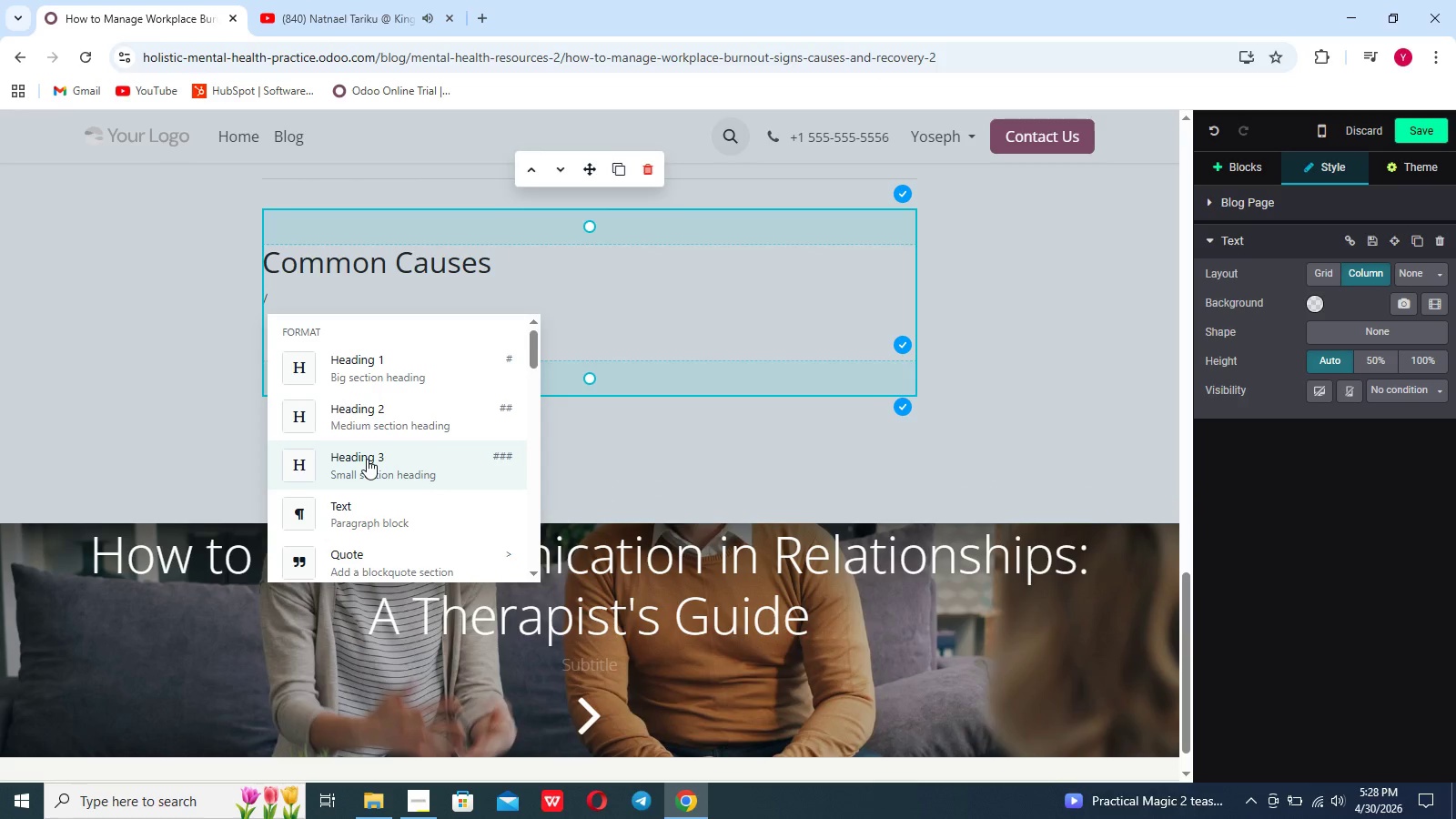 
scroll: coordinate [380, 474], scroll_direction: down, amount: 6.0
 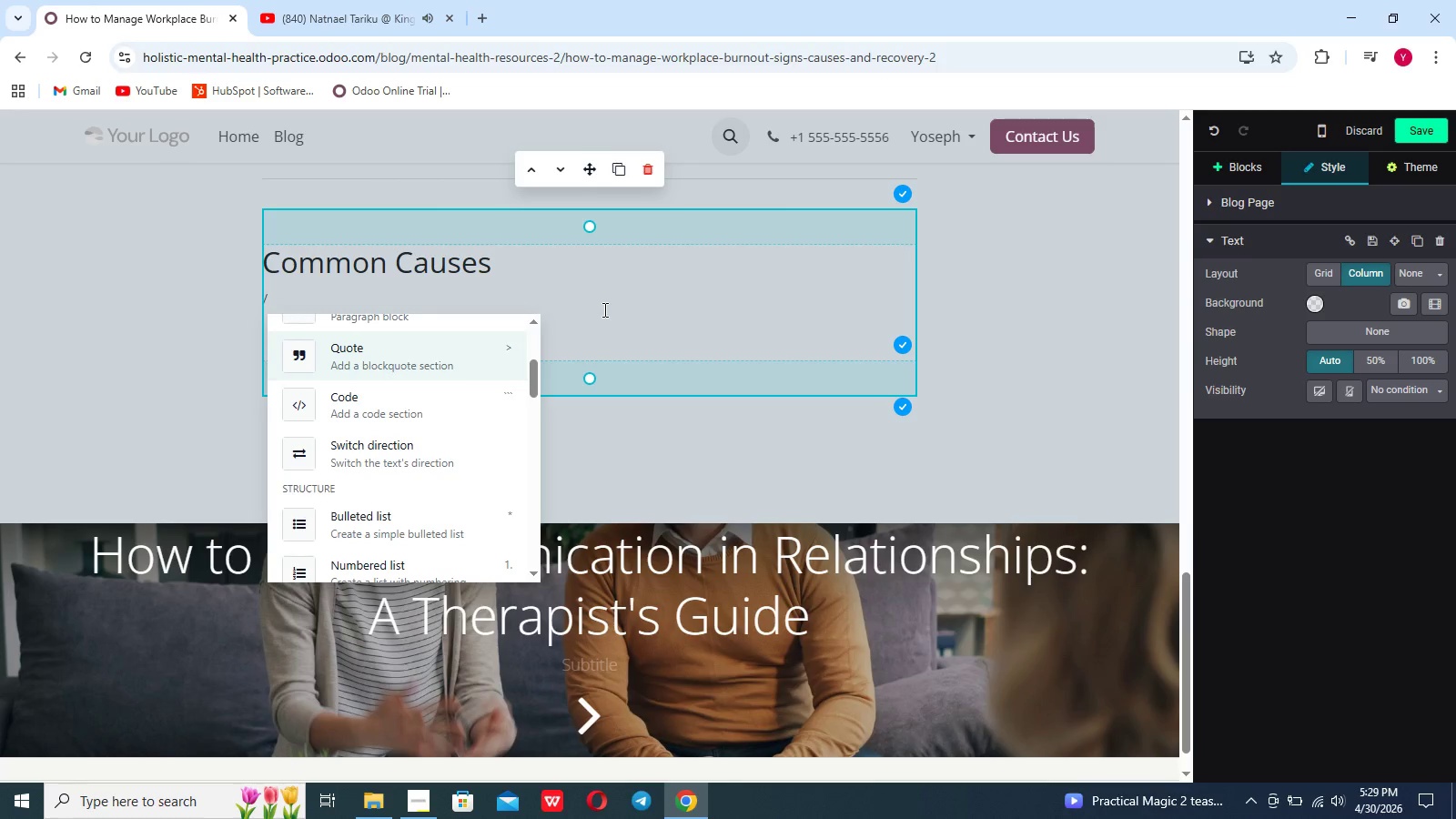 
left_click([603, 309])
 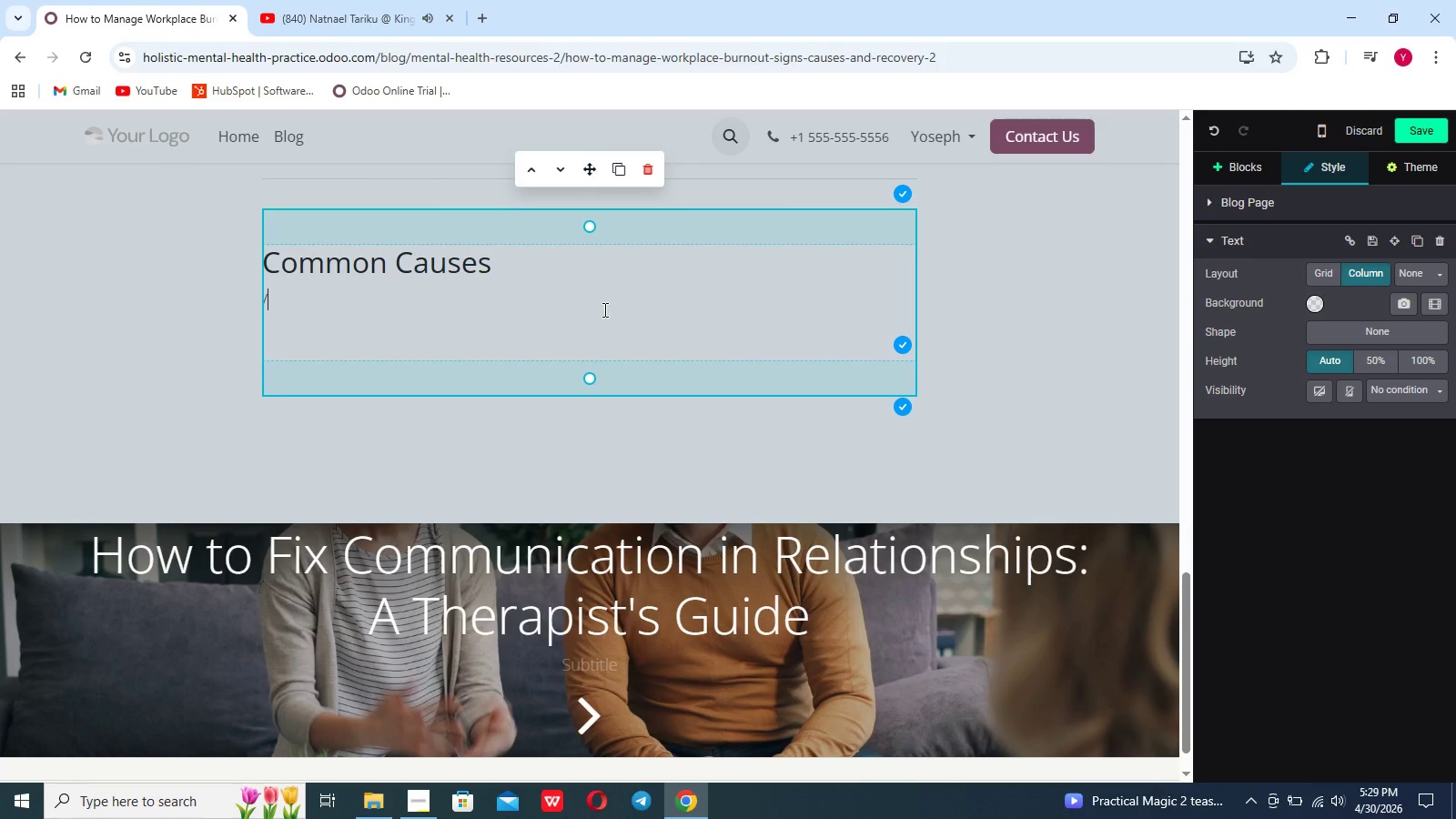 
key(Backspace)
type(x)
key(Backspace)
type(Overwork)
 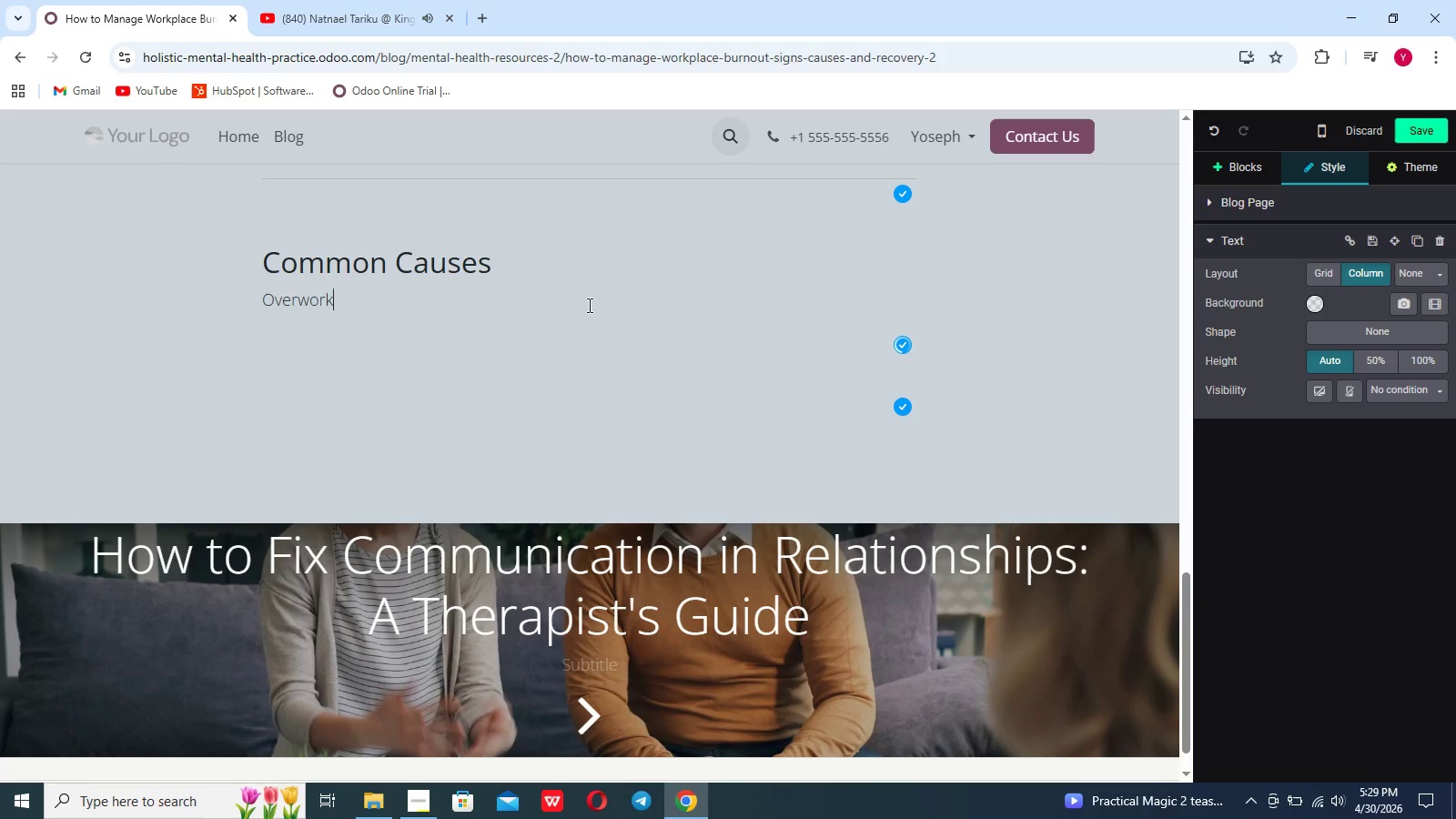 
left_click_drag(start_coordinate=[370, 302], to_coordinate=[234, 305])
 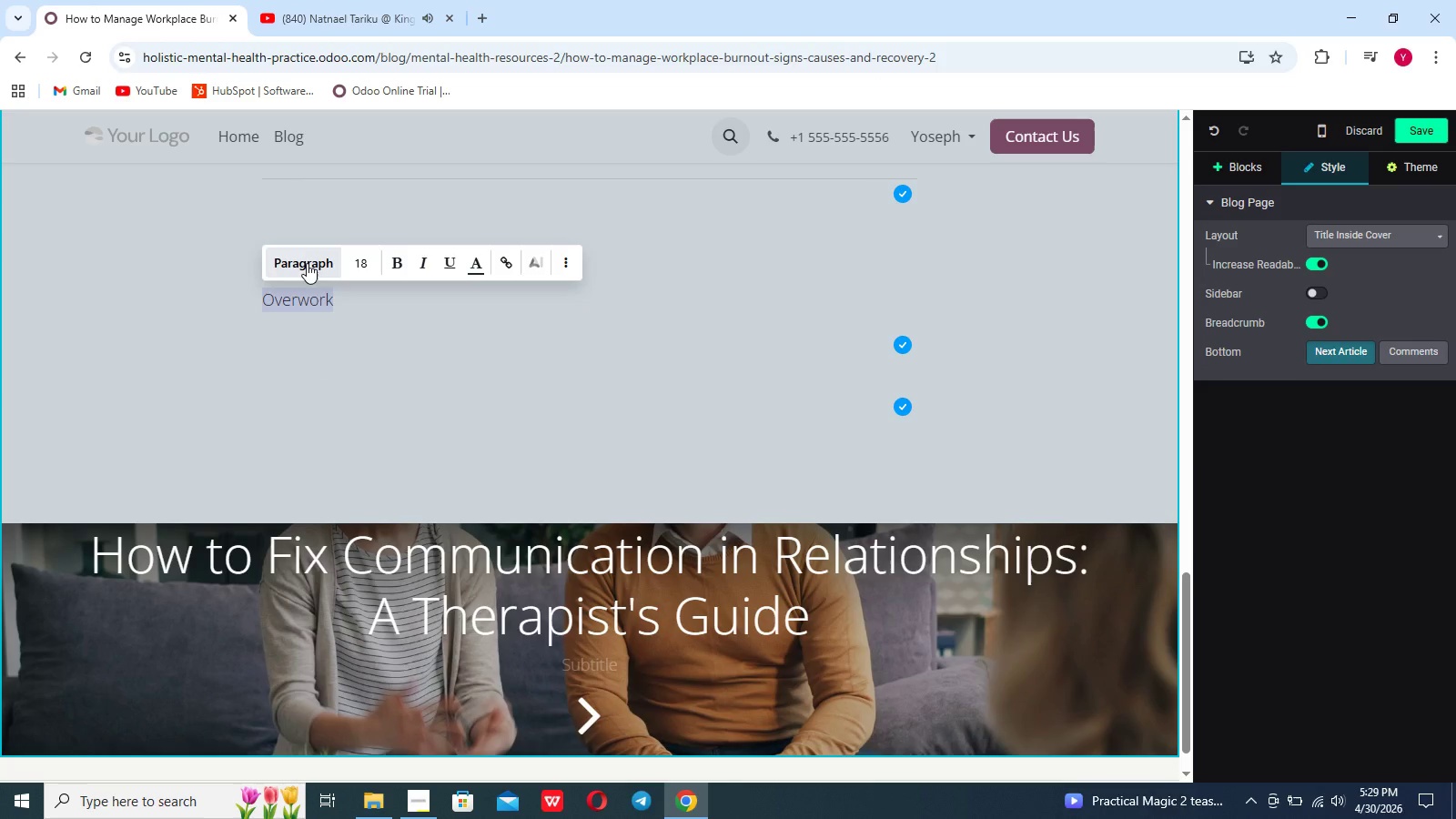 
left_click([307, 263])
 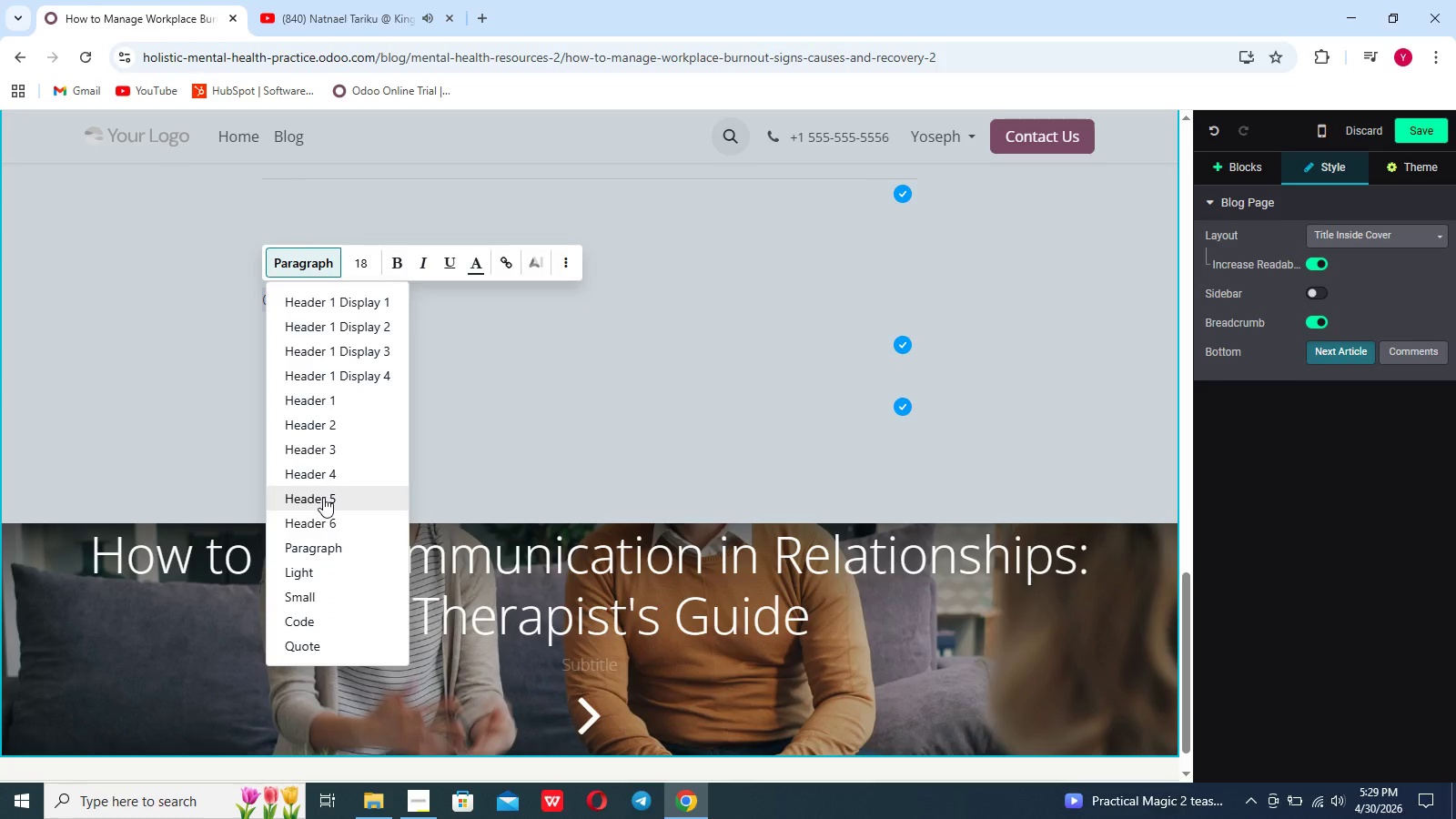 
left_click([323, 472])
 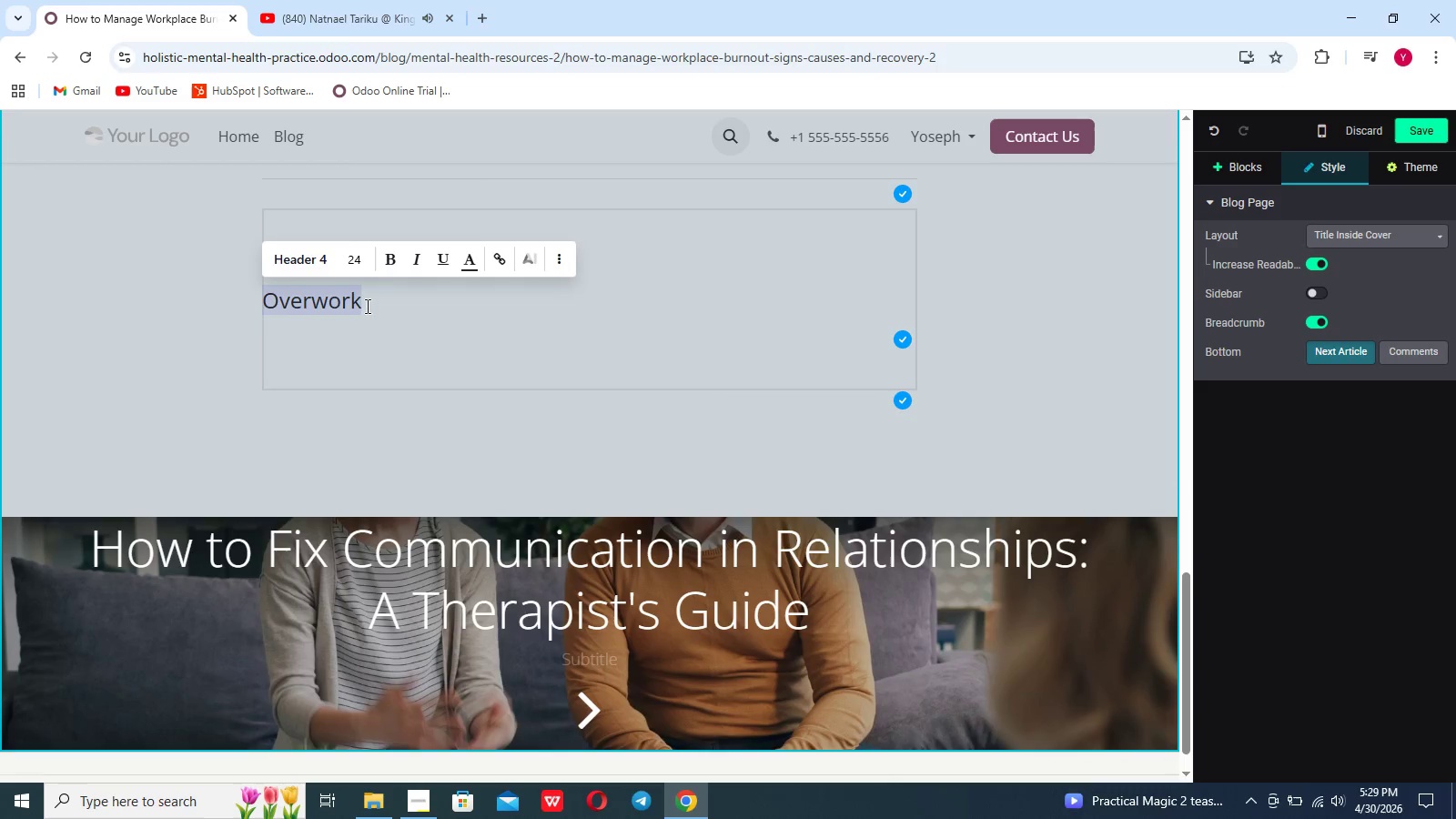 
left_click([369, 298])
 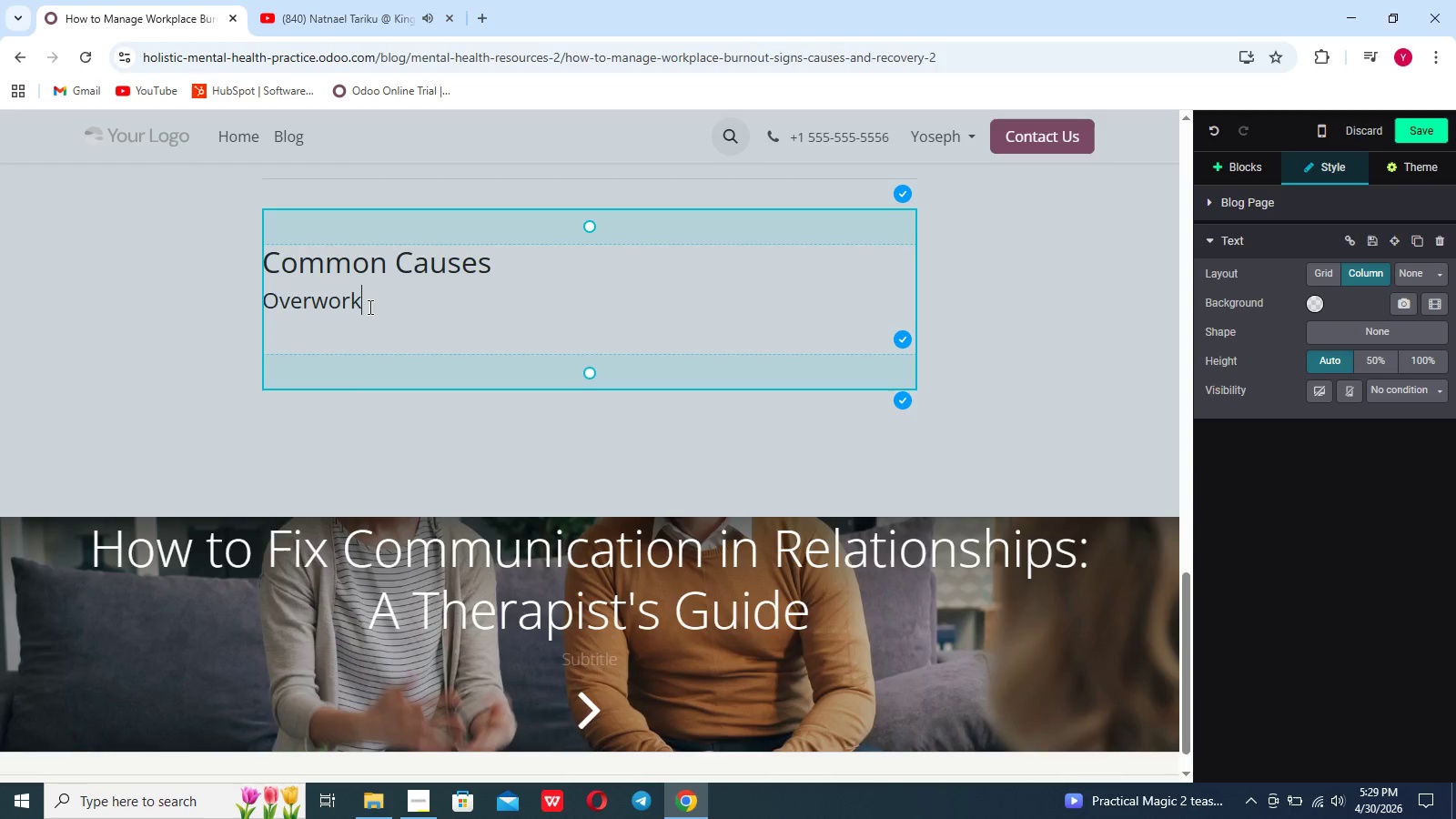 
left_click([369, 307])
 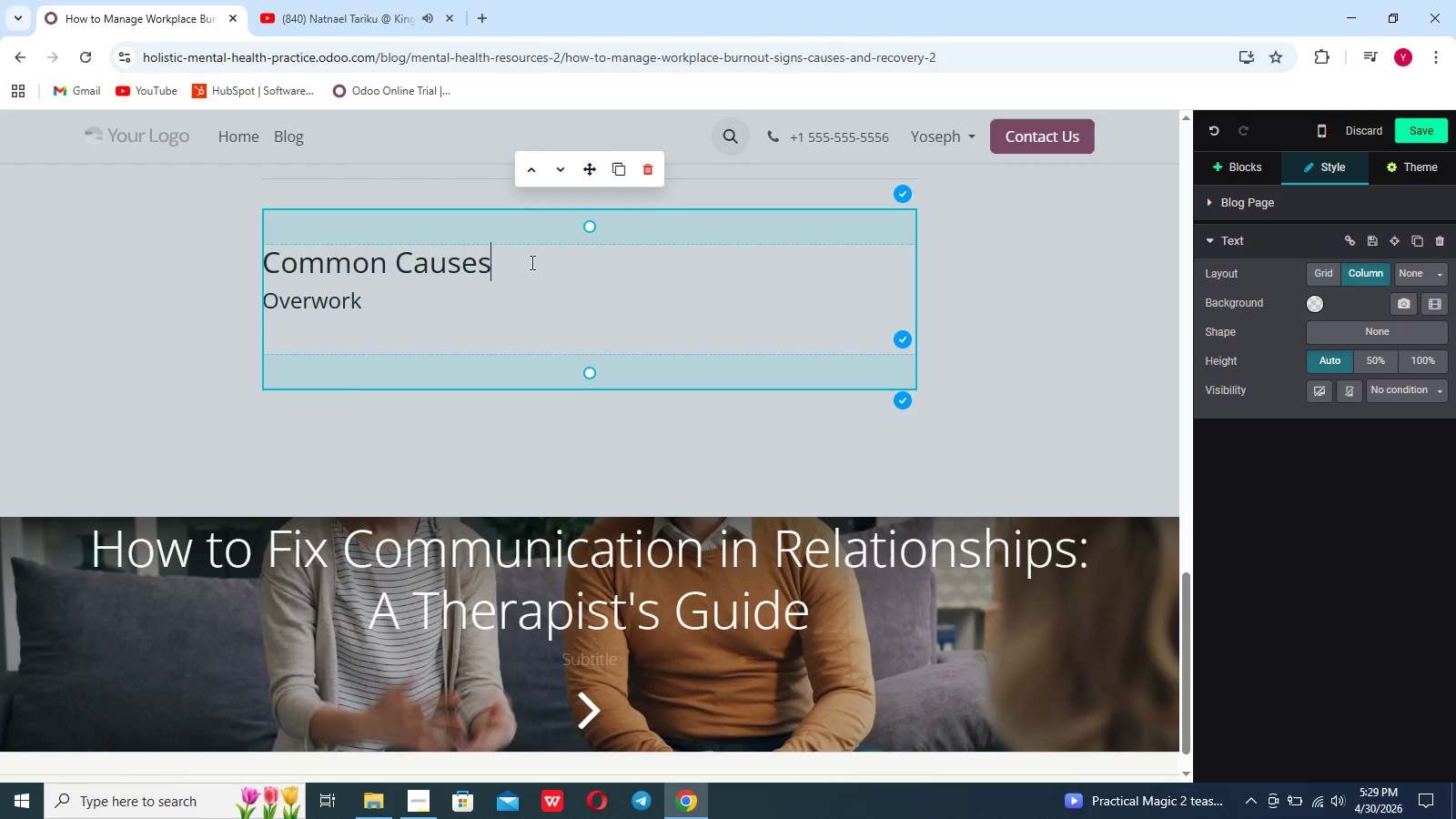 
key(Enter)
 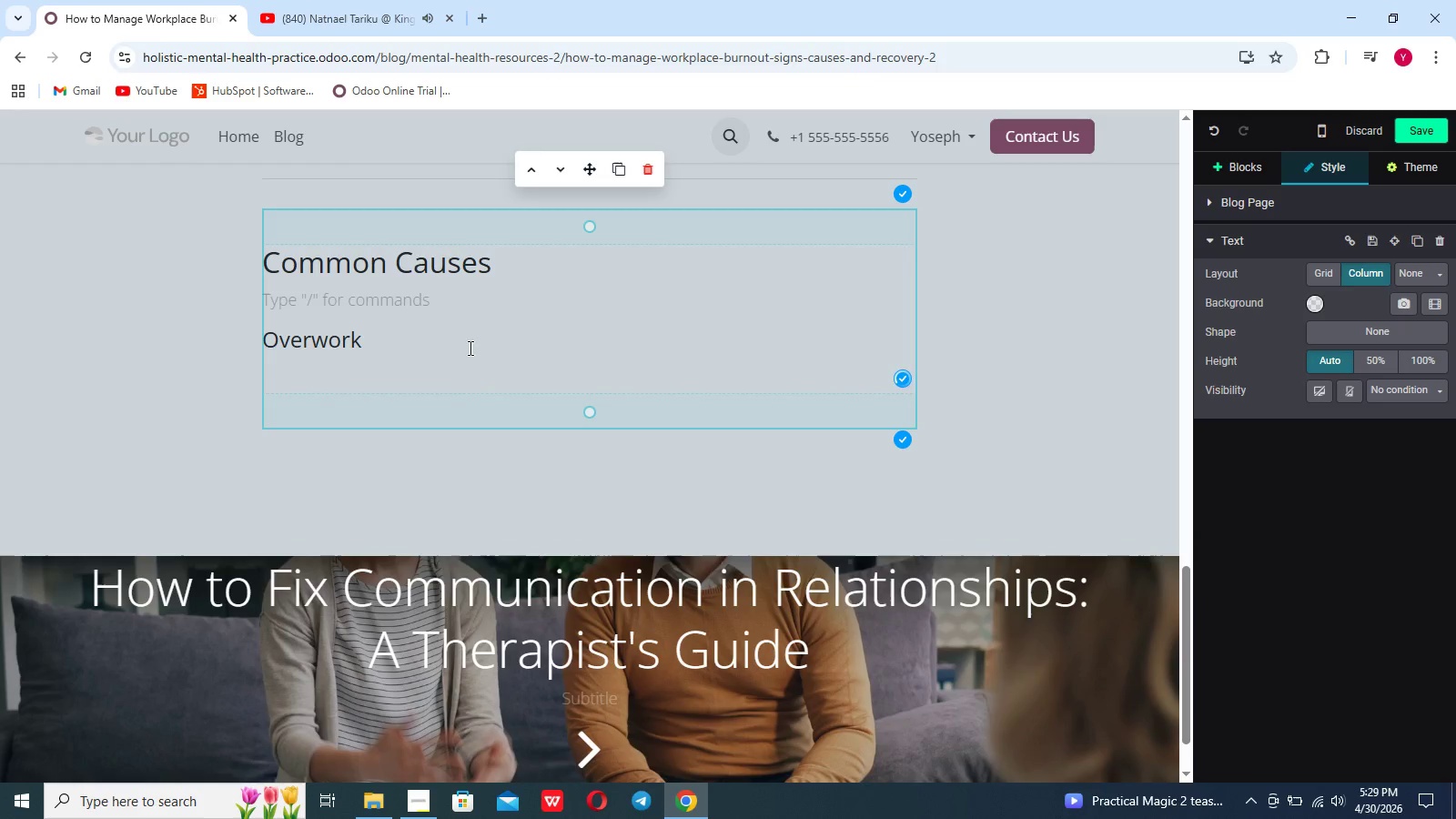 
left_click([421, 332])
 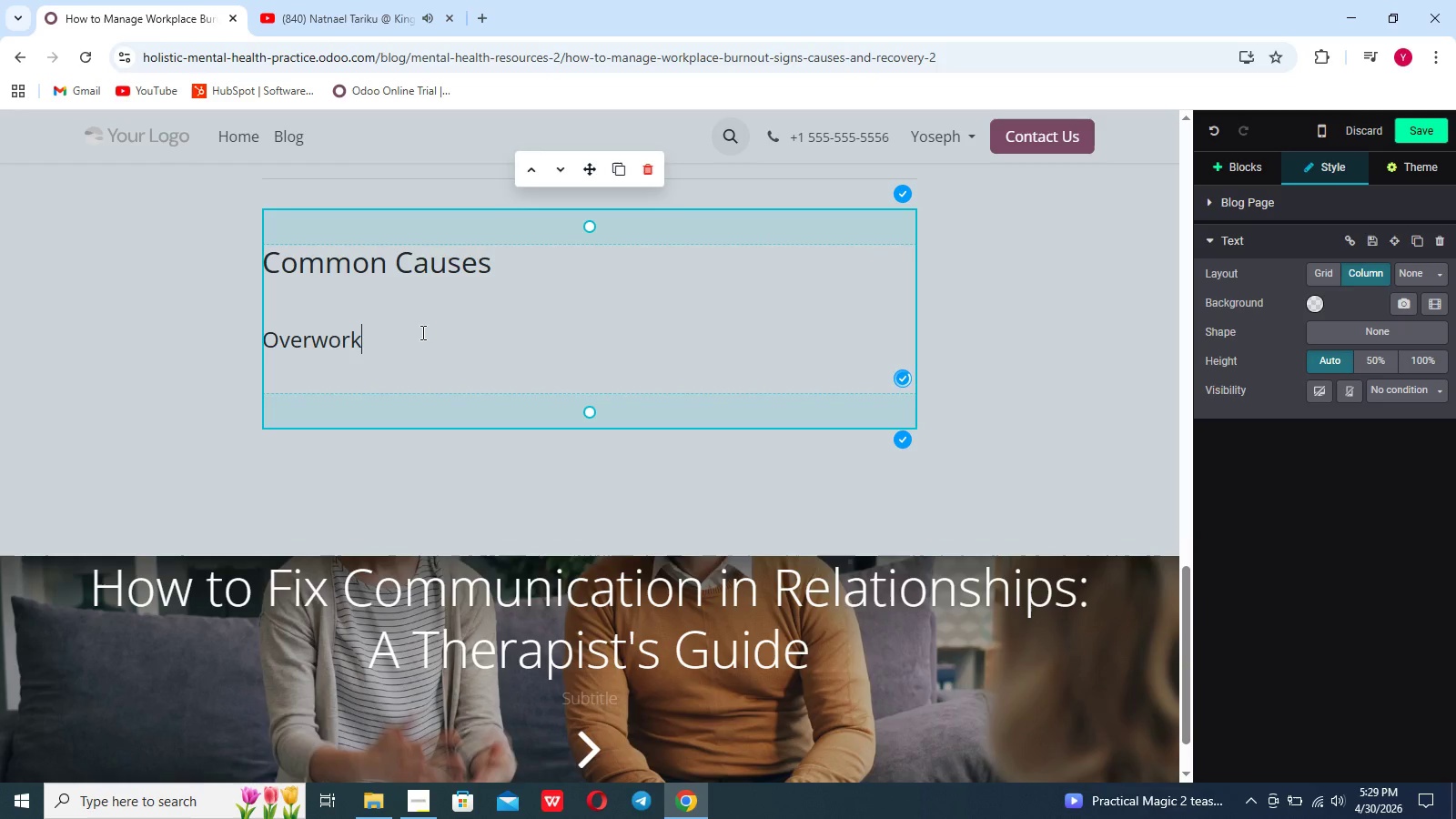 
key(Enter)
 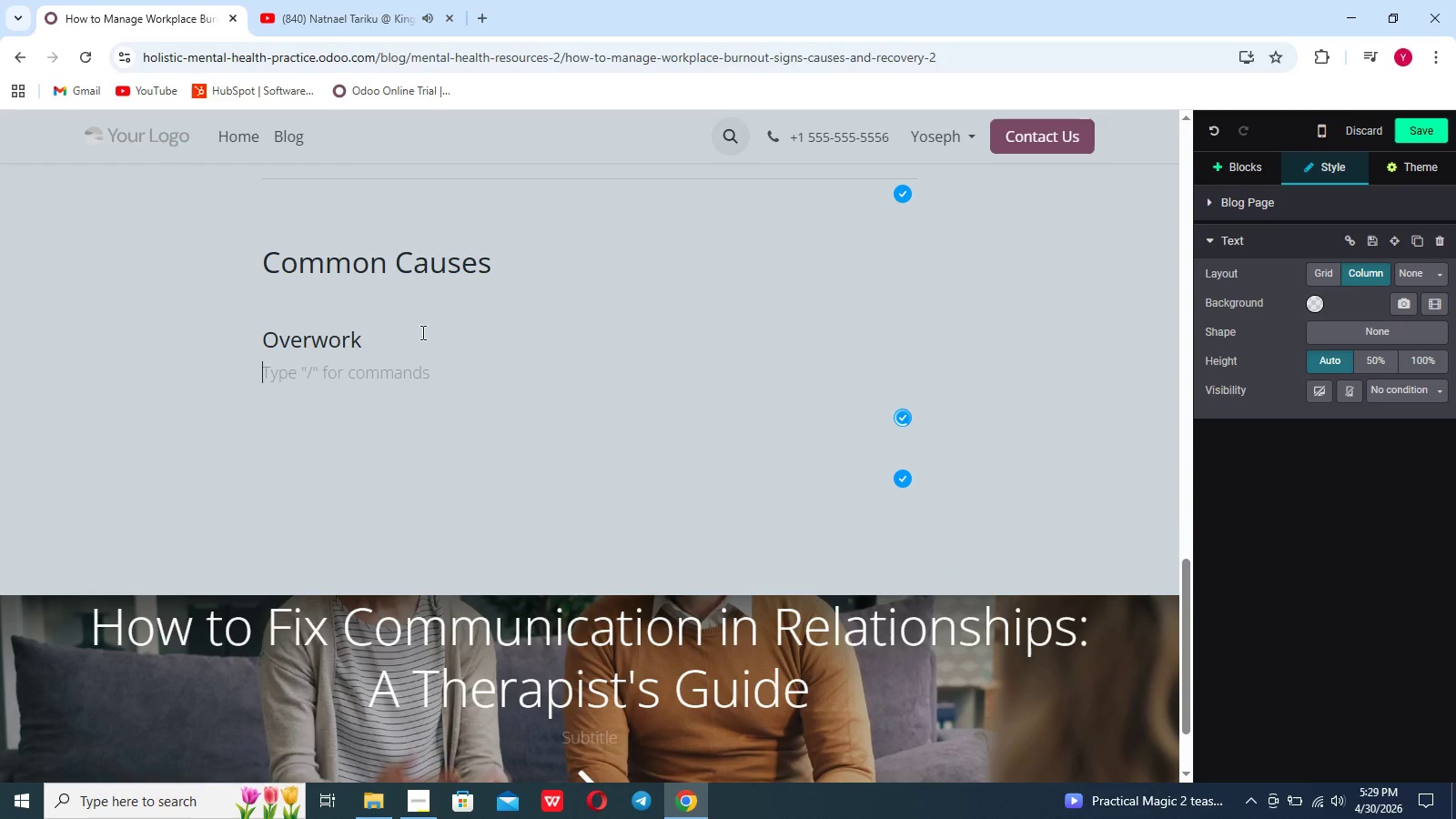 
type(Working lon hours without rest leads to exhaustion)
 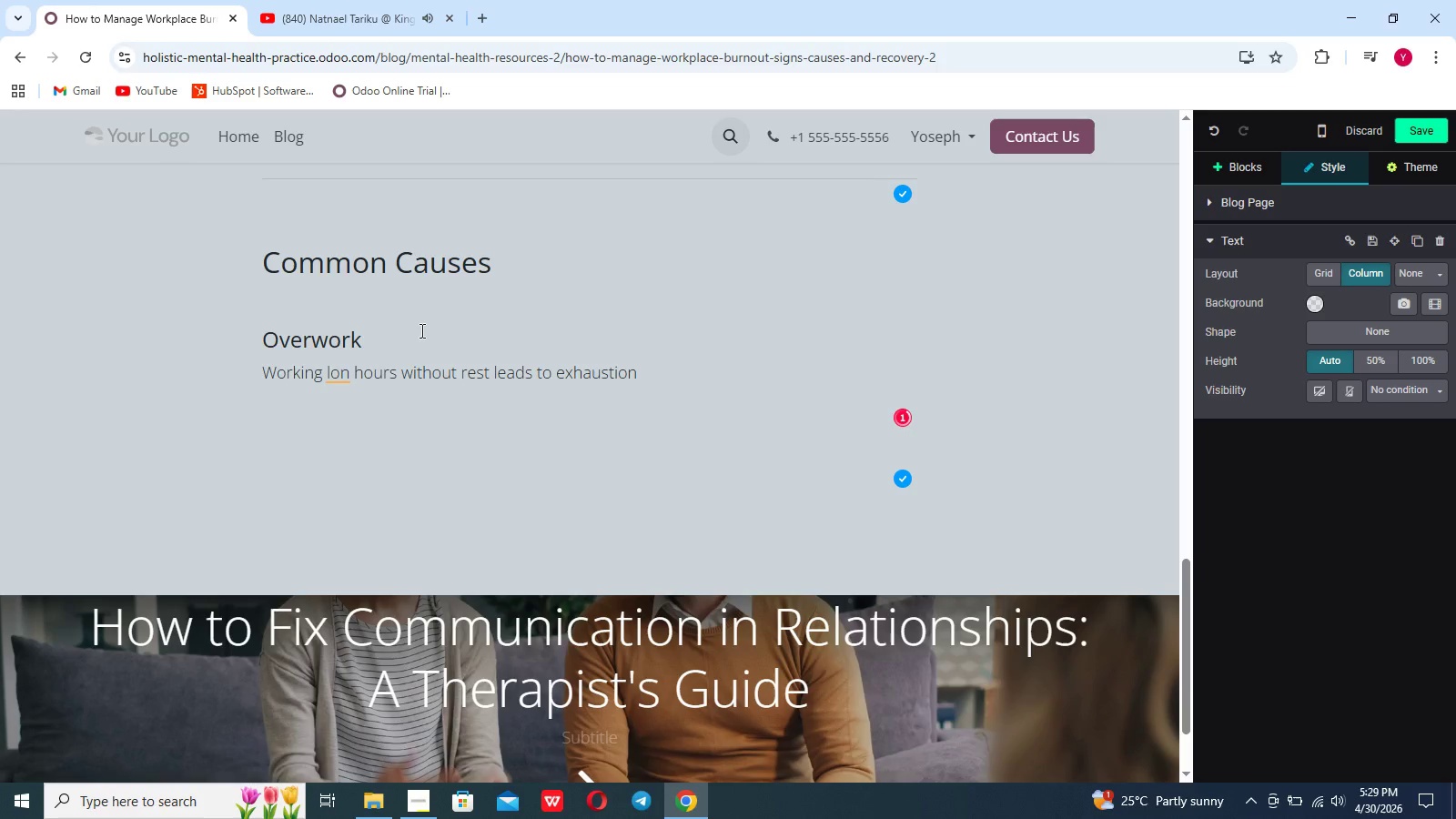 
key(Period)
 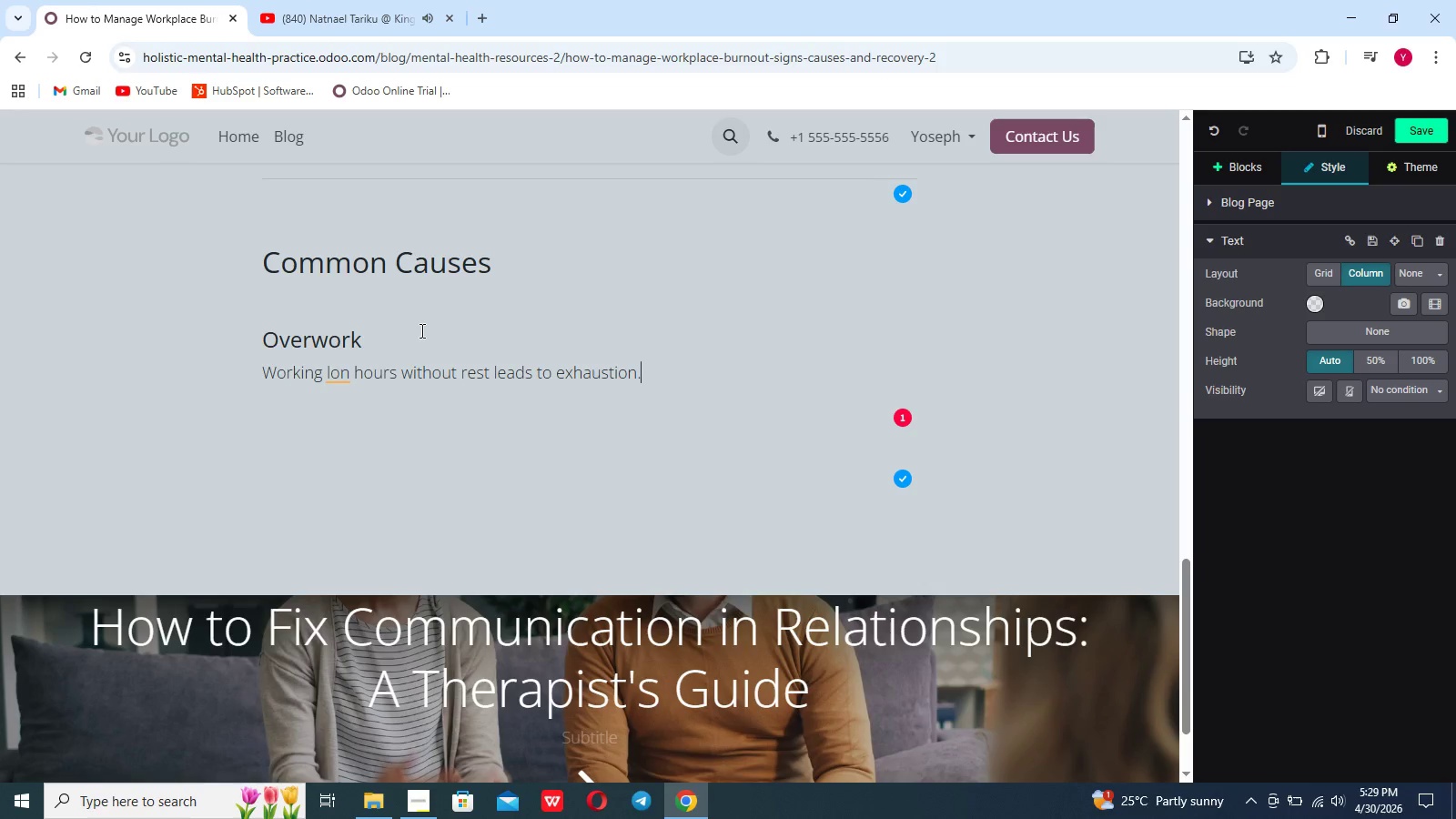 
key(ArrowLeft)
 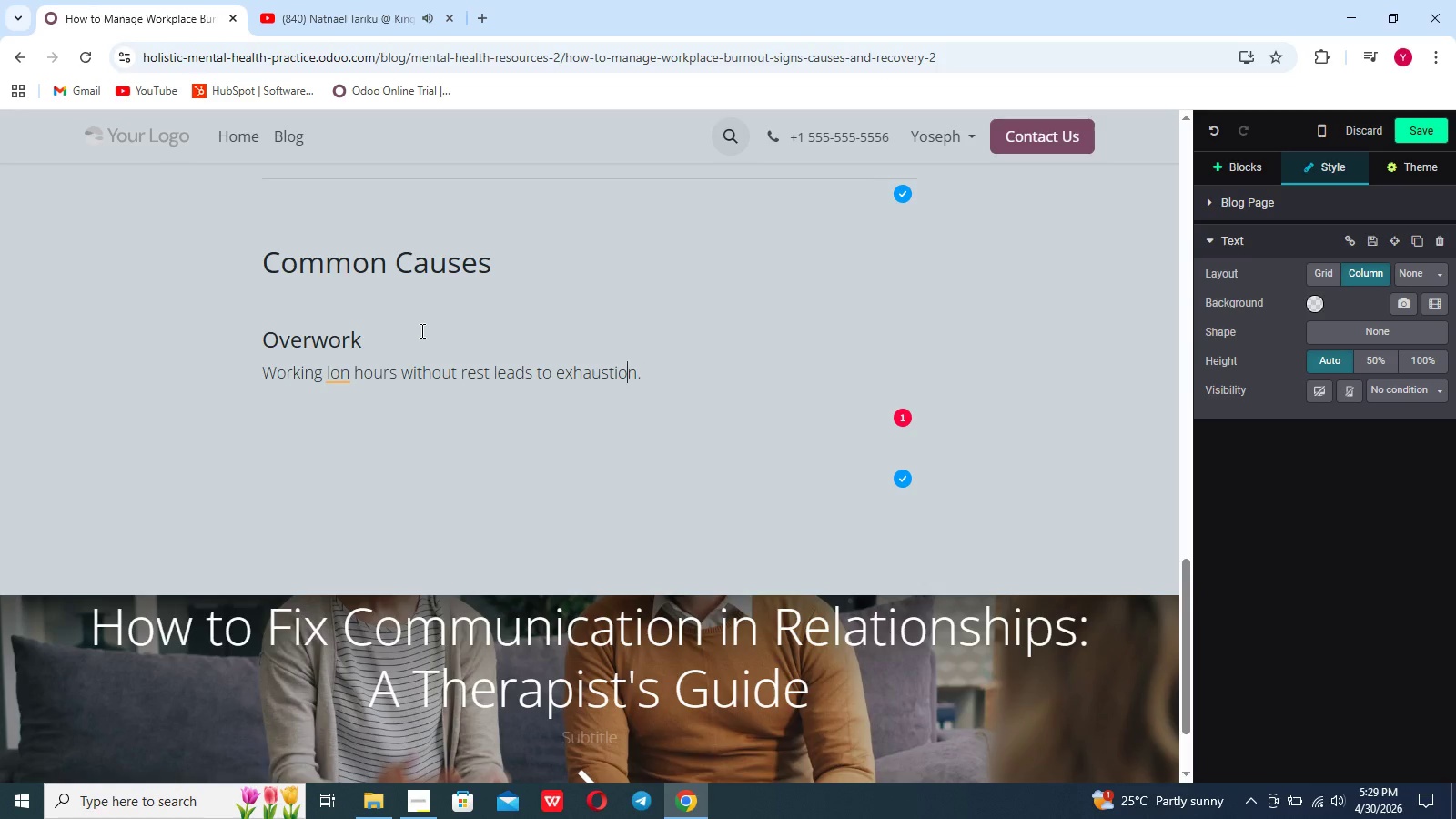 
hold_key(key=ArrowLeft, duration=1.52)
 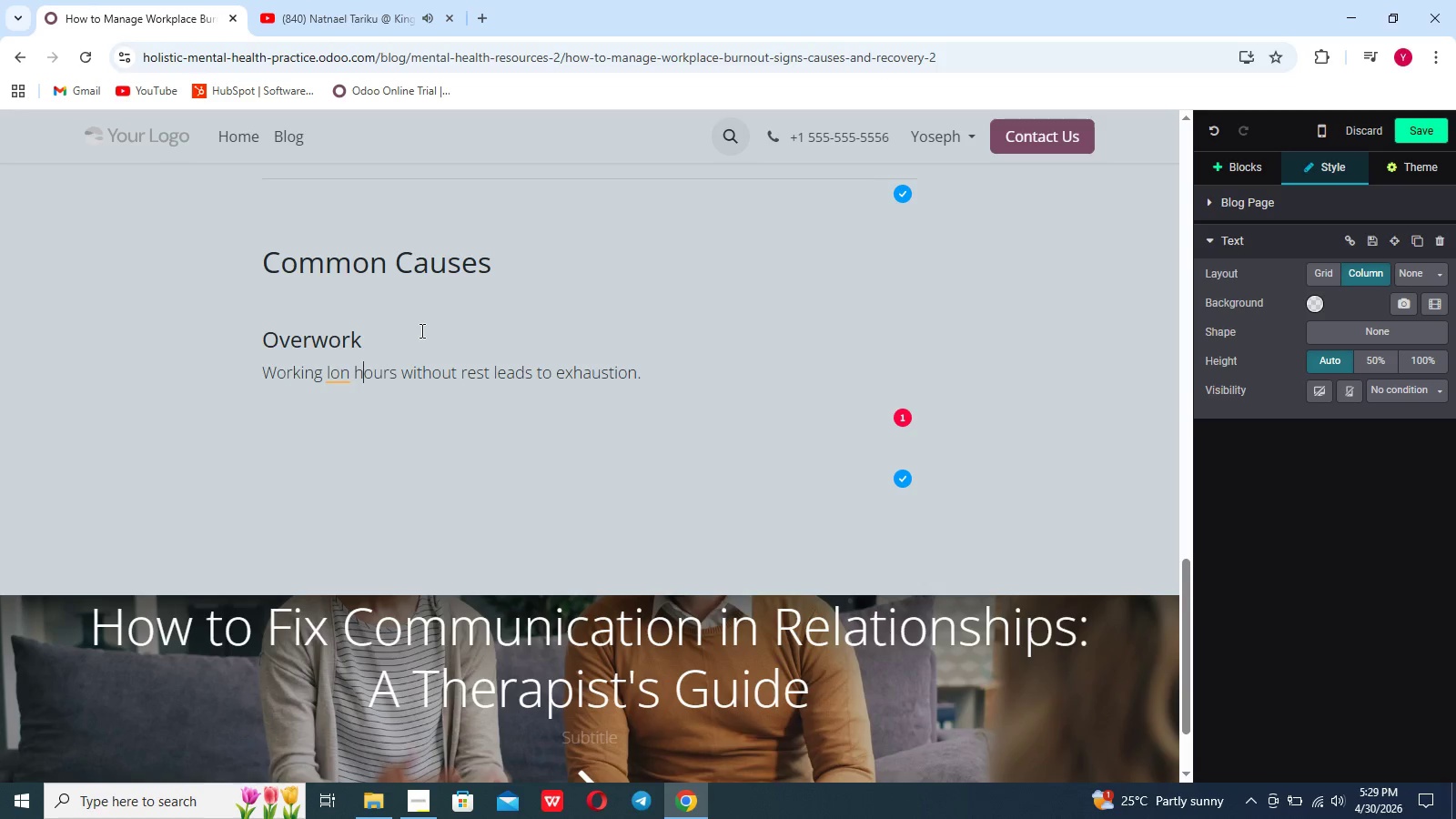 
key(ArrowLeft)
 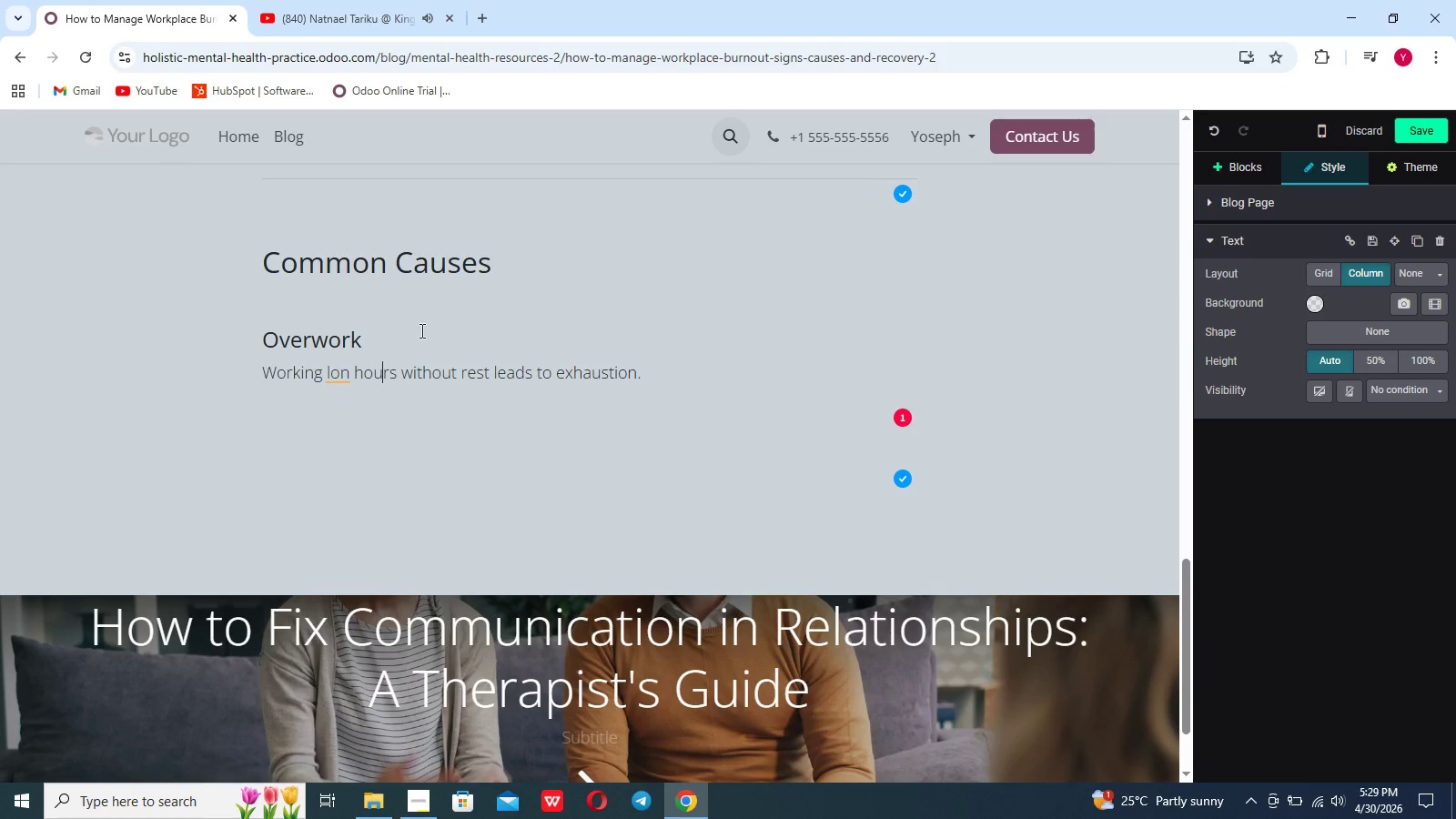 
key(ArrowLeft)
 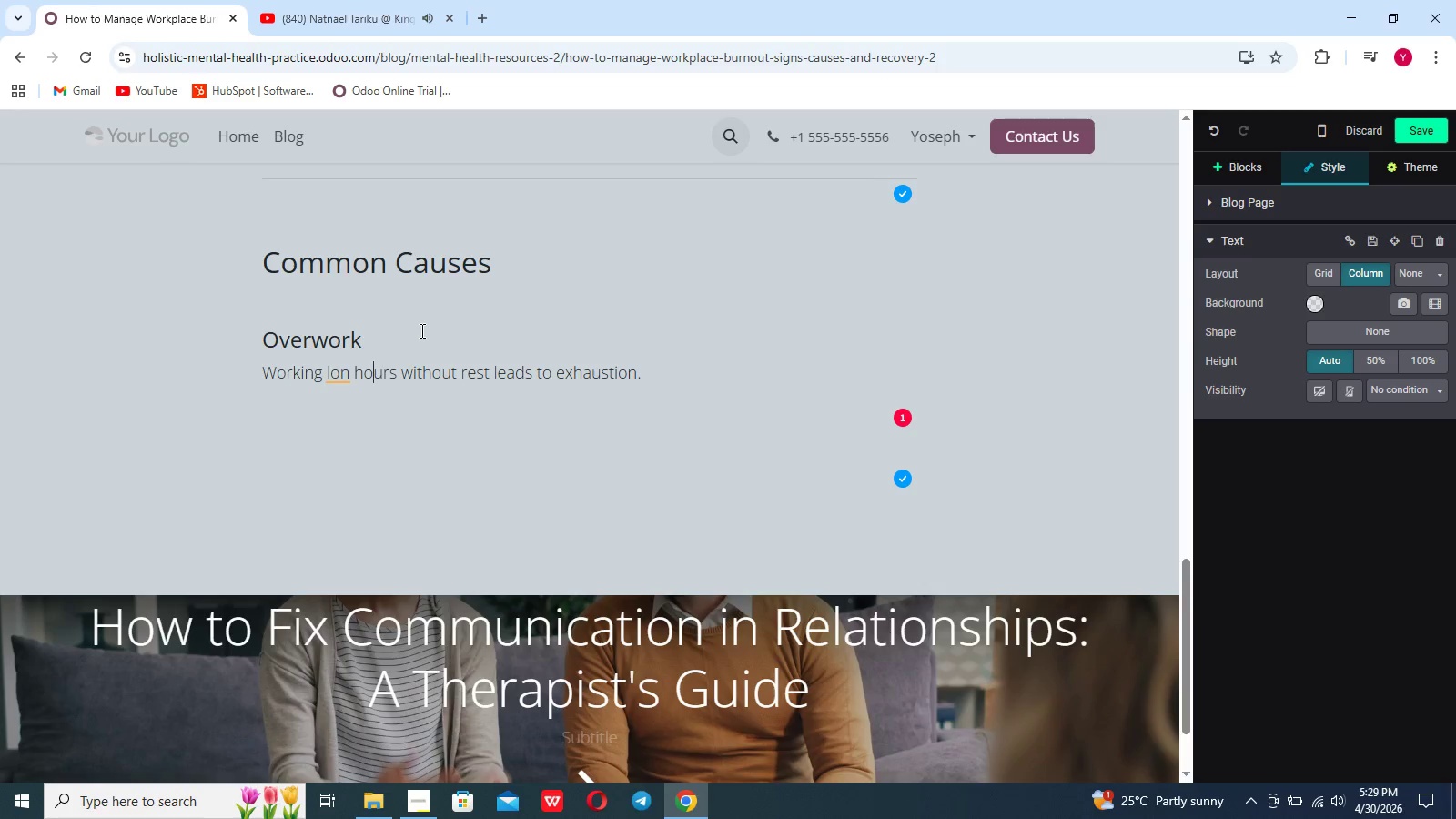 
key(ArrowLeft)
 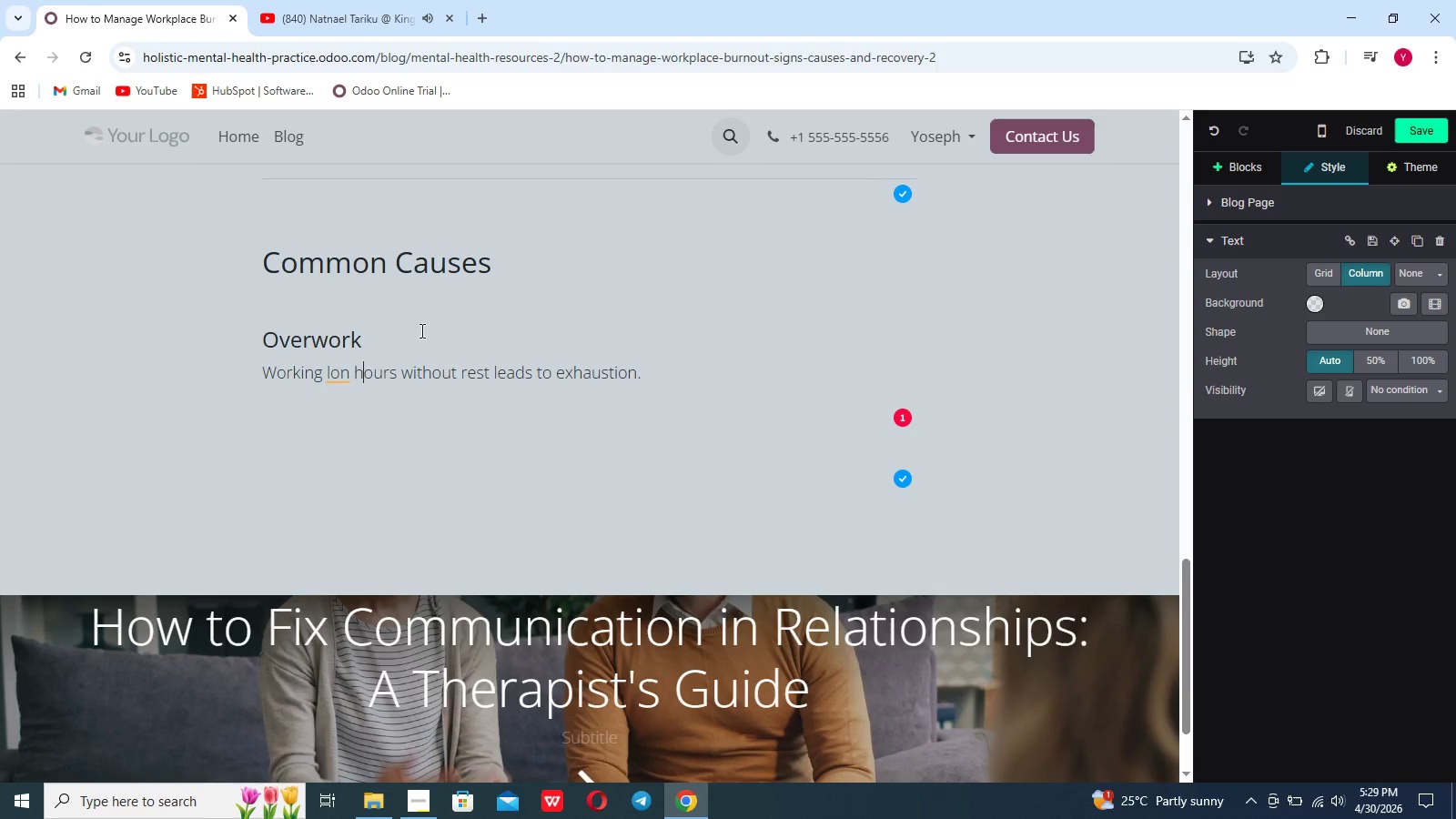 
key(ArrowLeft)
 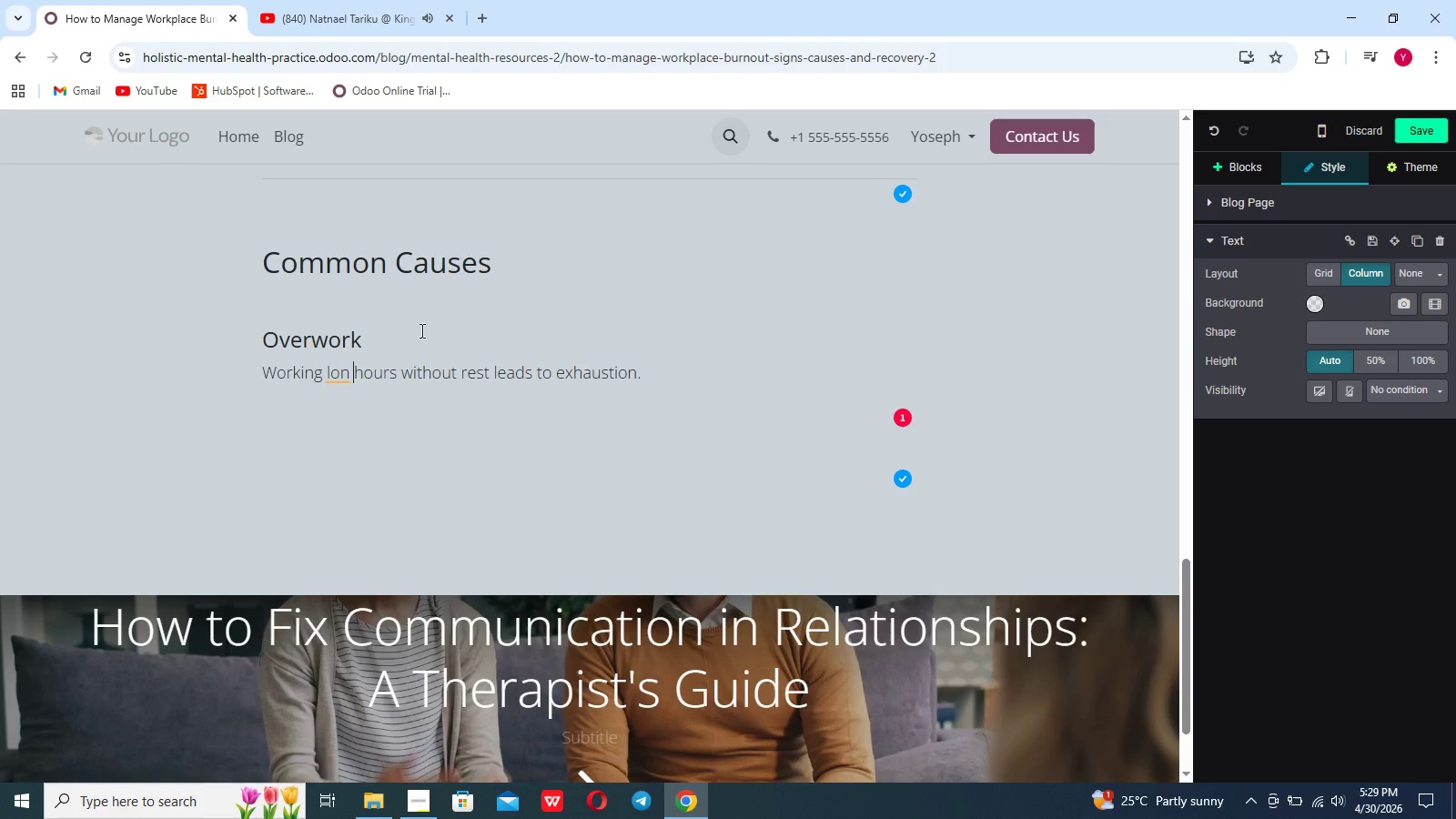 
key(ArrowLeft)
 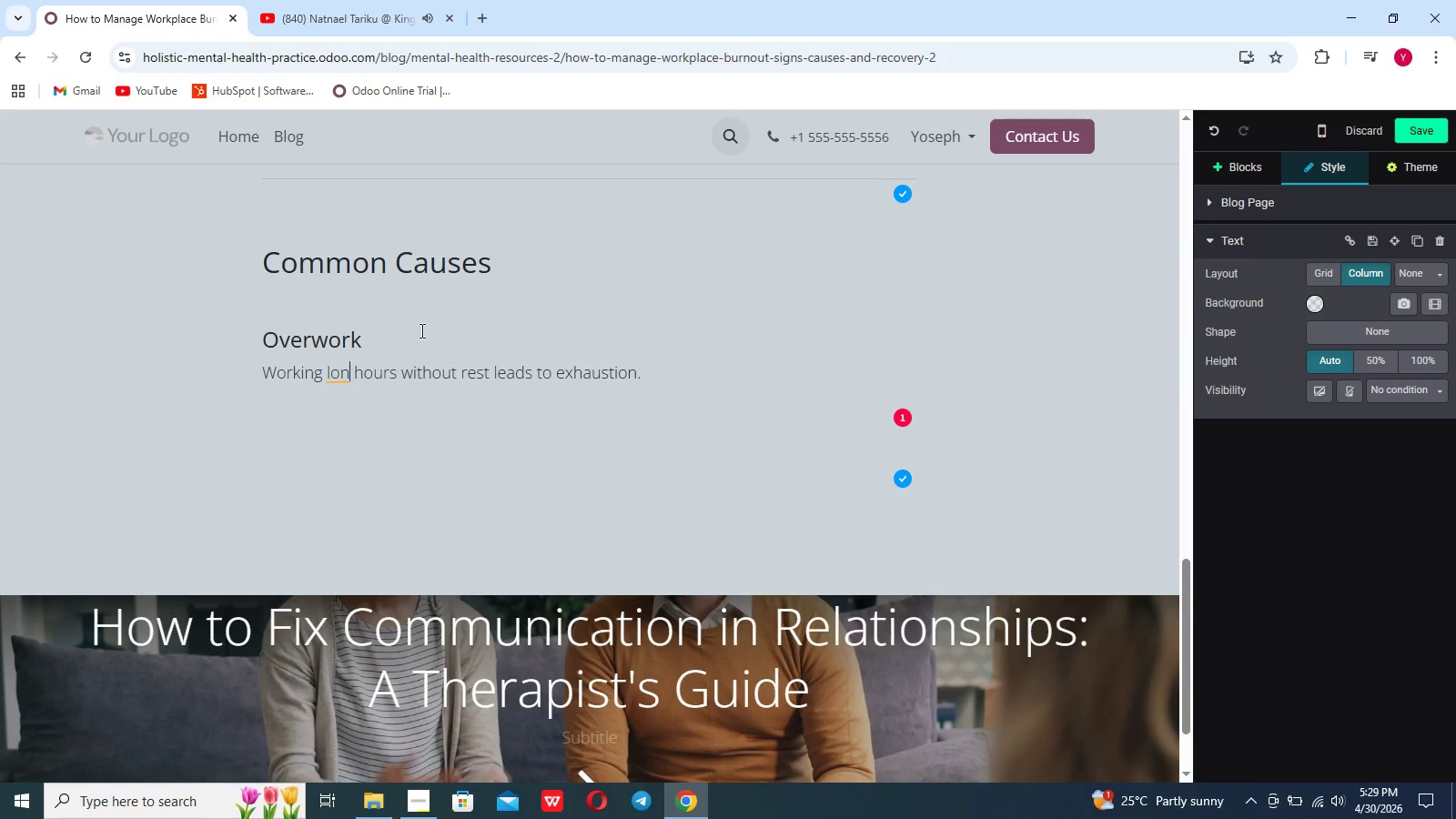 
key(ArrowLeft)
 